 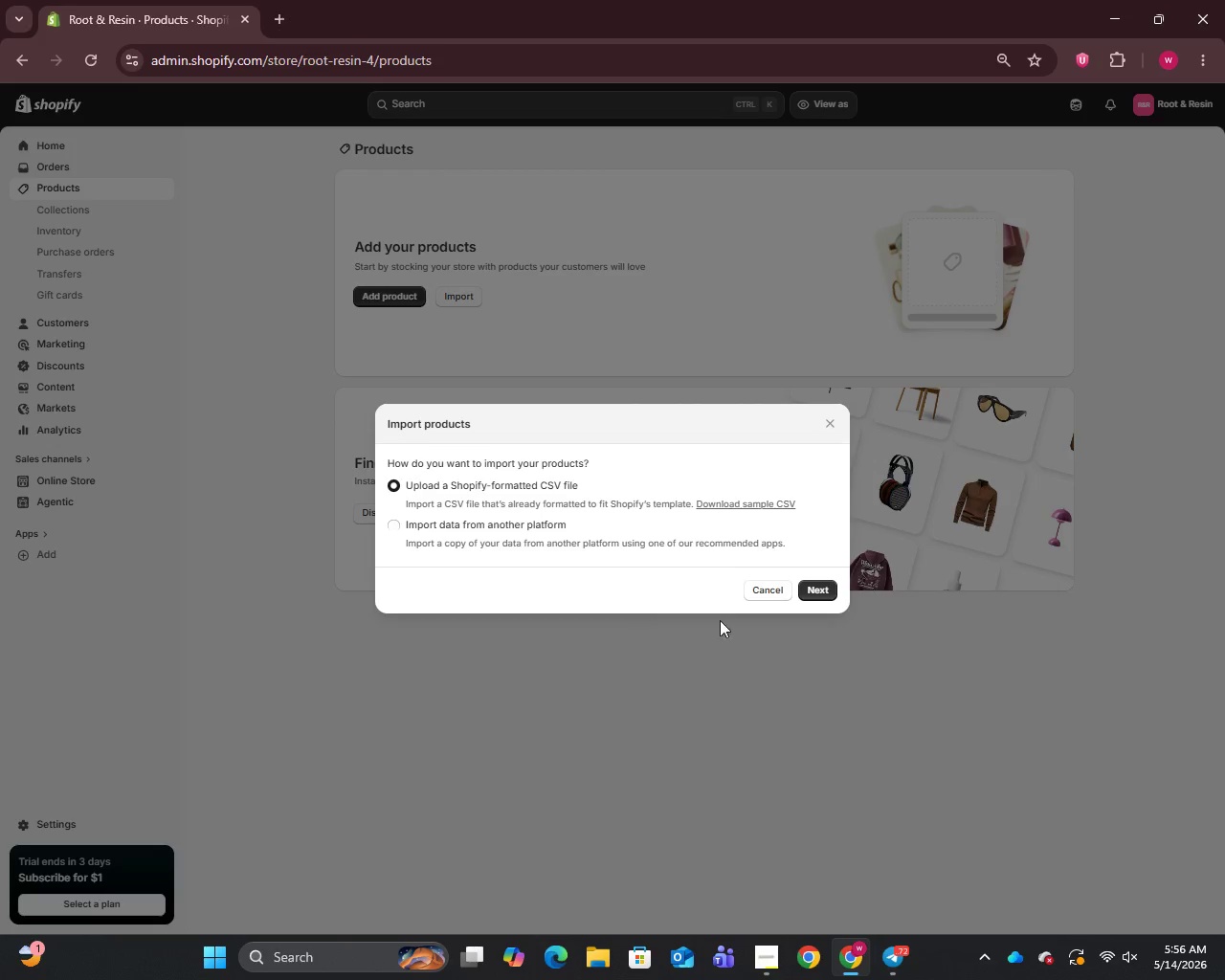 
left_click([614, 503])
 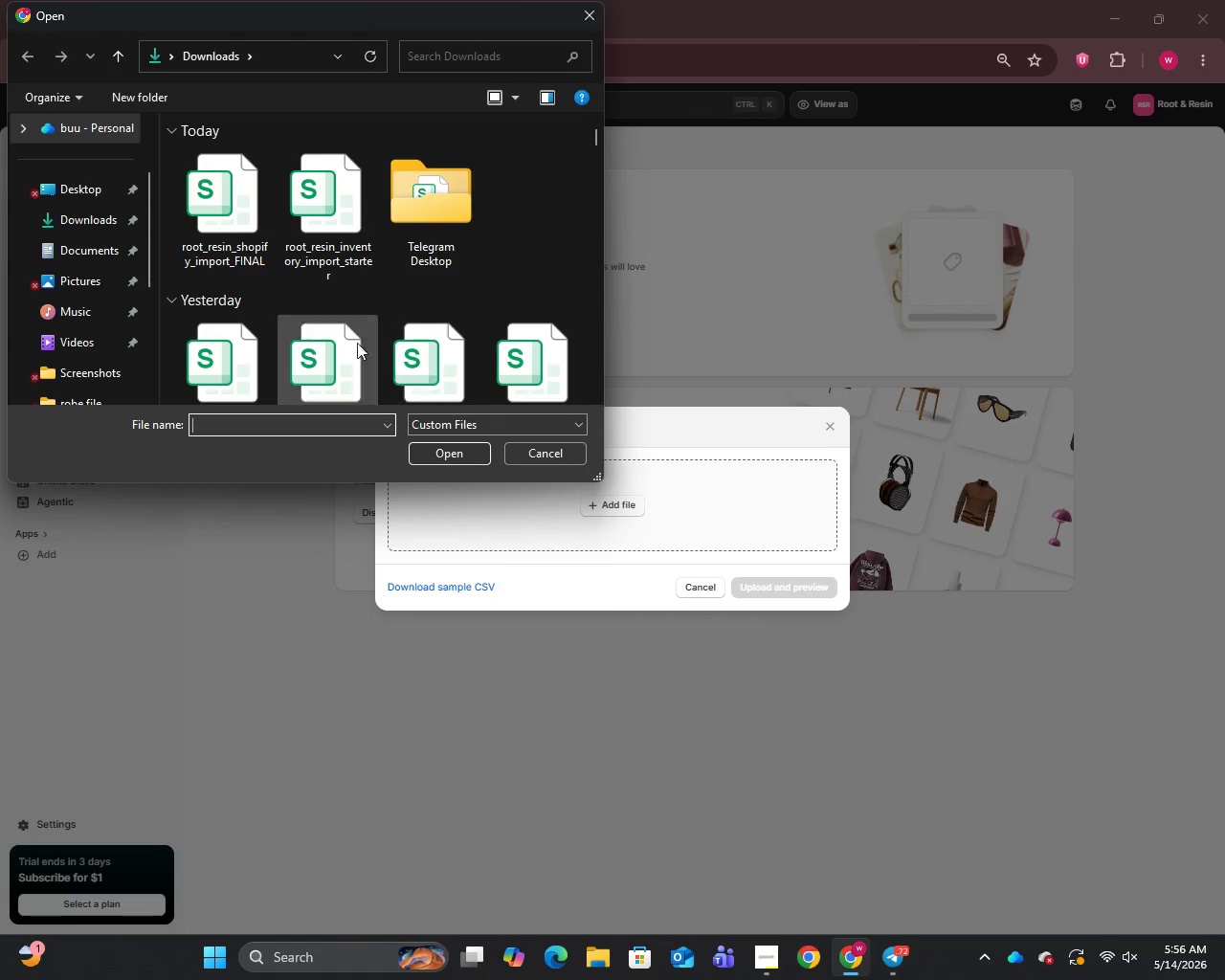 
left_click([221, 253])
 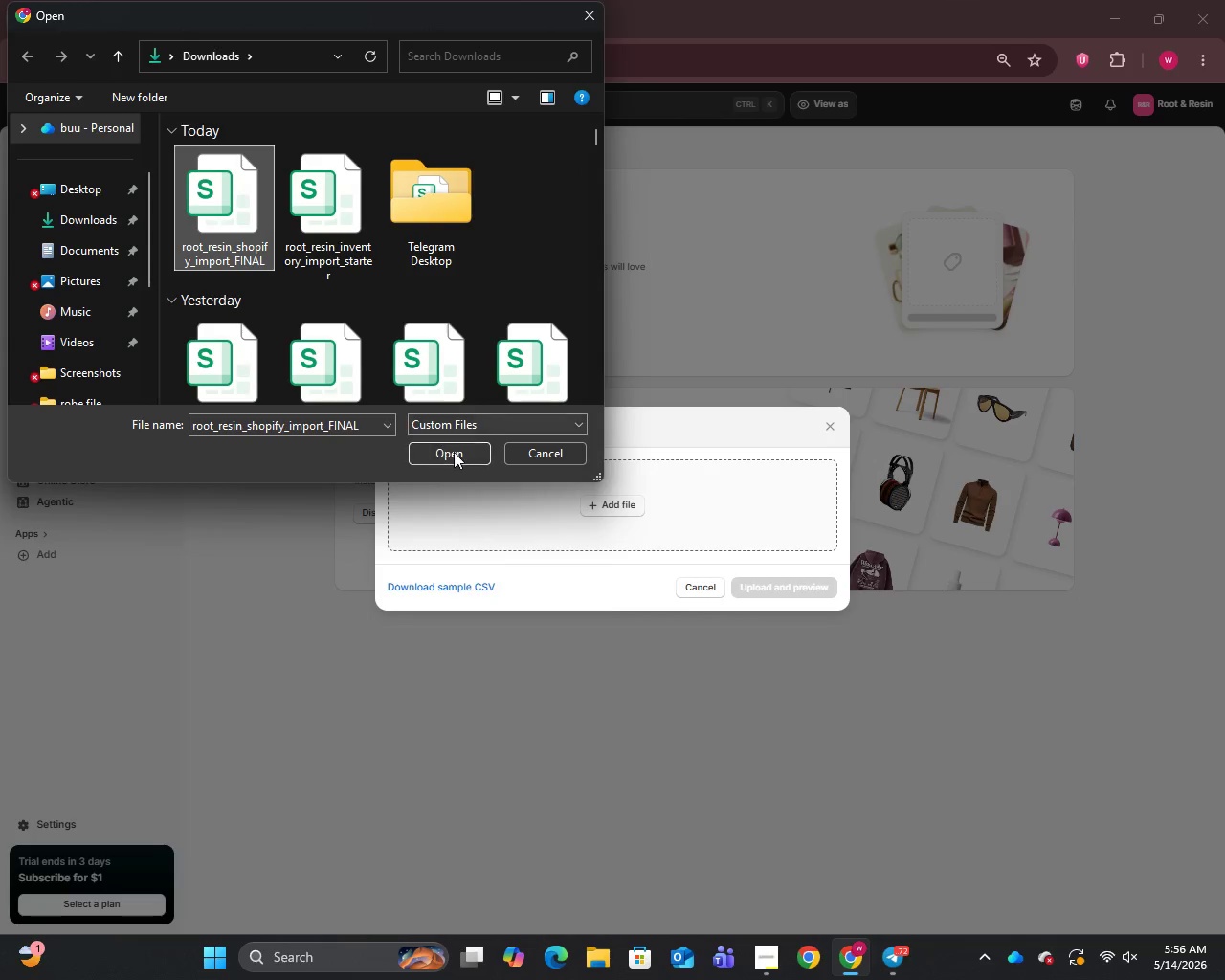 
left_click([455, 454])
 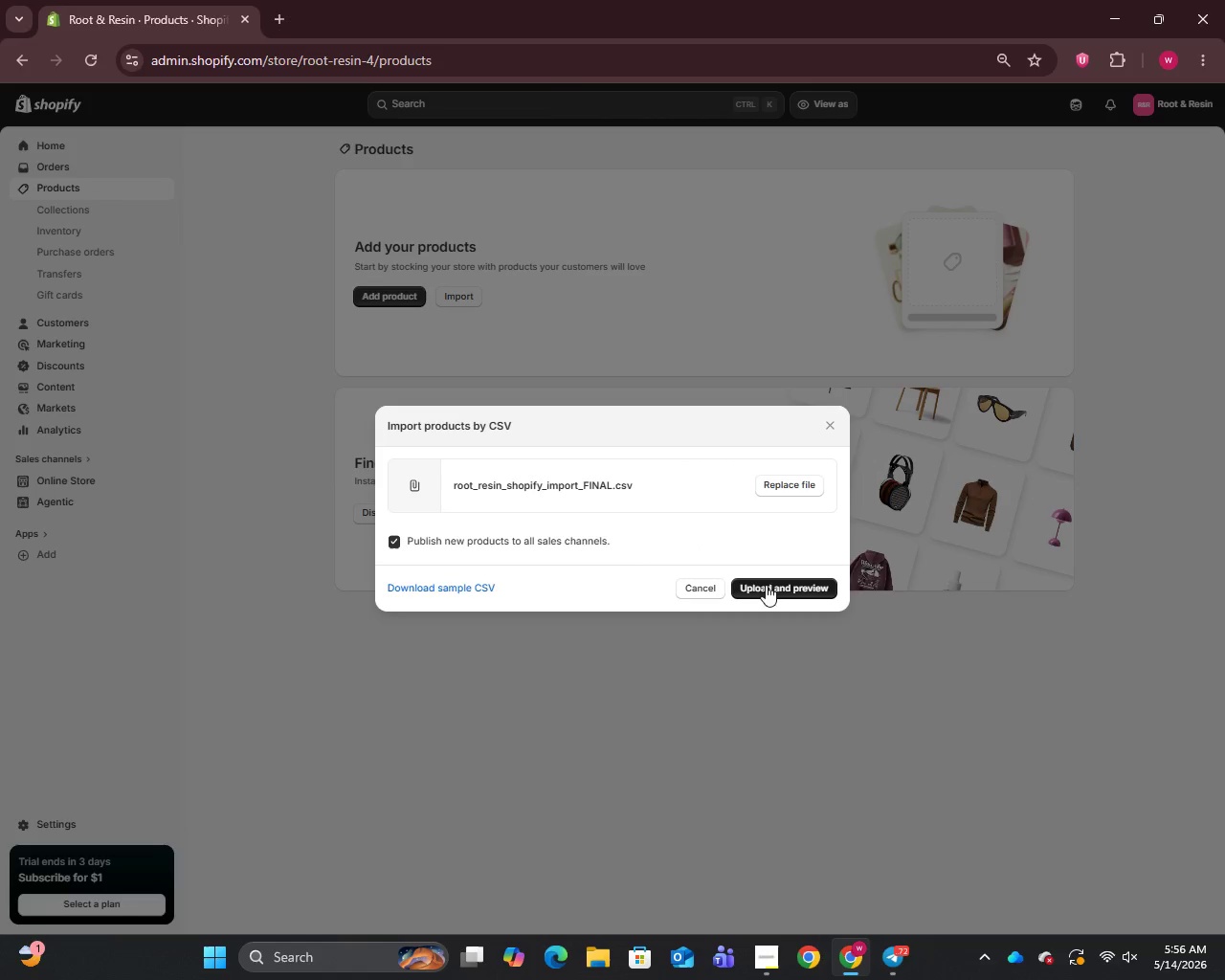 
left_click([785, 589])
 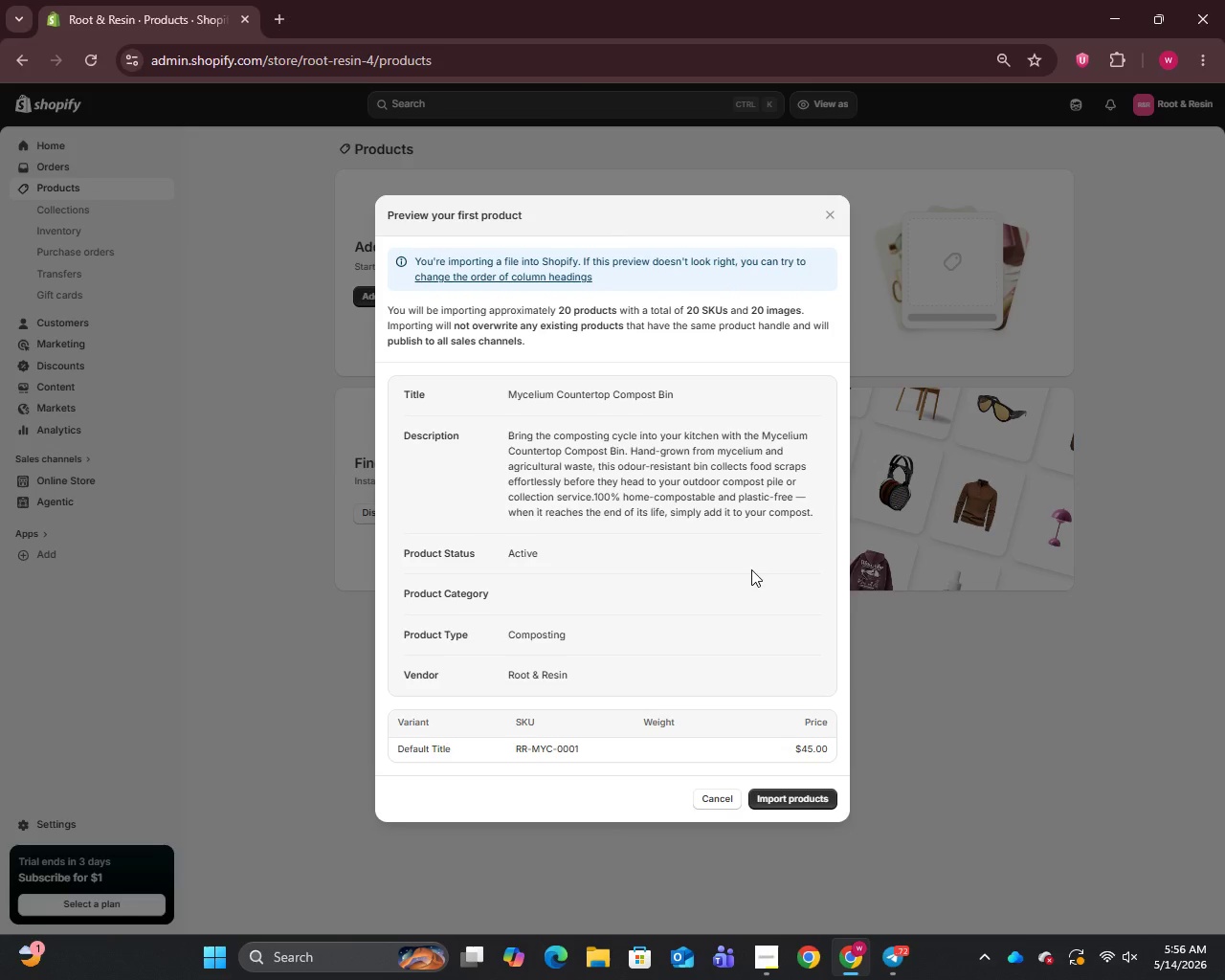 
scroll: coordinate [750, 569], scroll_direction: down, amount: 2.0
 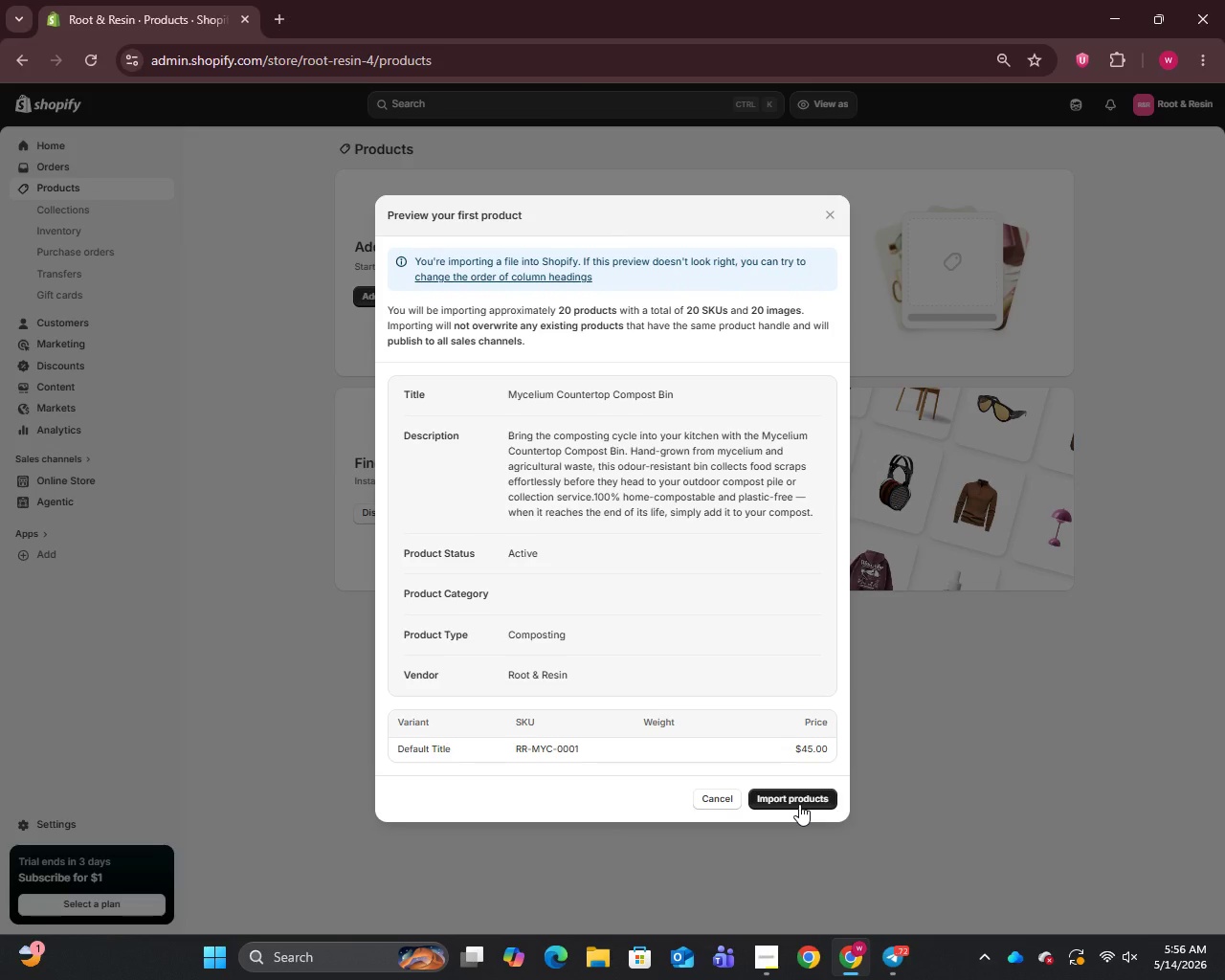 
left_click([798, 798])
 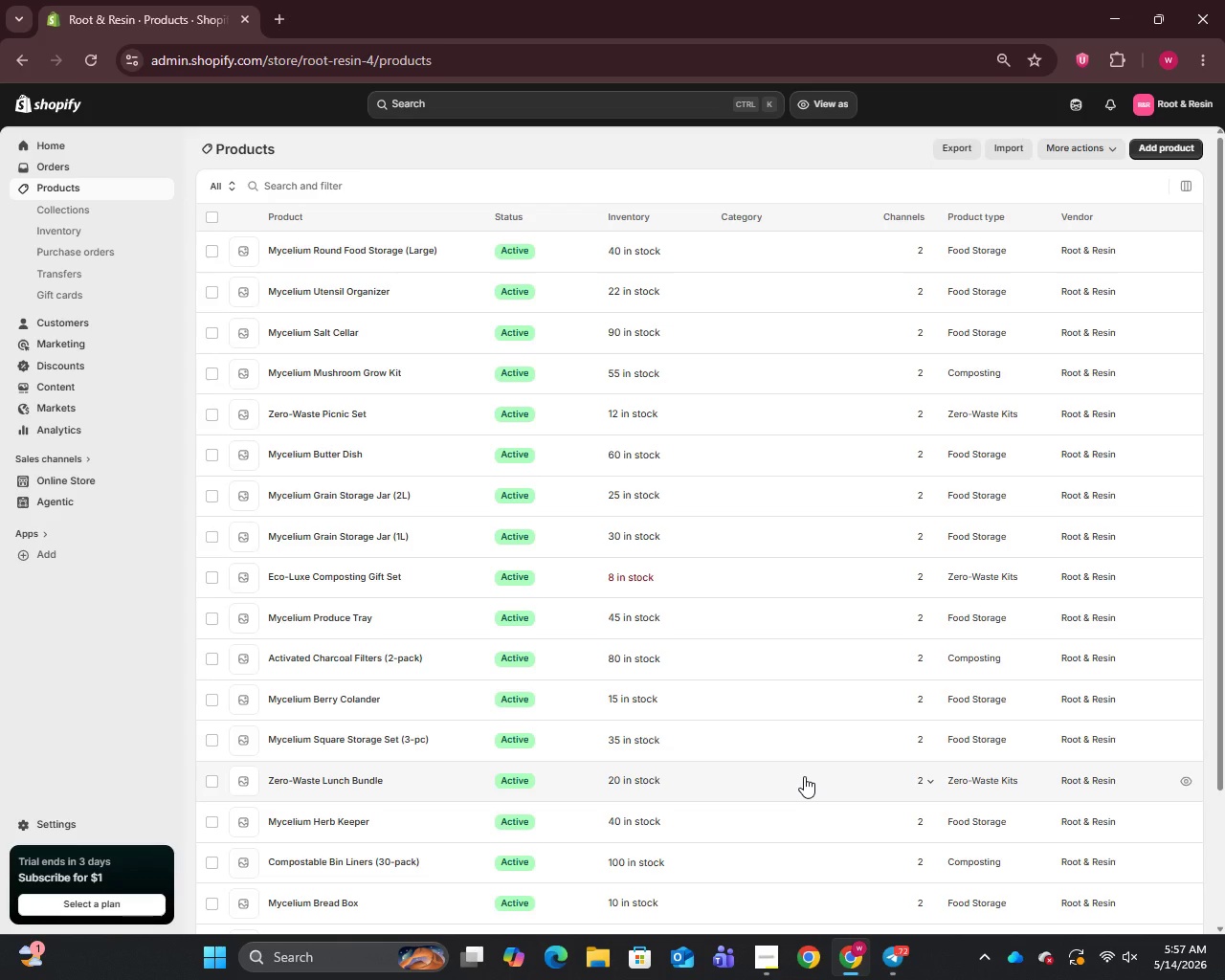 
wait(46.83)
 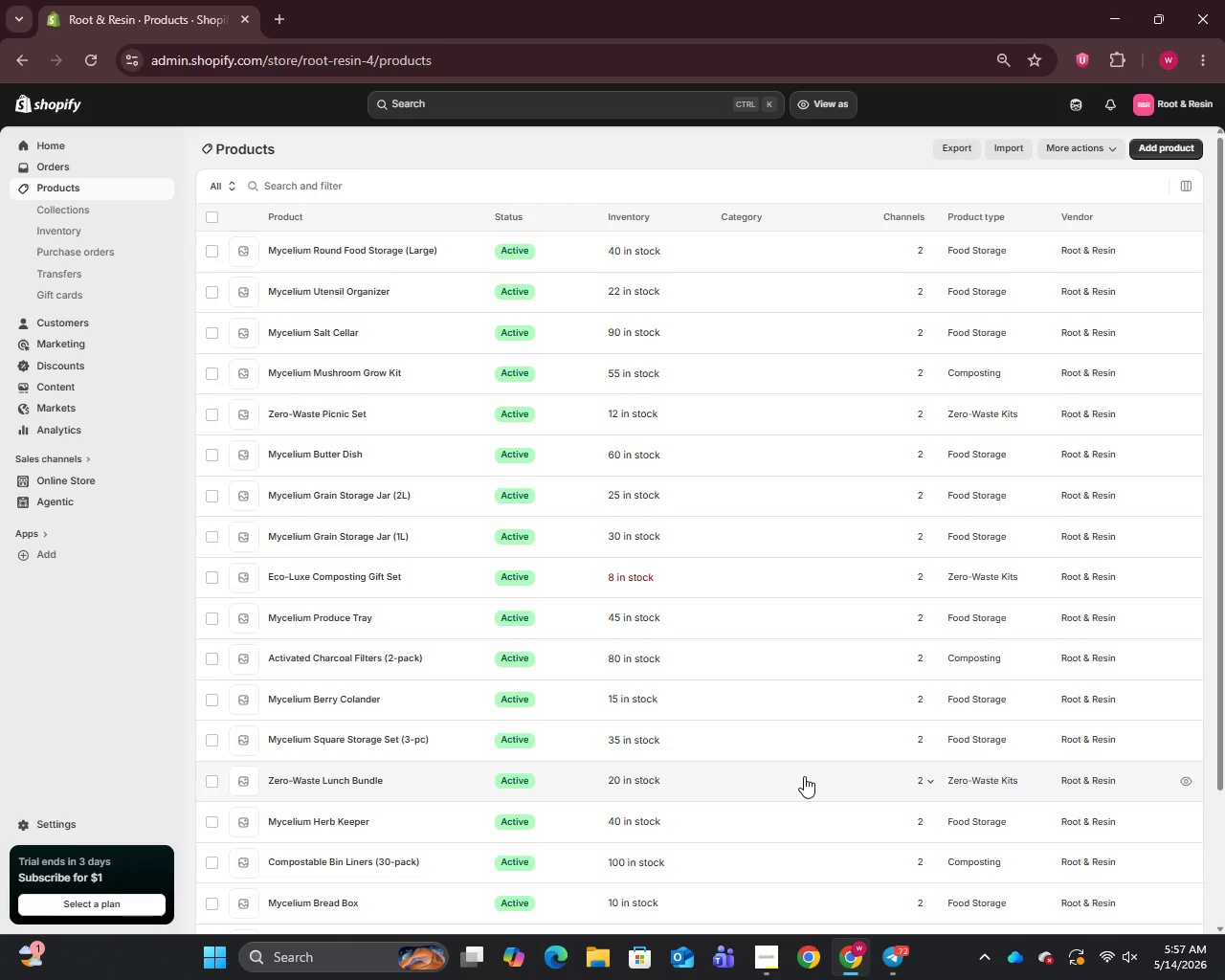 
scroll: coordinate [510, 713], scroll_direction: down, amount: 17.0
 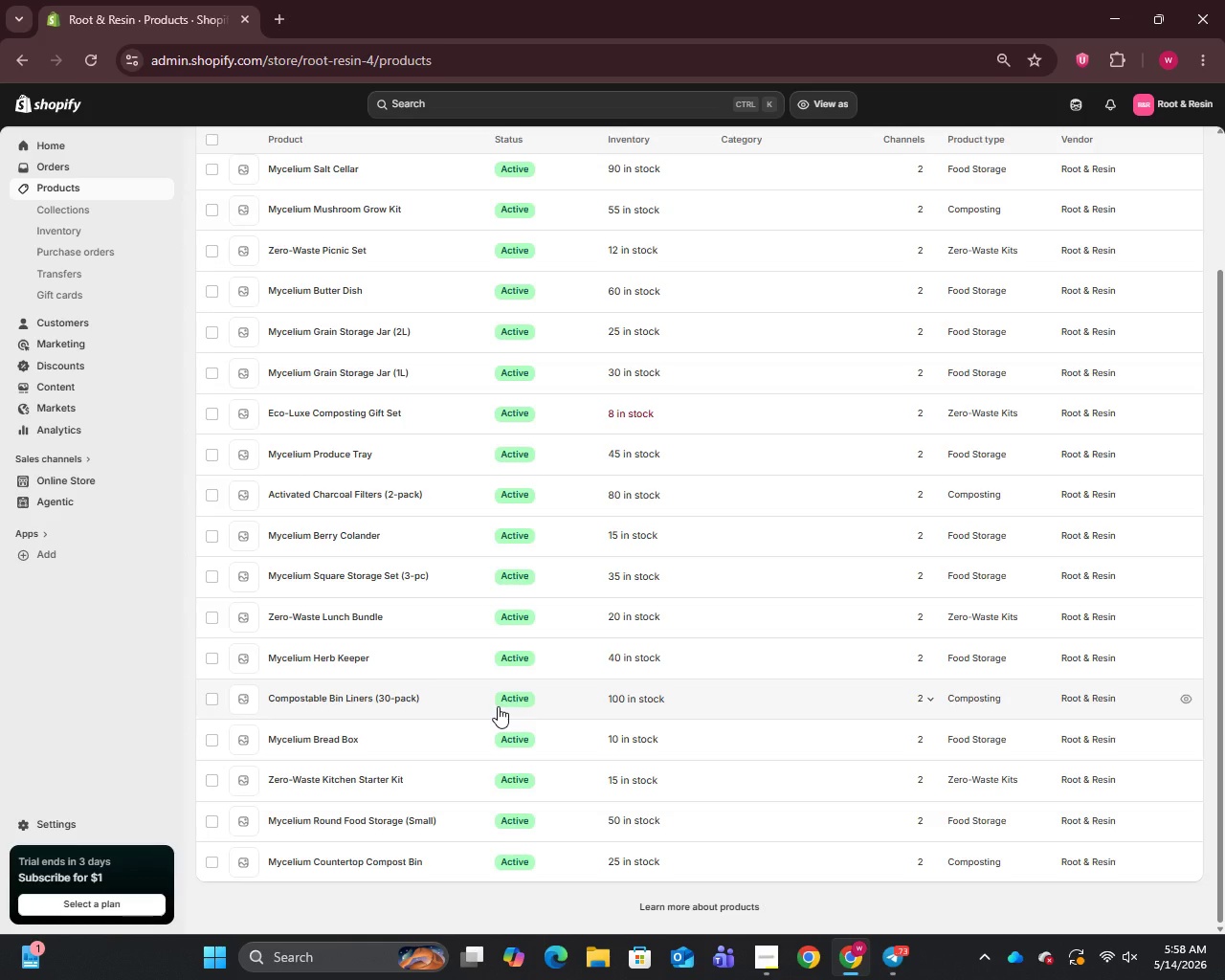 
wait(23.52)
 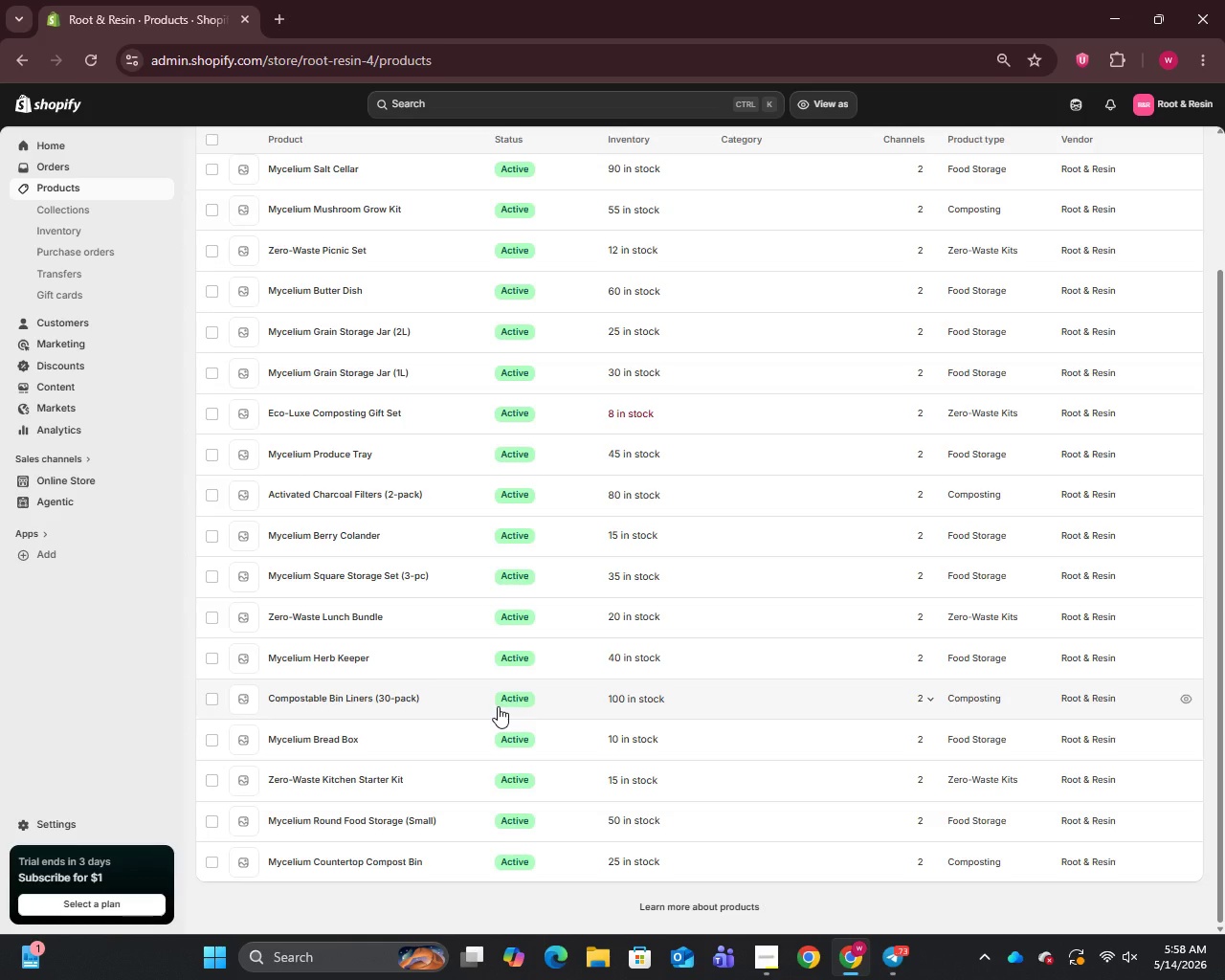 
left_click([344, 866])
 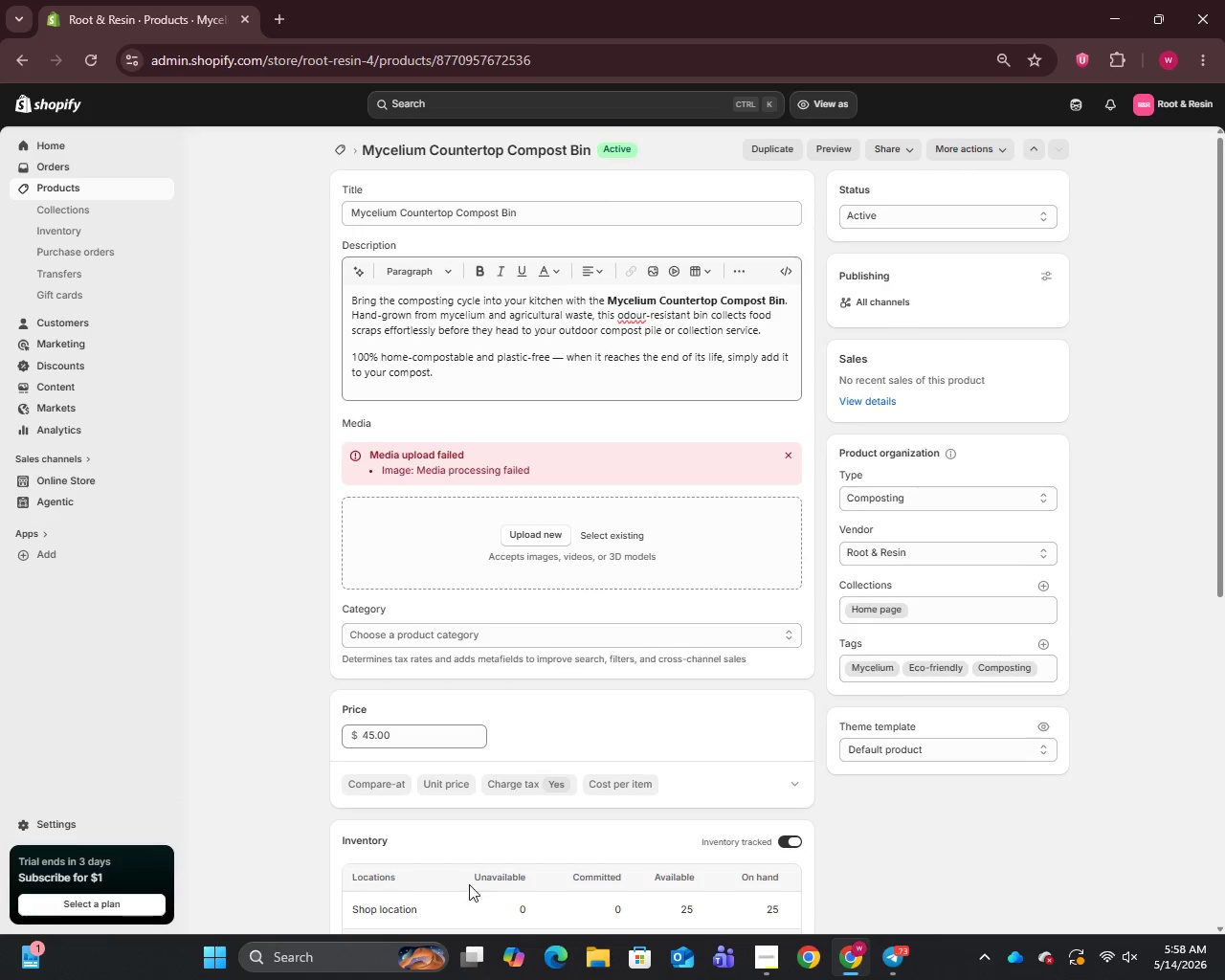 
wait(5.42)
 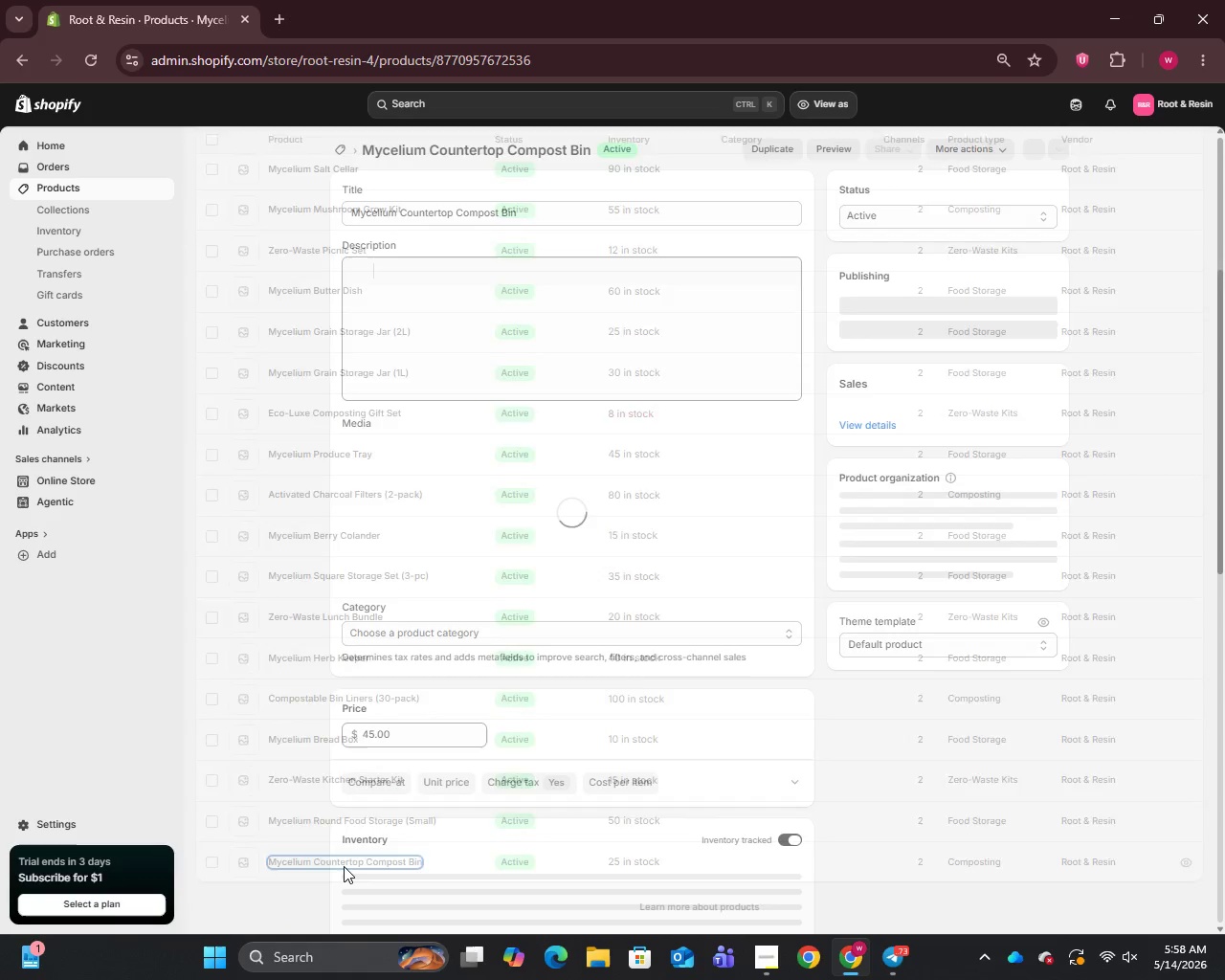 
left_click([790, 452])
 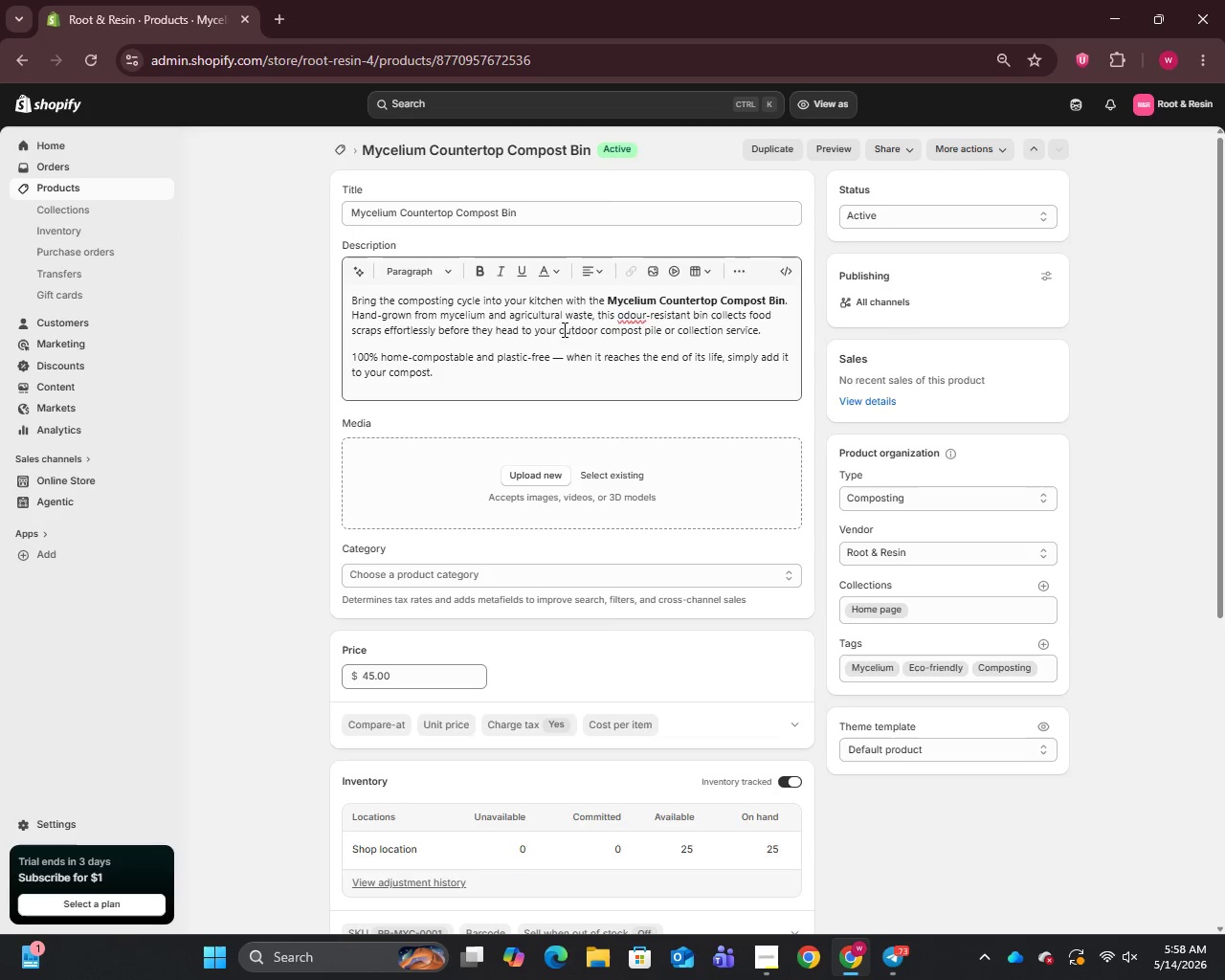 
left_click([566, 359])
 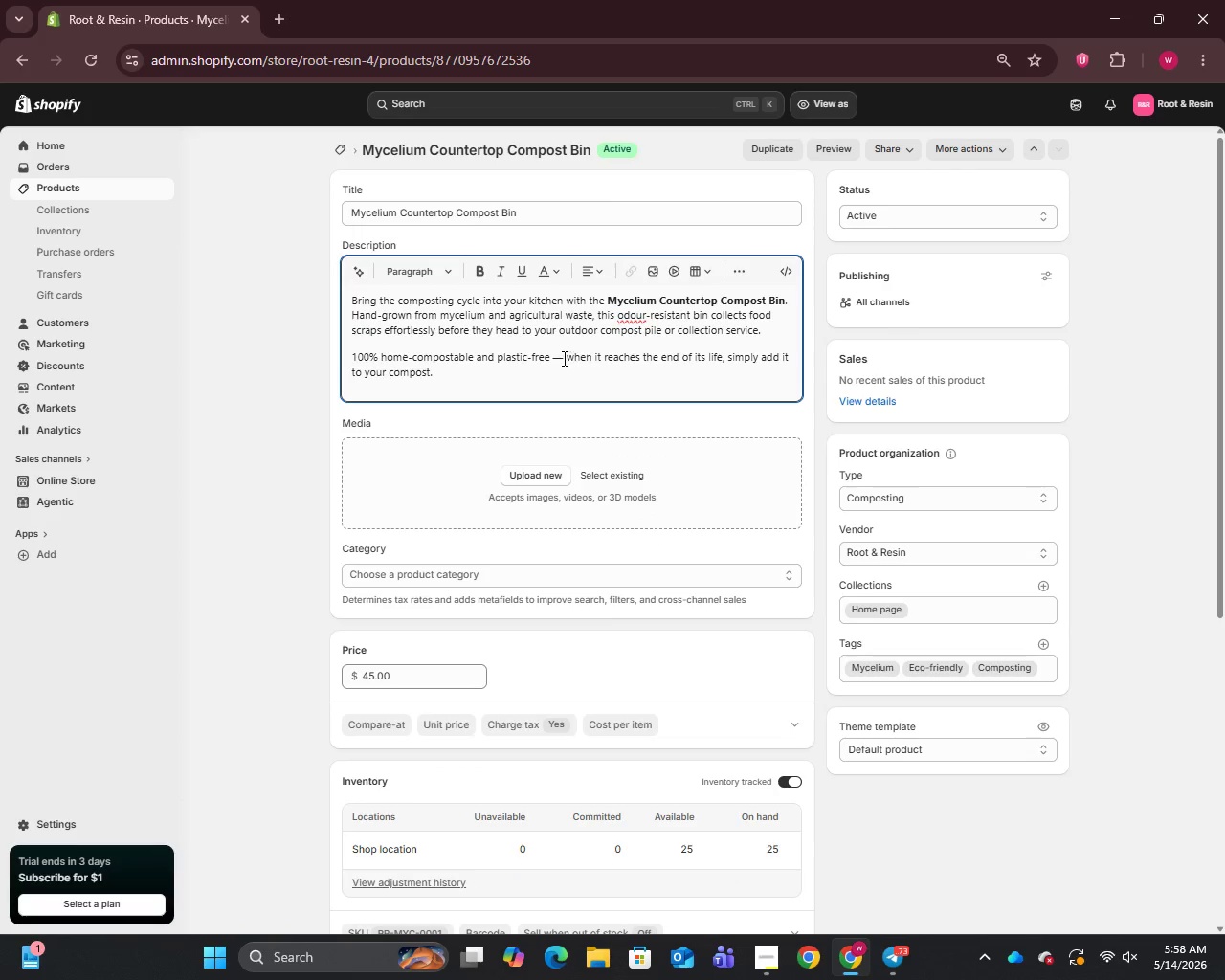 
left_click([562, 358])
 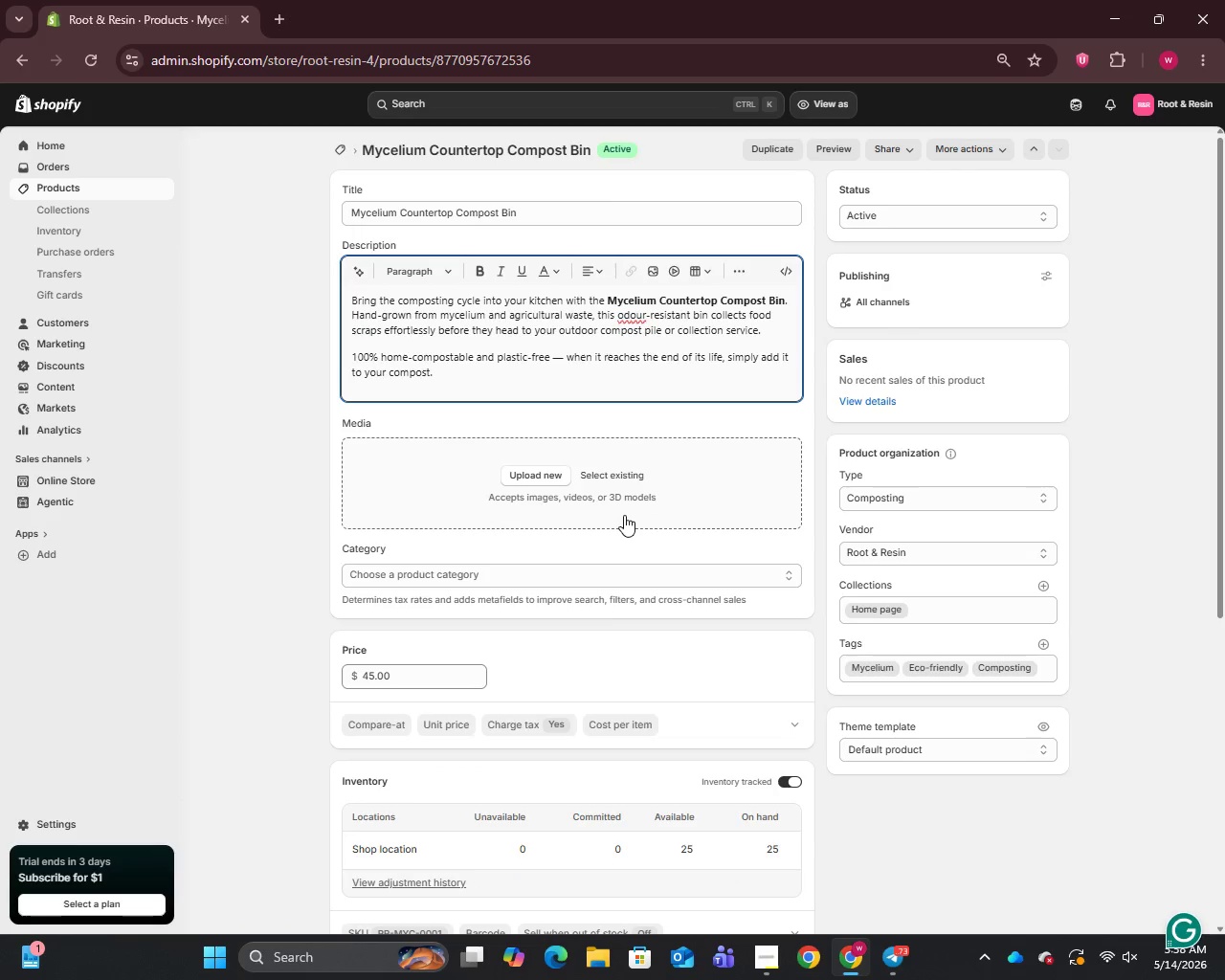 
key(Backspace)
 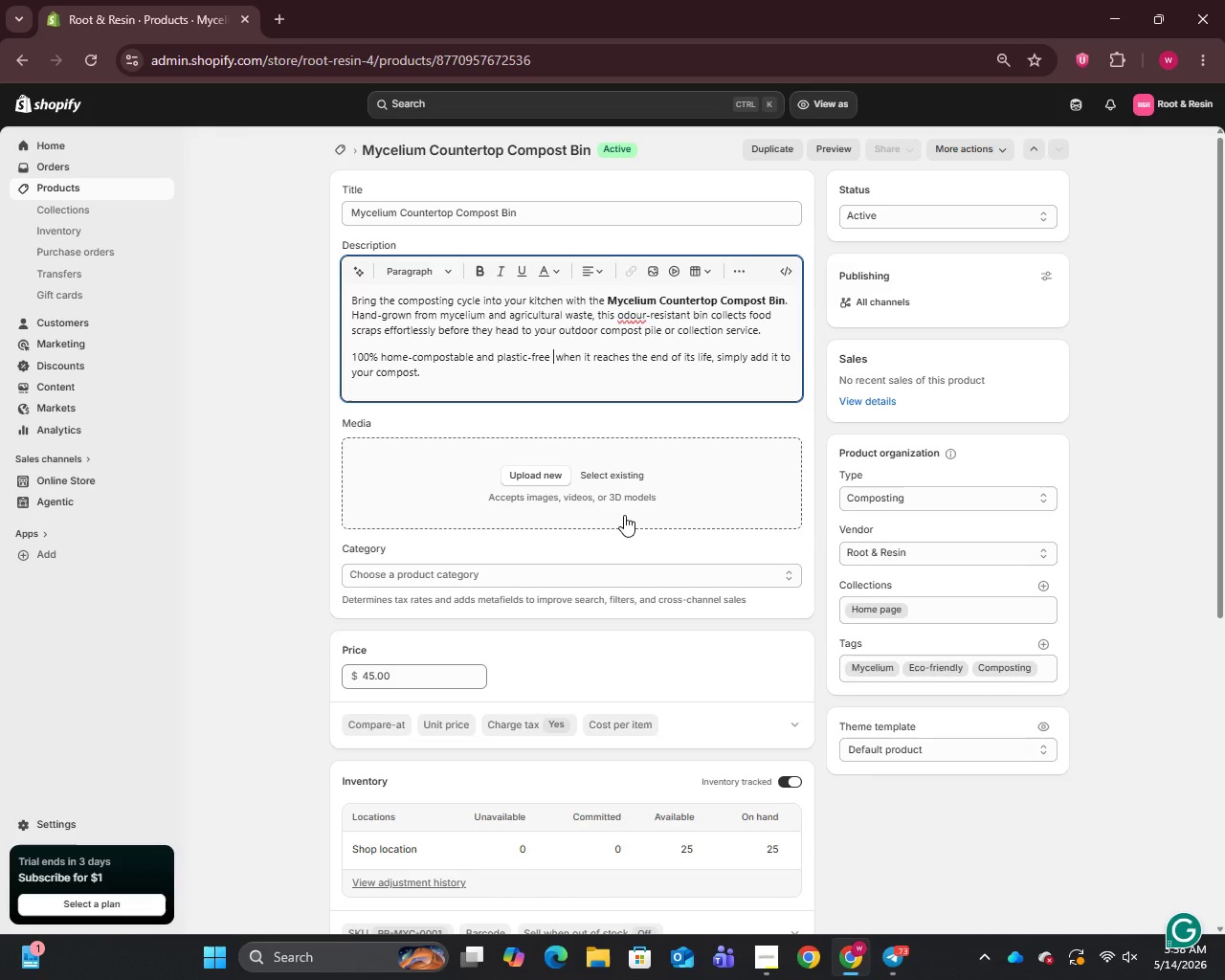 
key(Backspace)
 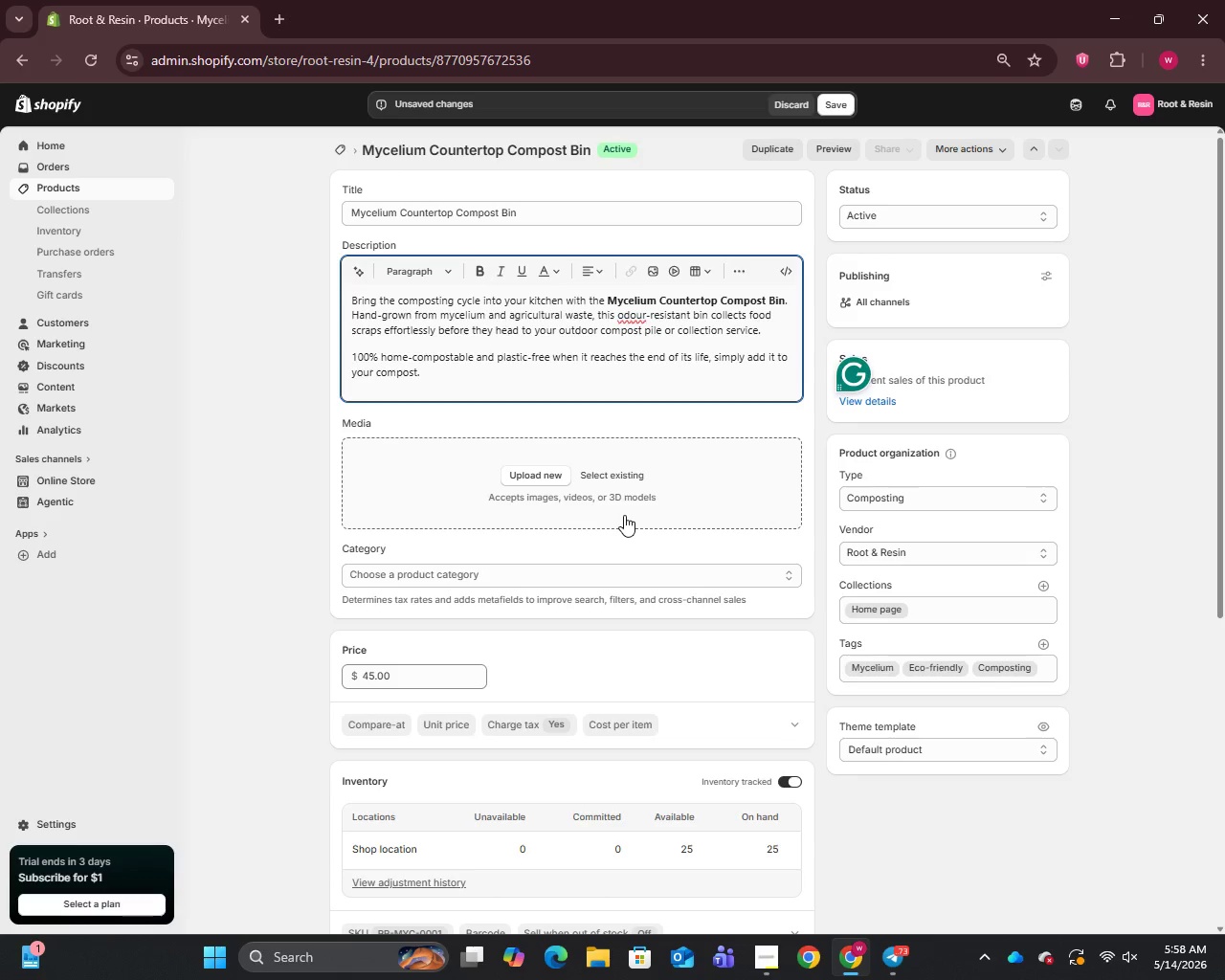 
key(Comma)
 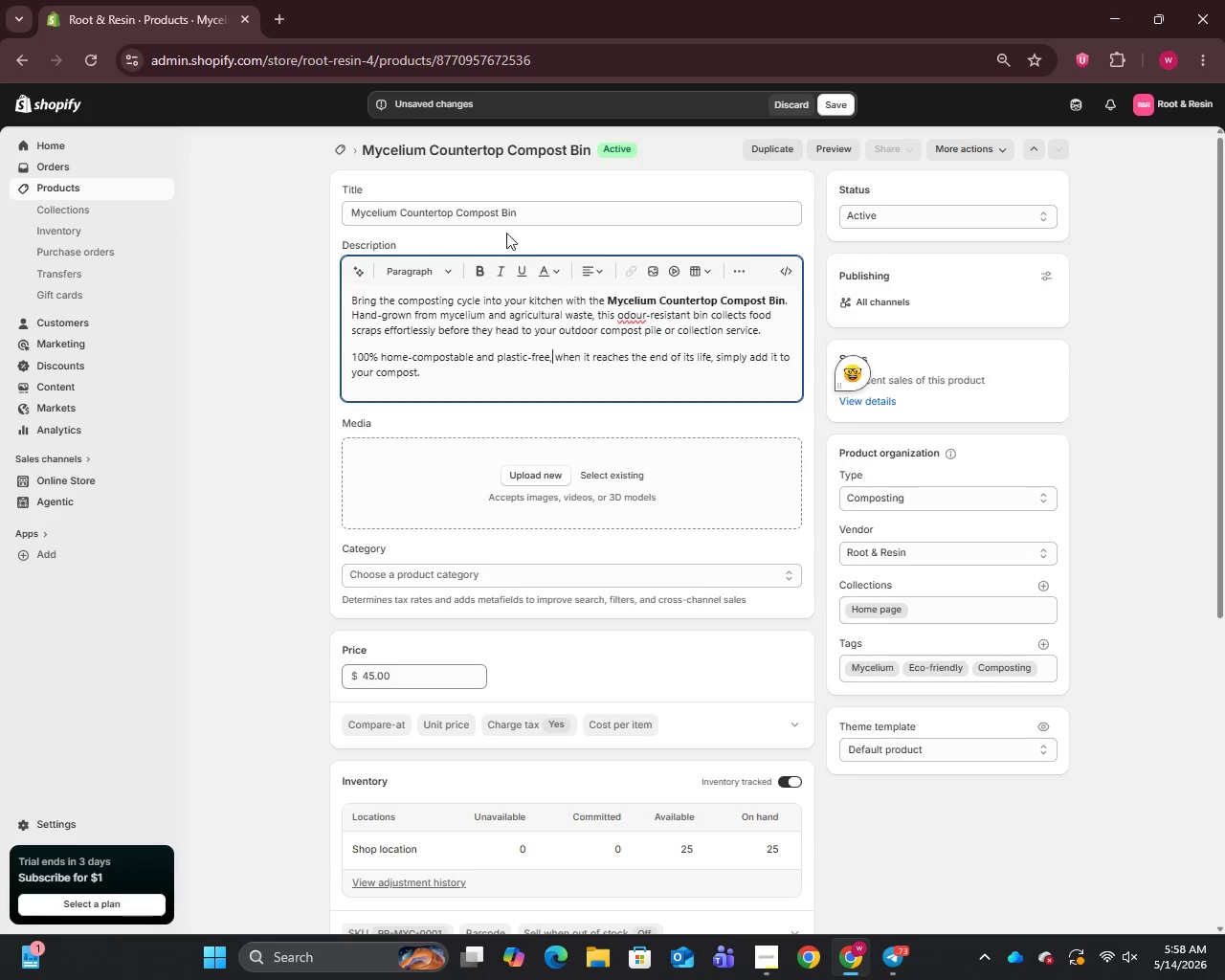 
left_click([529, 222])
 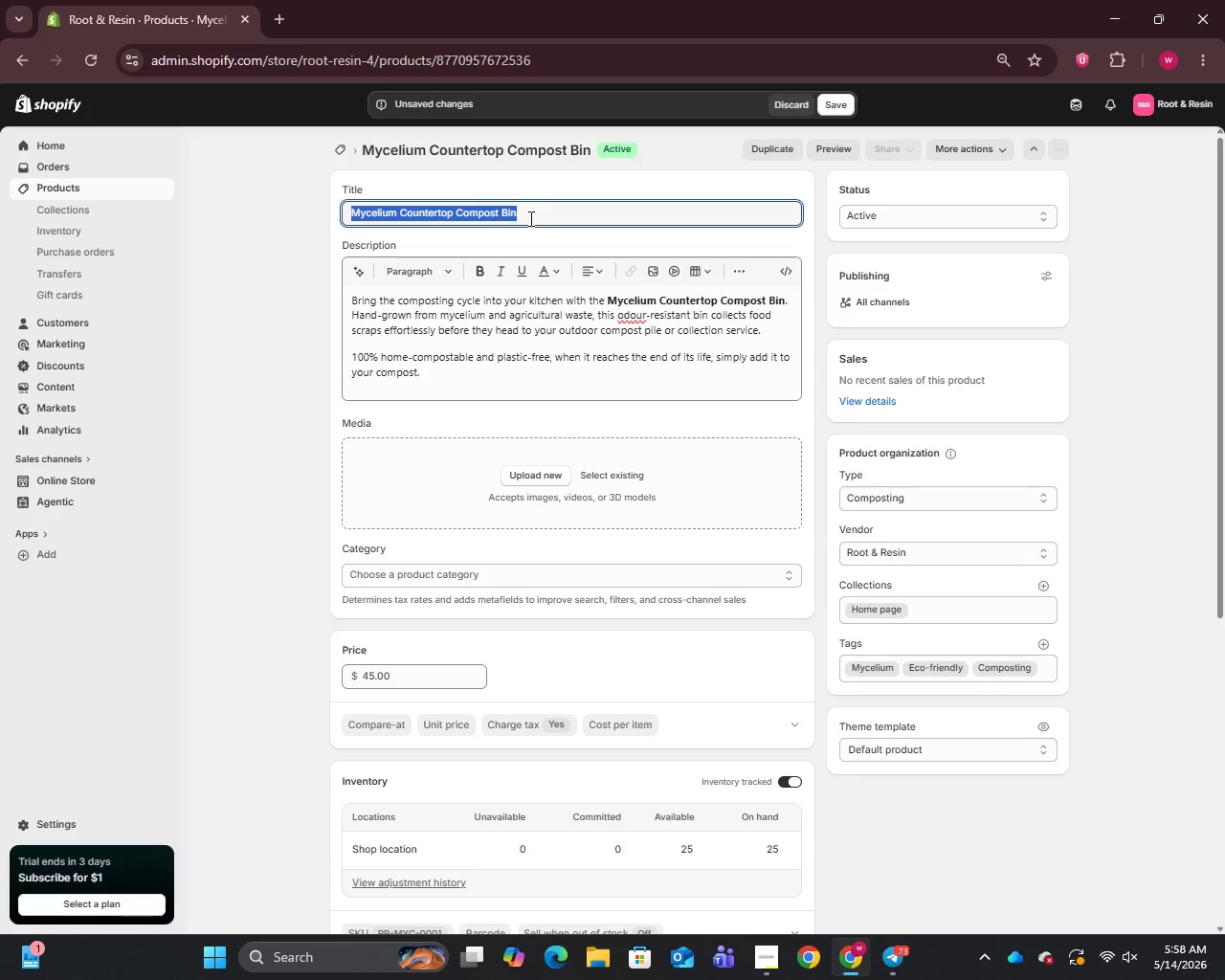 
key(Control+C)
 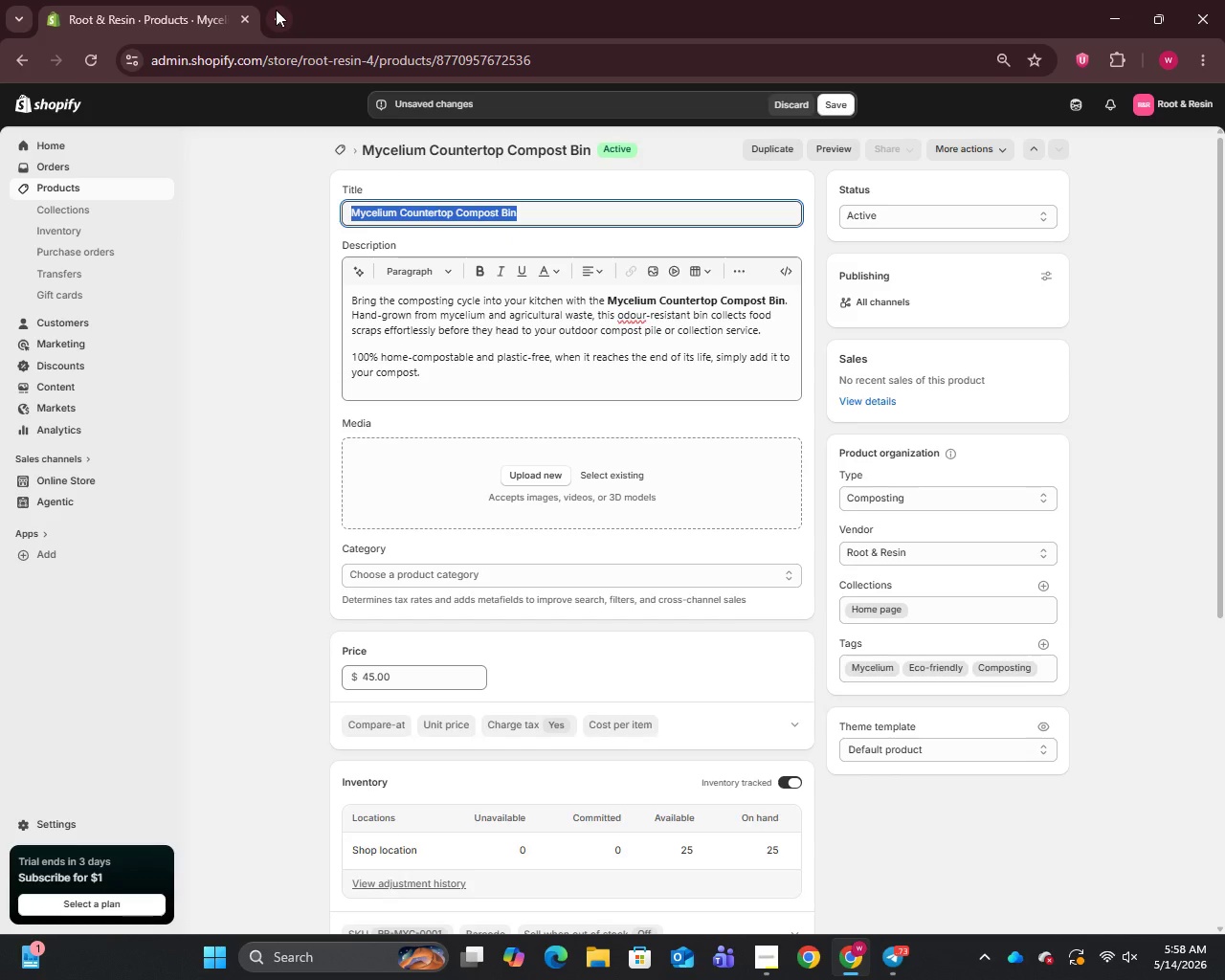 
left_click([278, 11])
 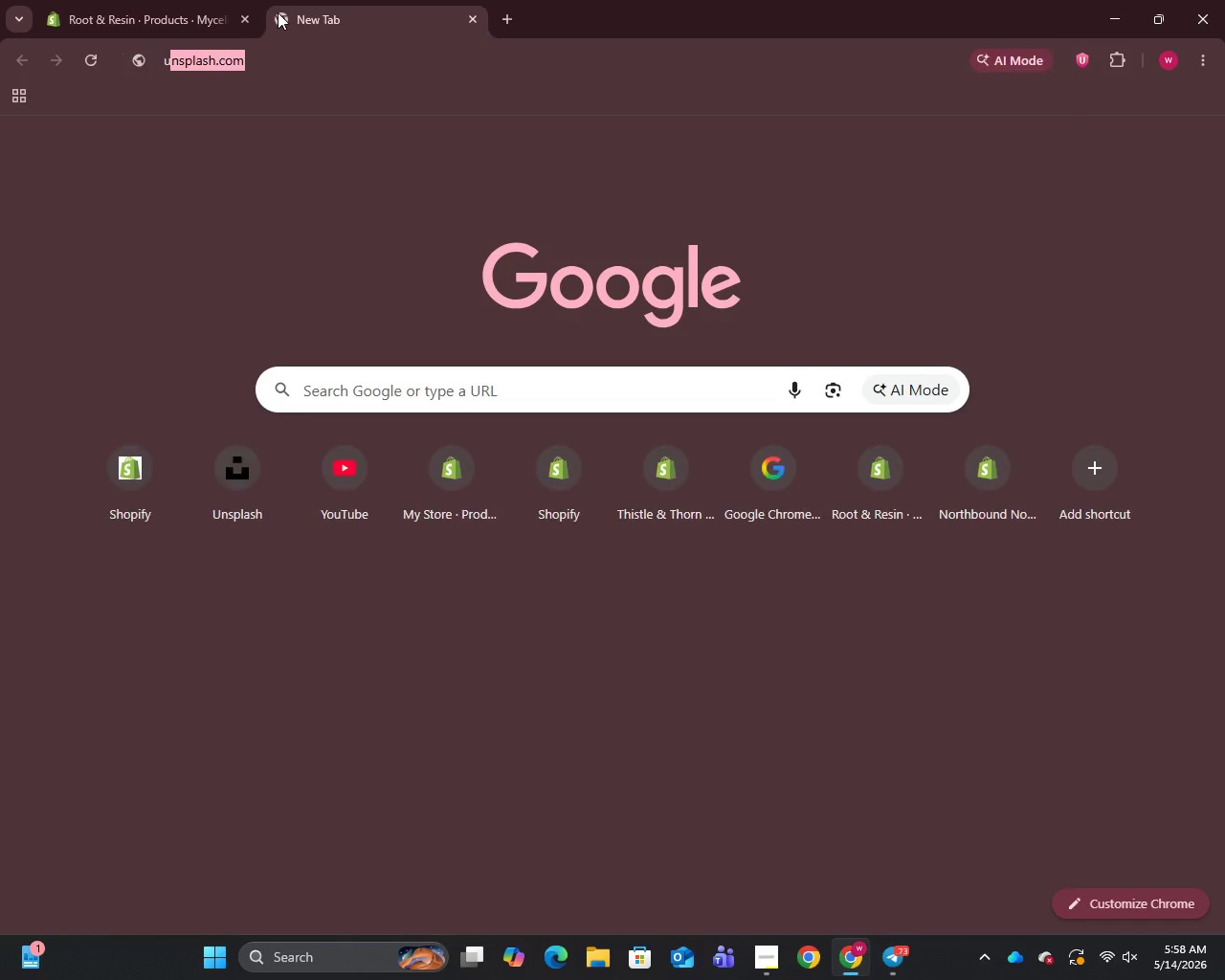 
key(U)
 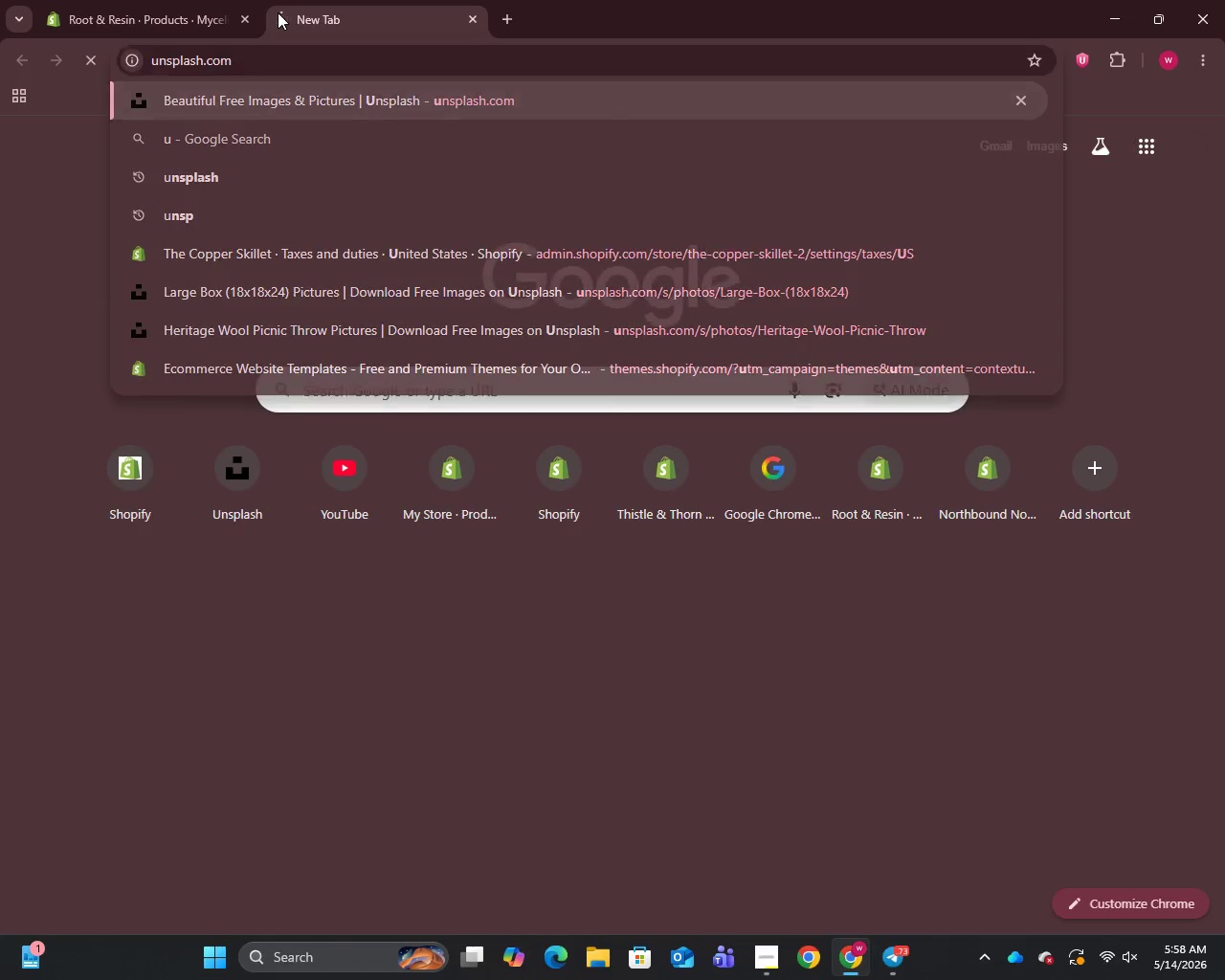 
key(Enter)
 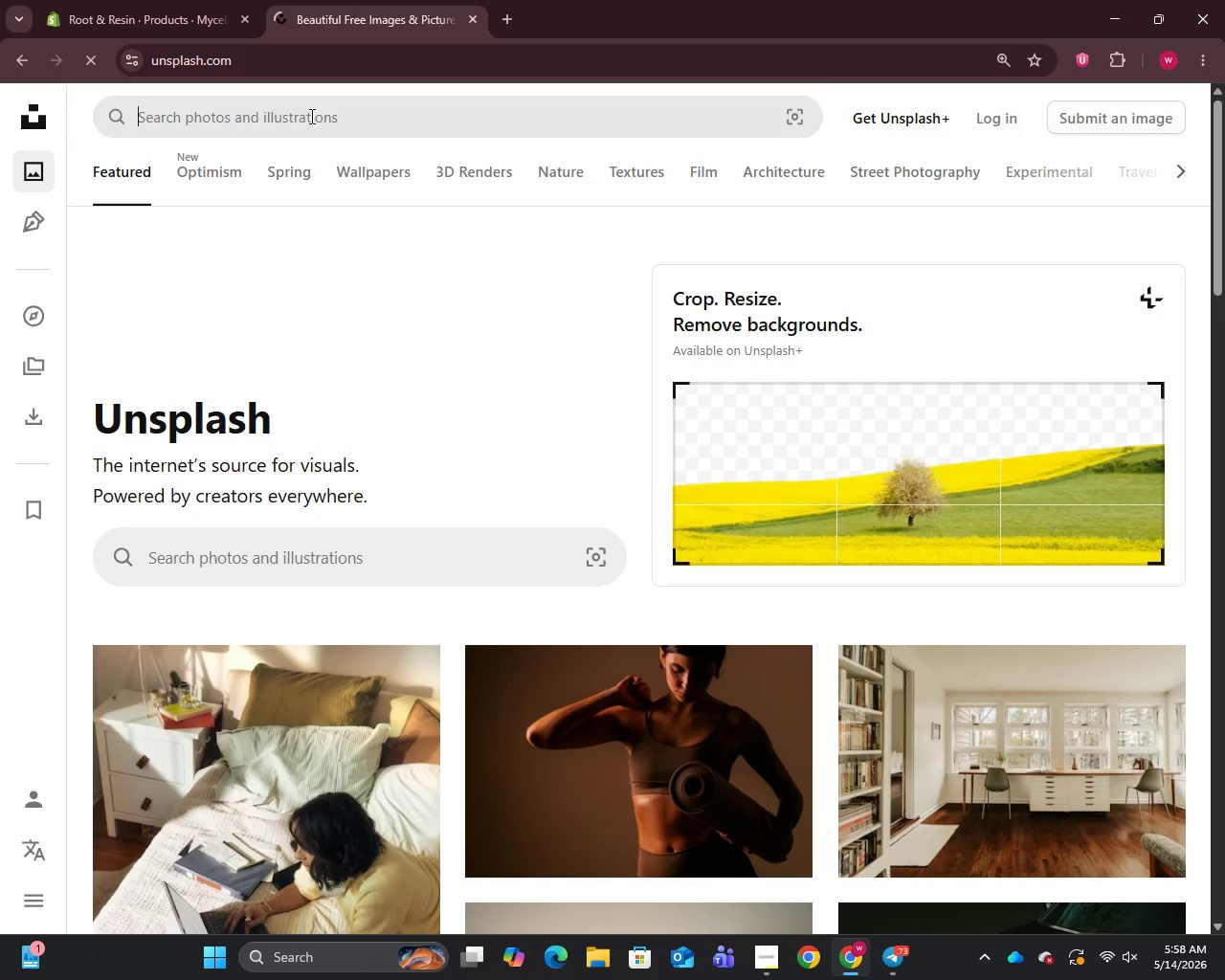 
left_click([310, 116])
 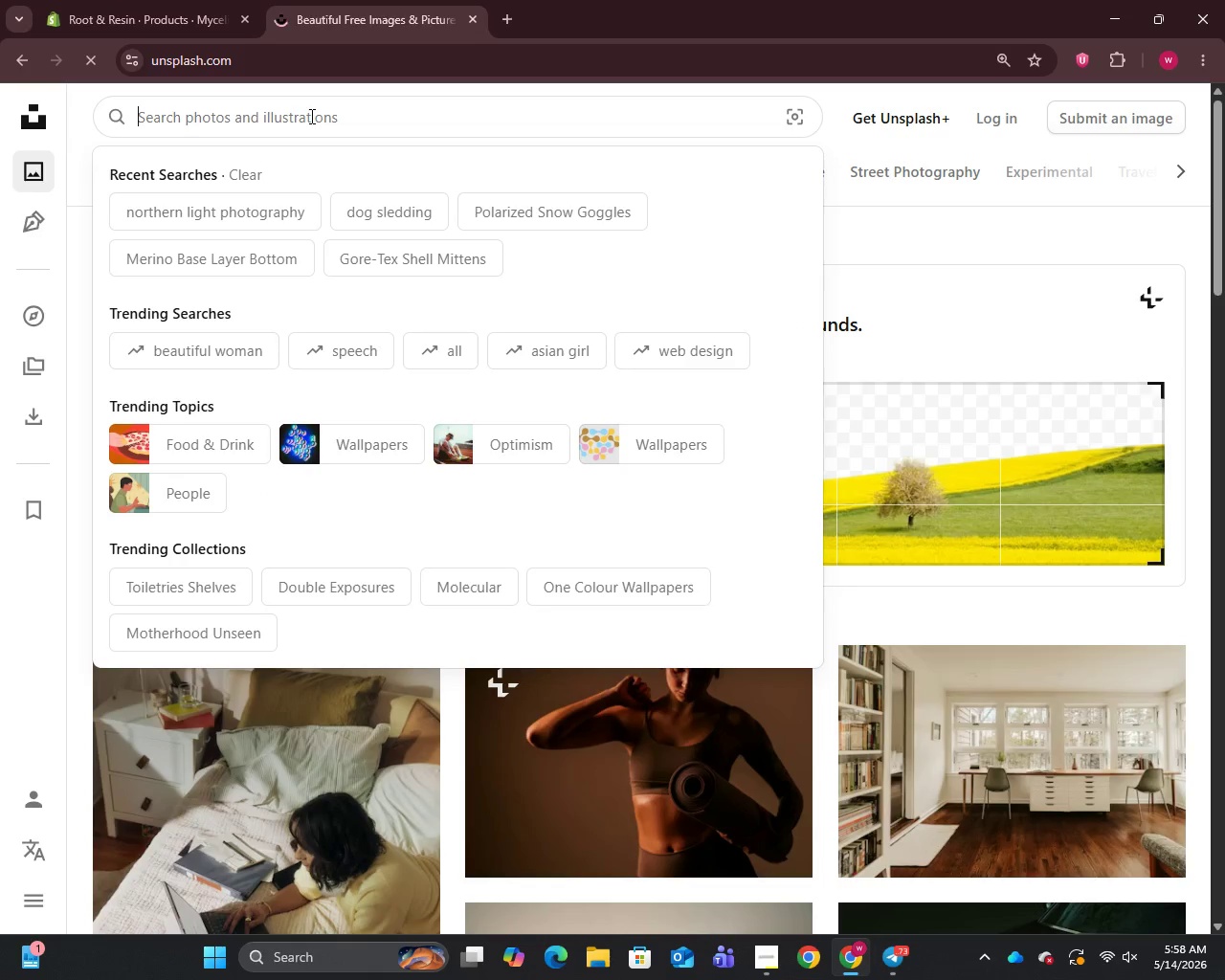 
key(Control+V)
 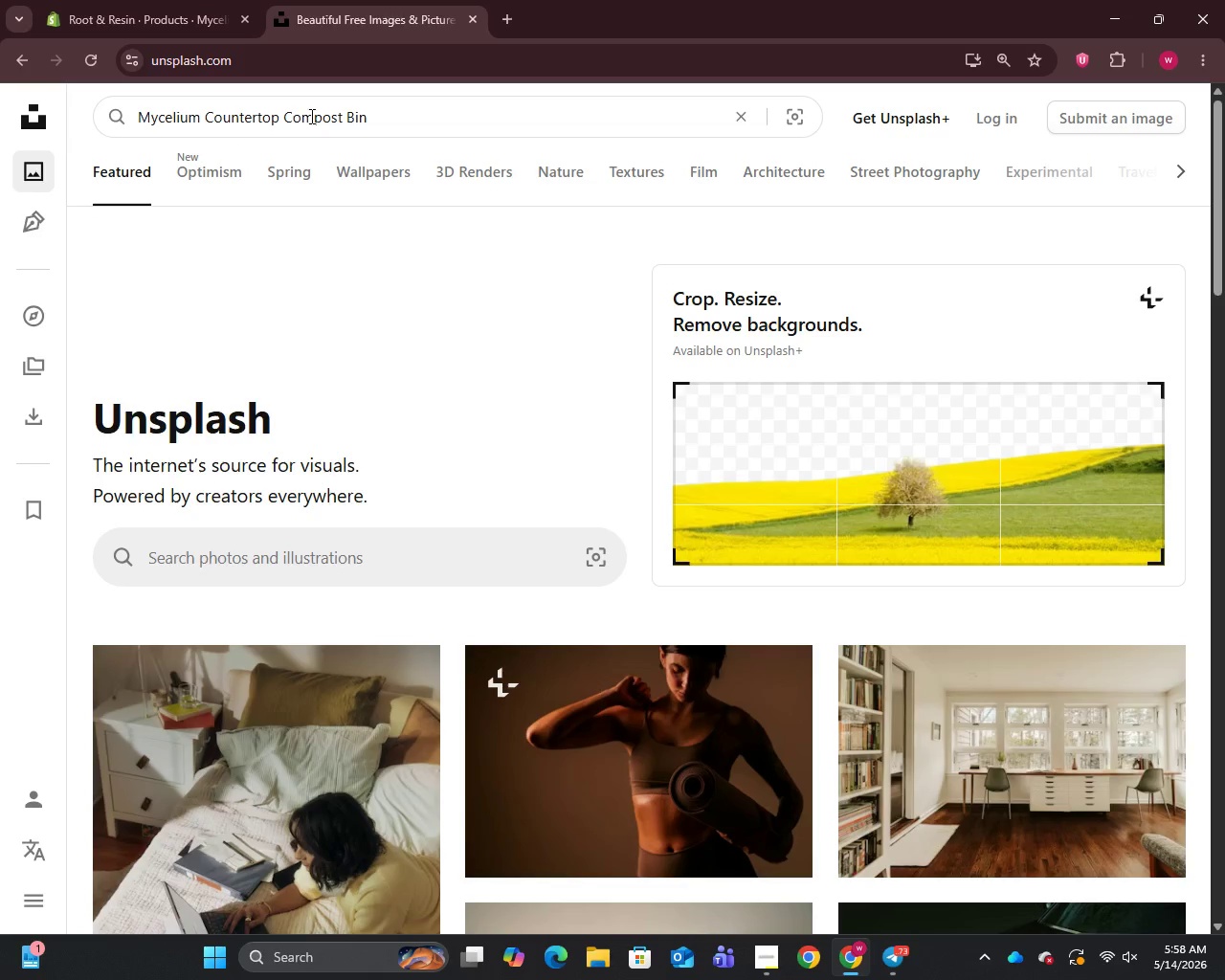 
key(Enter)
 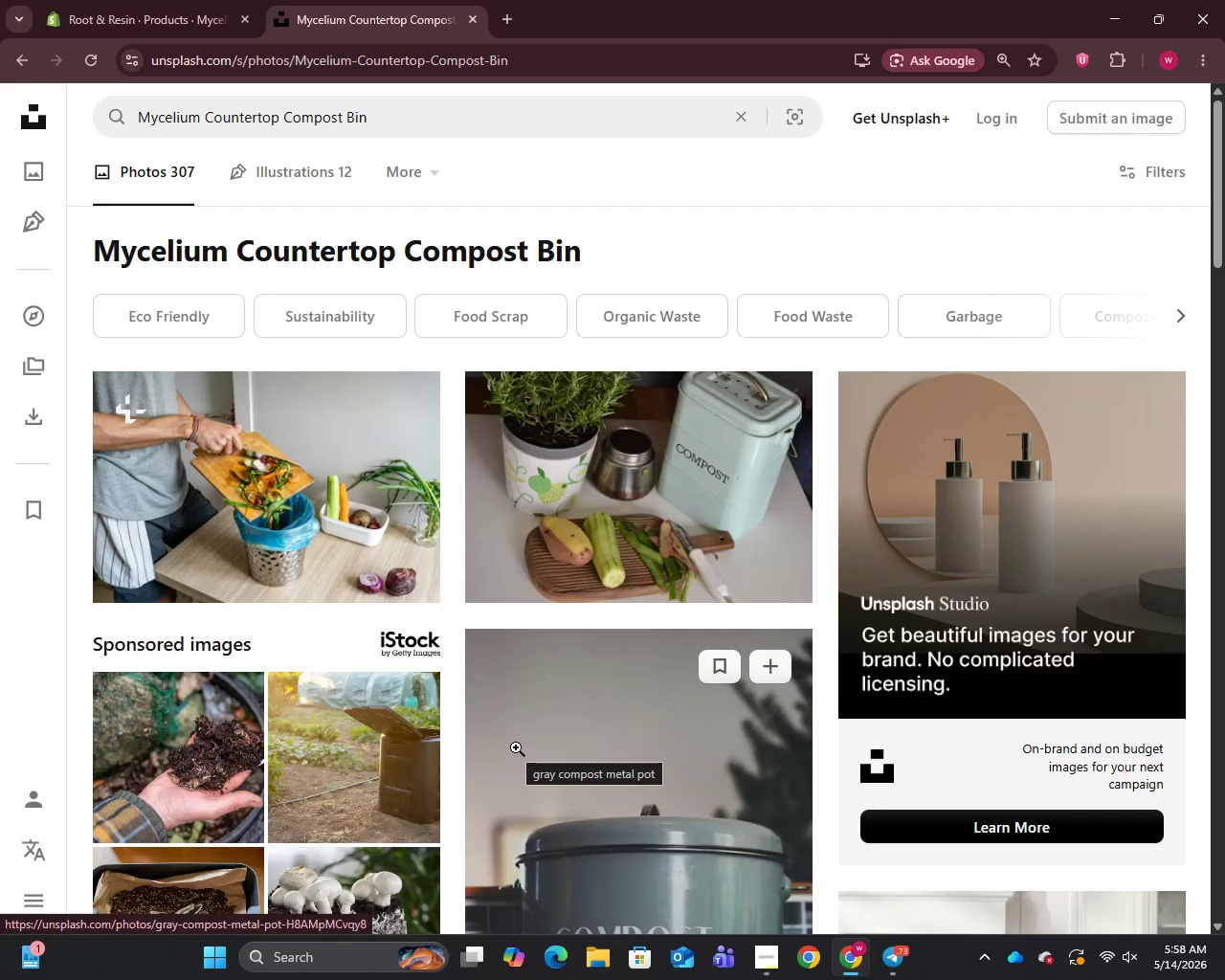 
right_click([320, 462])
 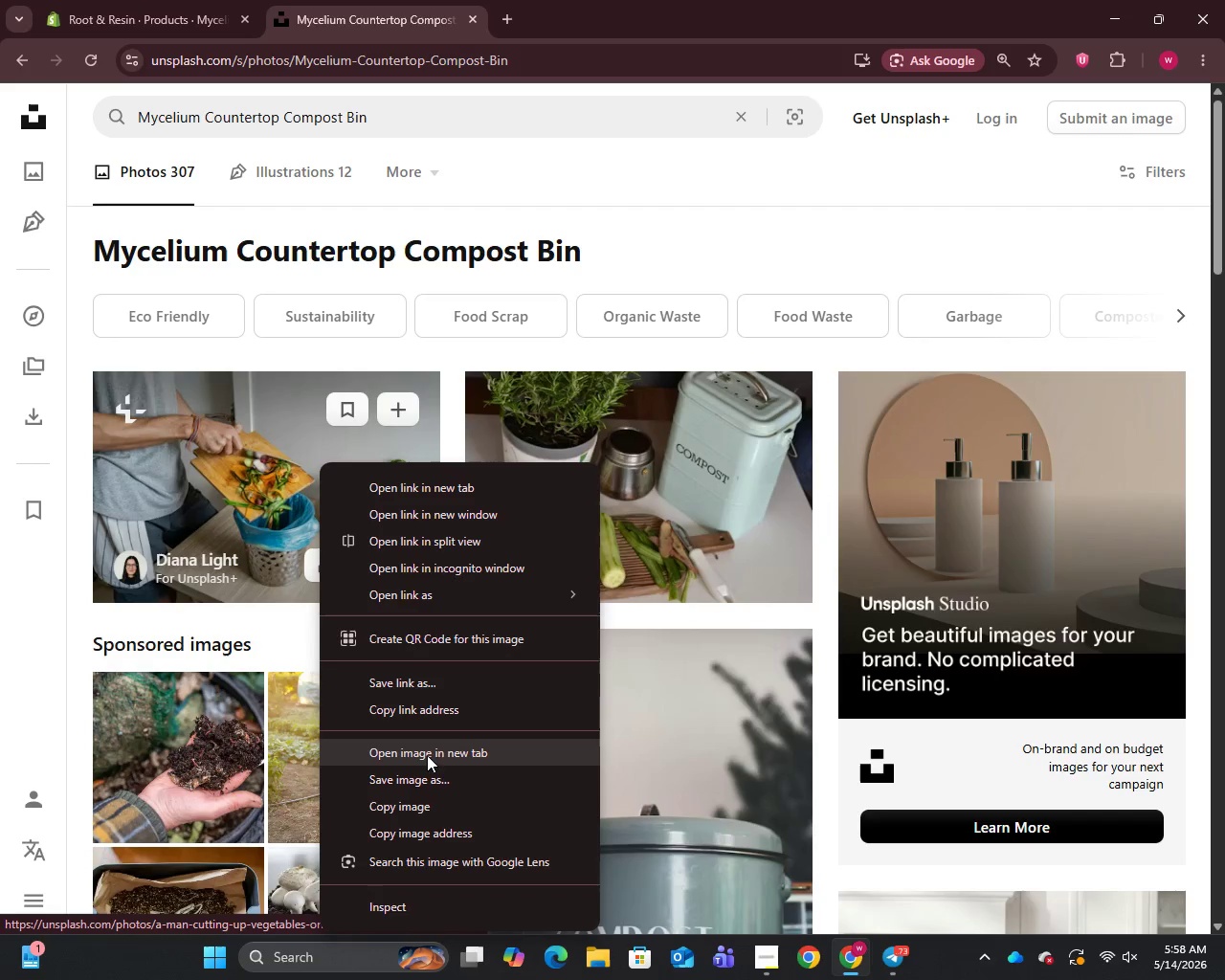 
left_click([428, 775])
 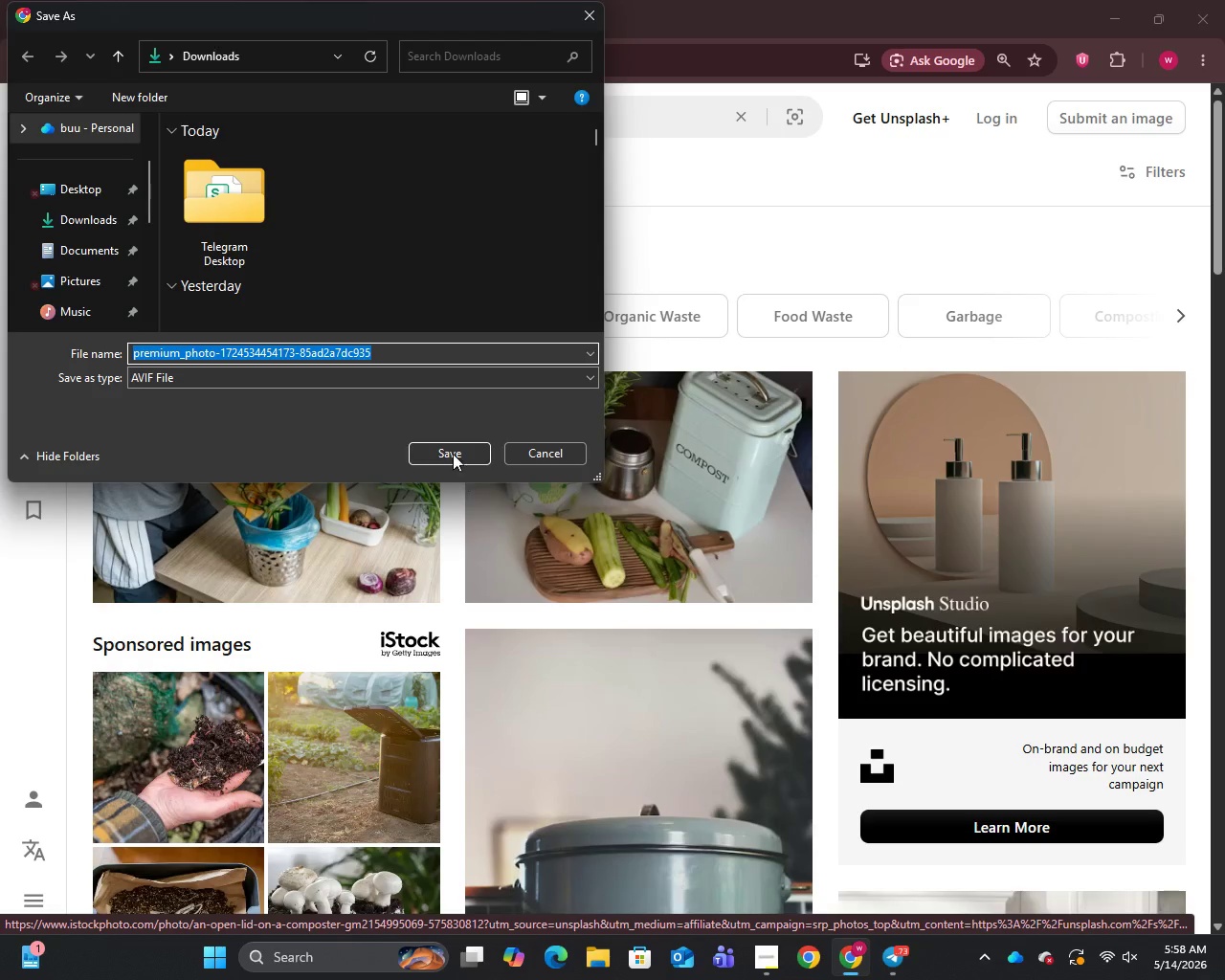 
left_click([450, 455])
 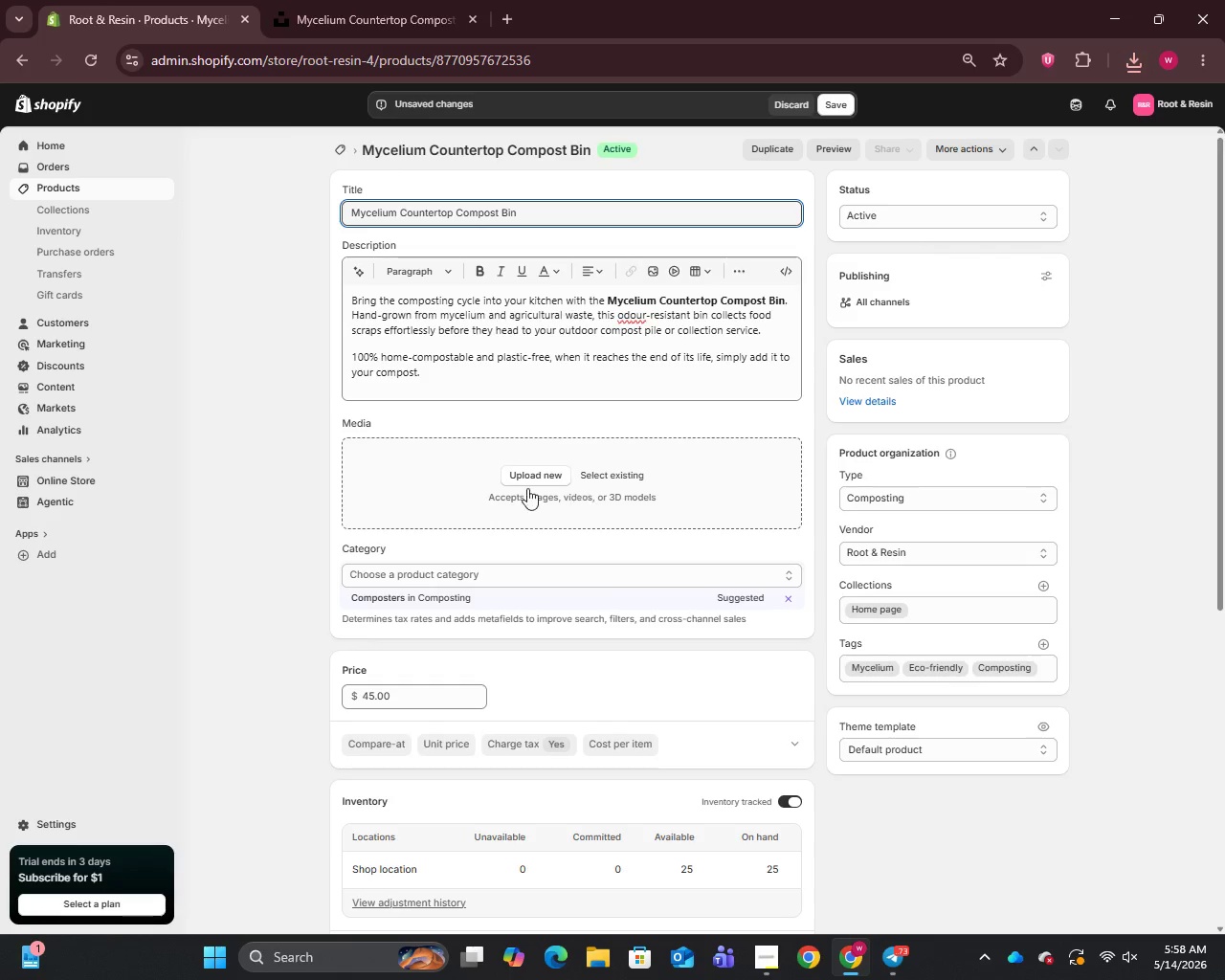 
left_click([526, 479])
 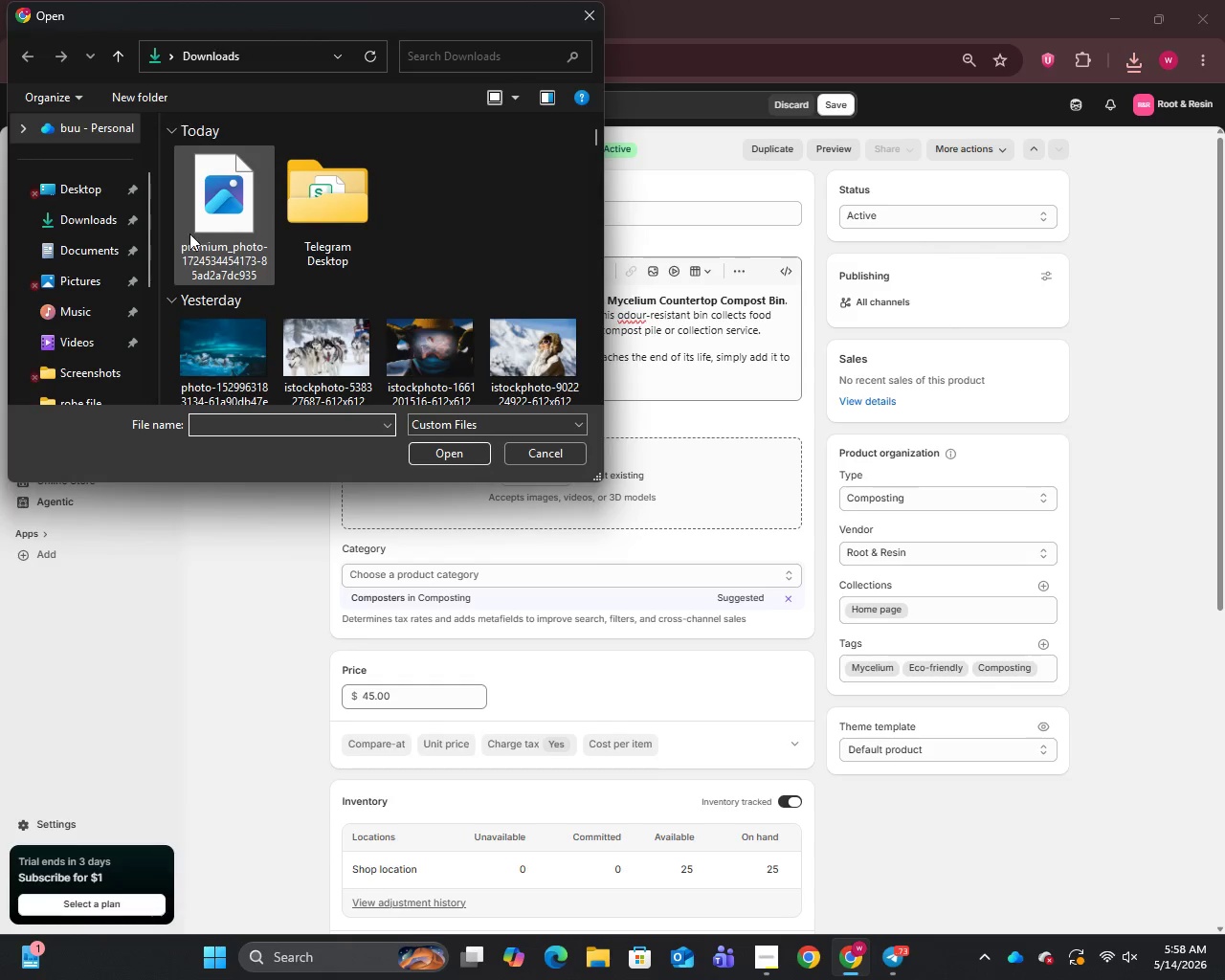 
left_click([236, 223])
 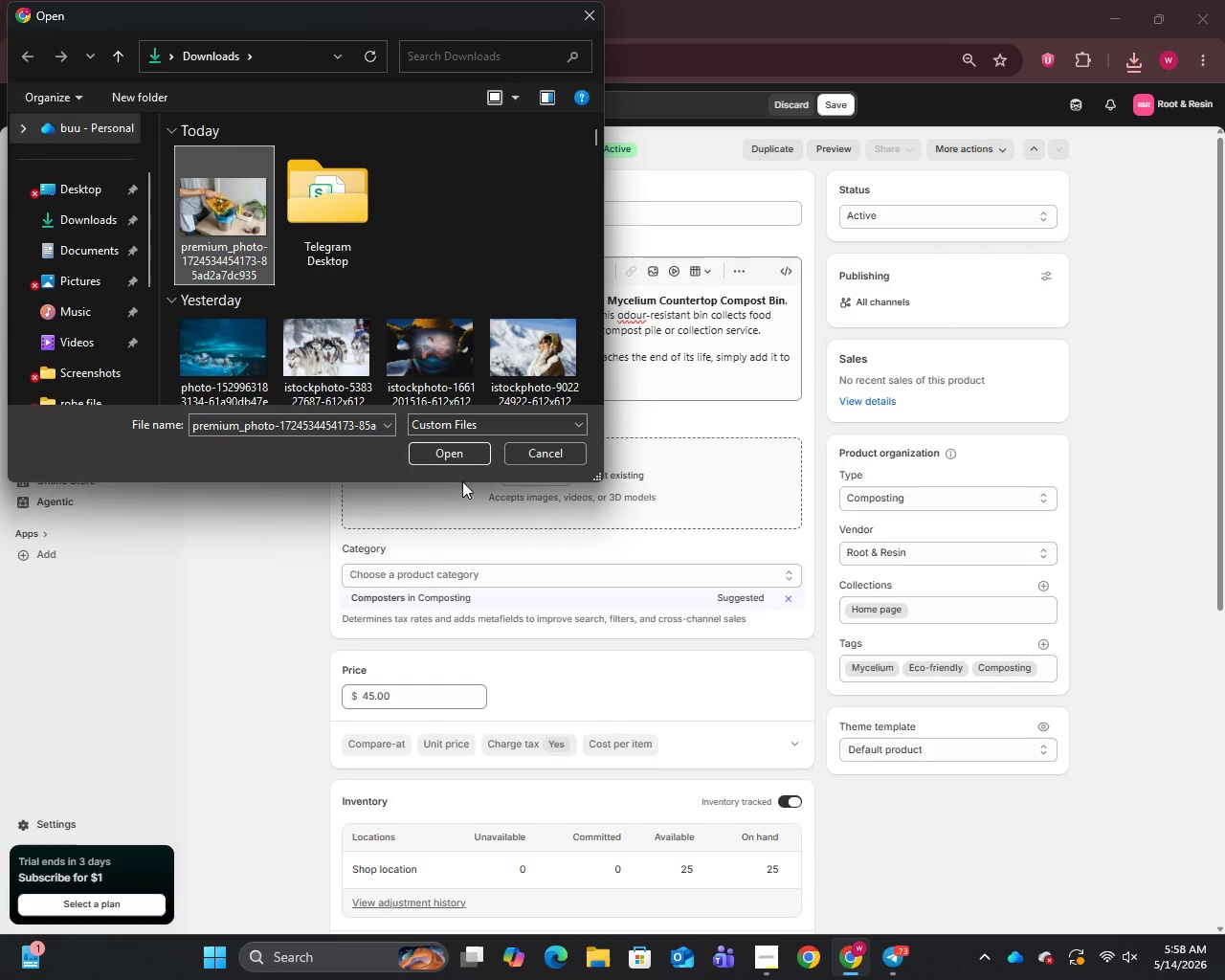 
left_click([444, 457])
 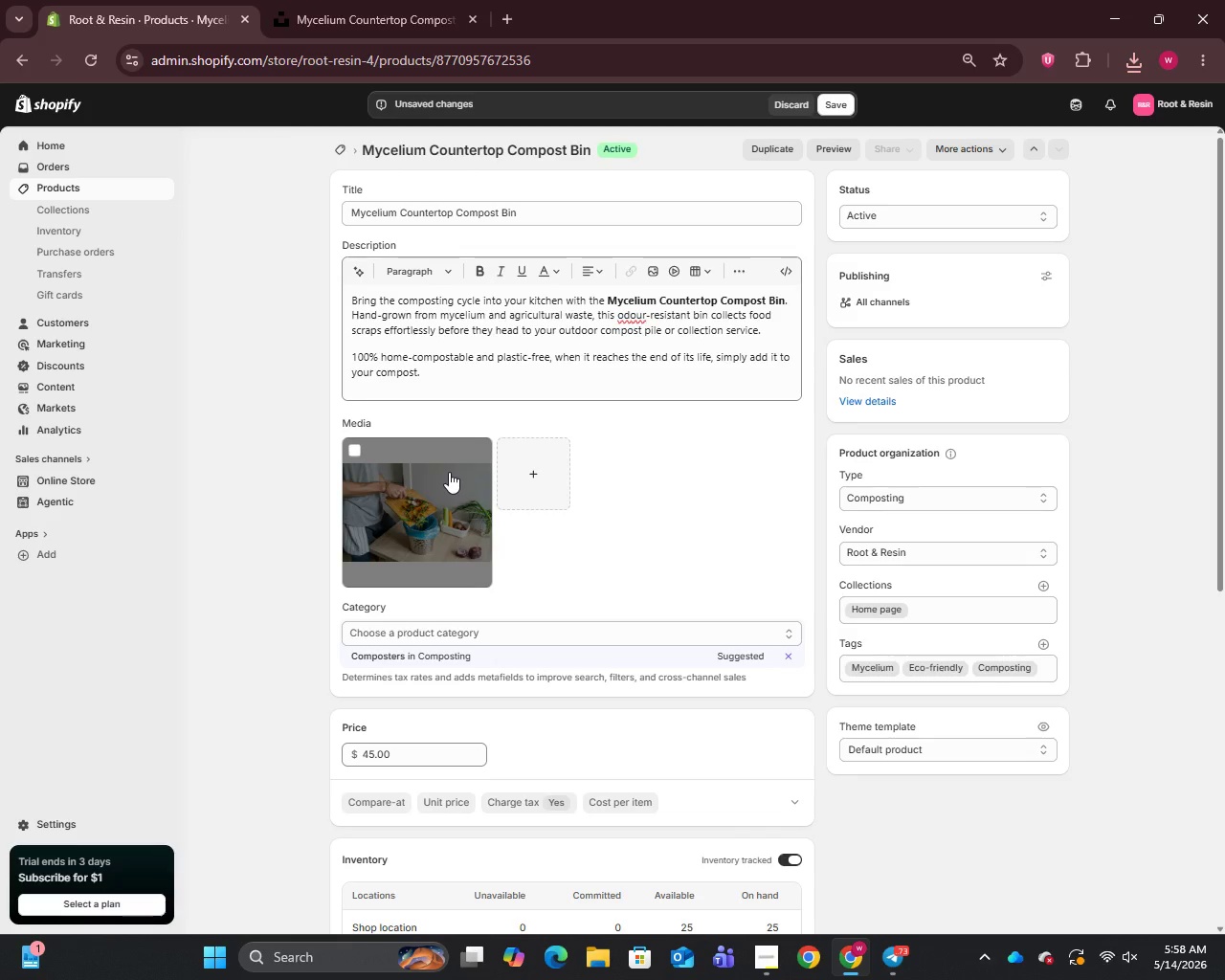 
wait(11.88)
 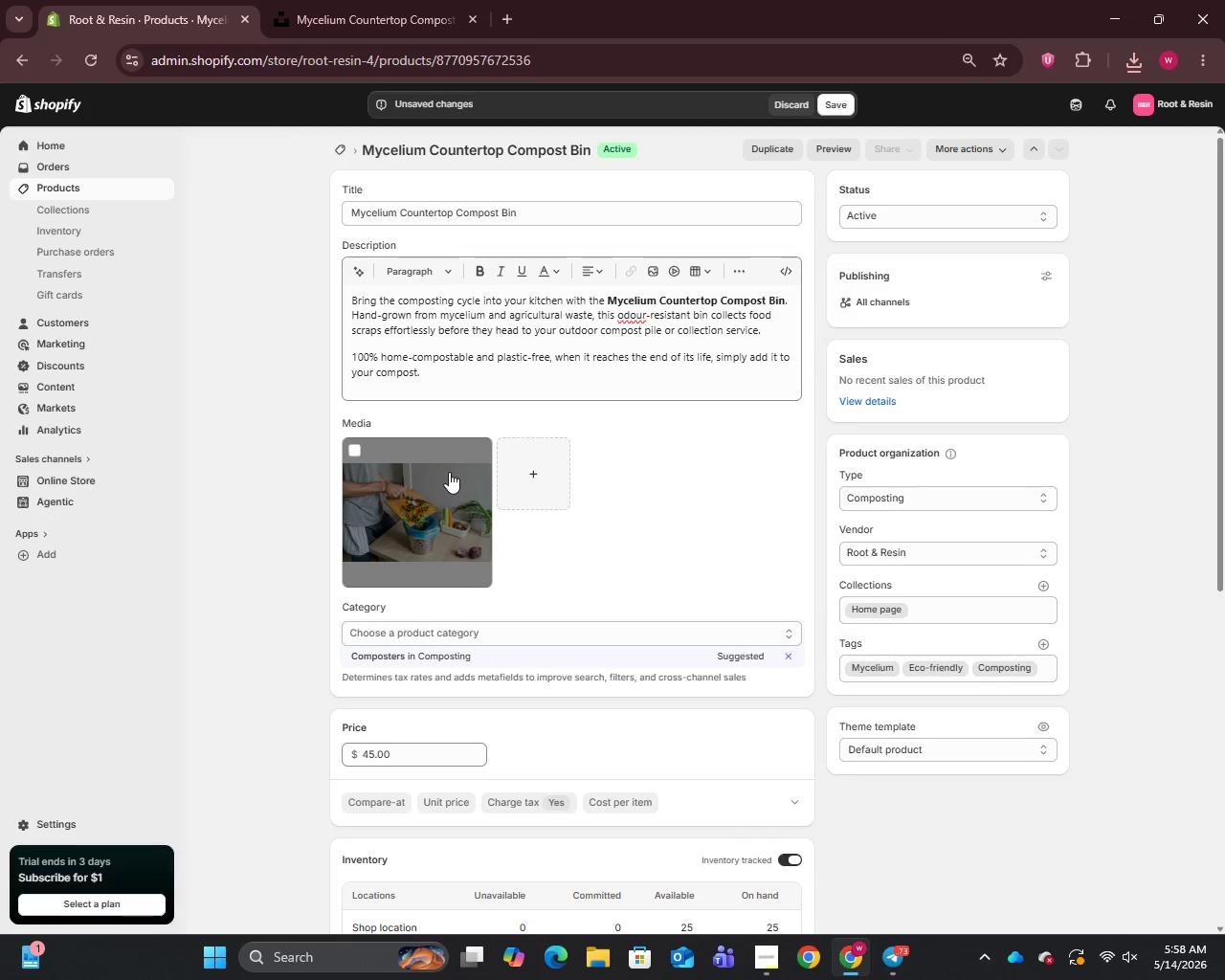 
left_click([425, 504])
 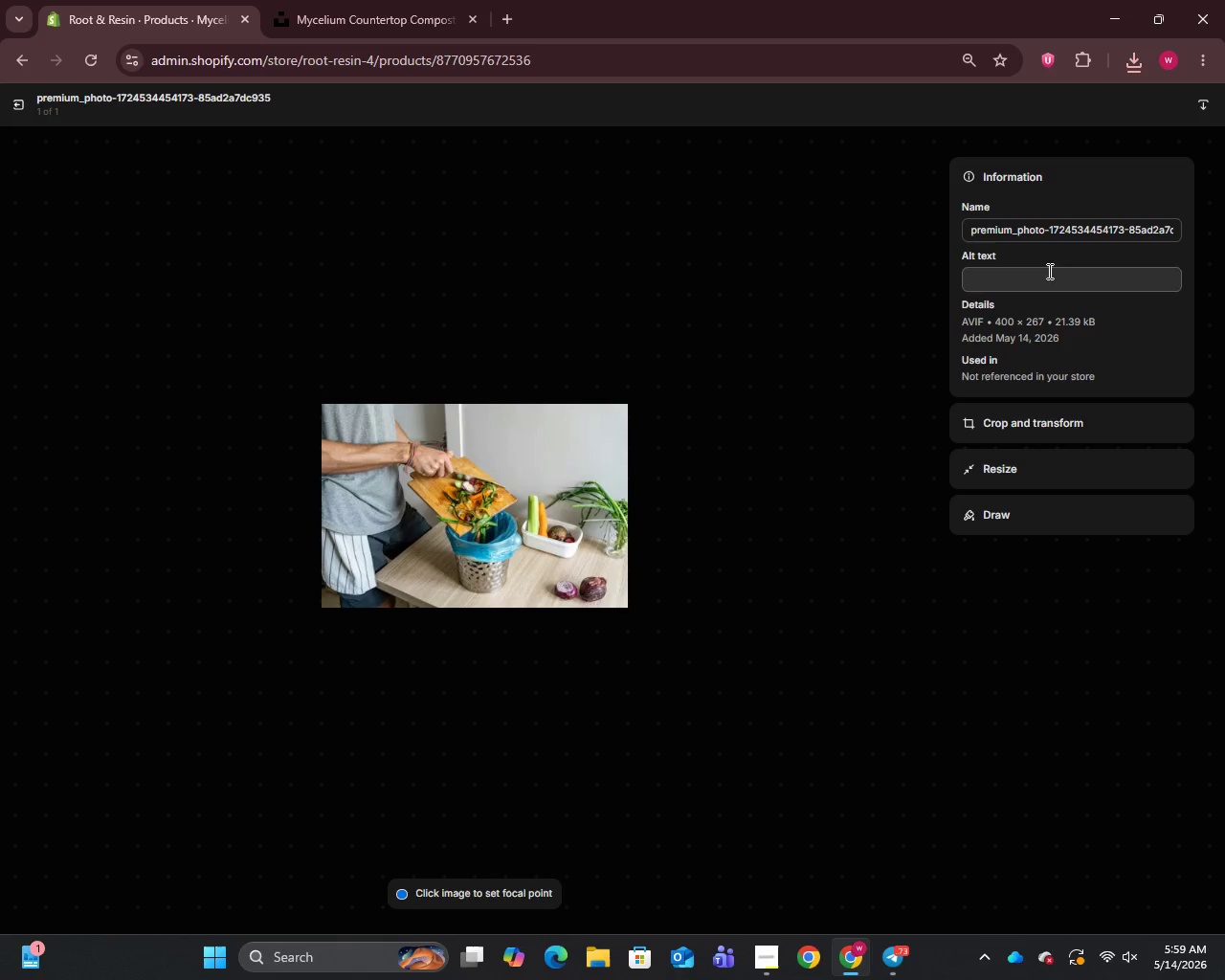 
left_click([1040, 235])
 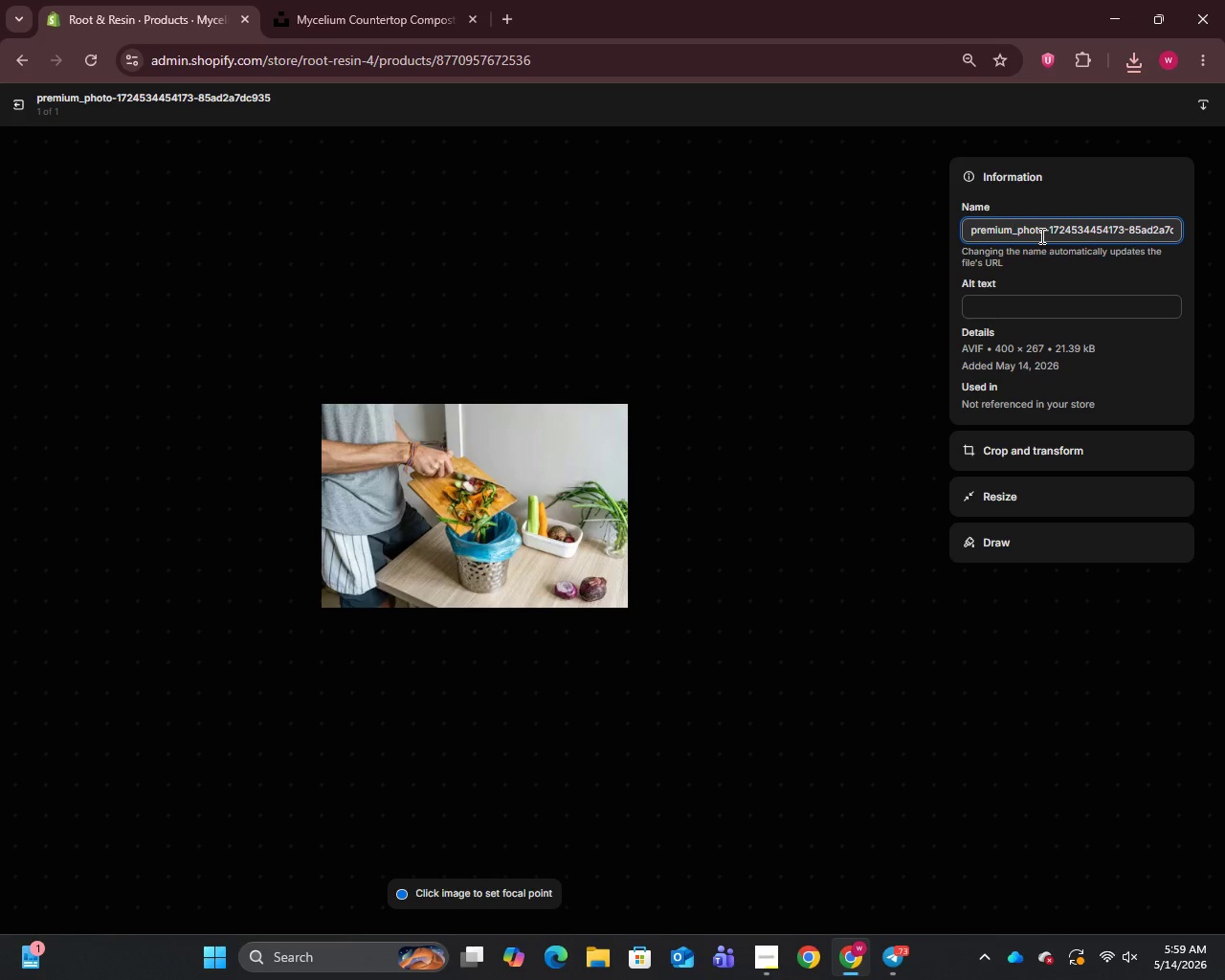 
key(Control+V)
 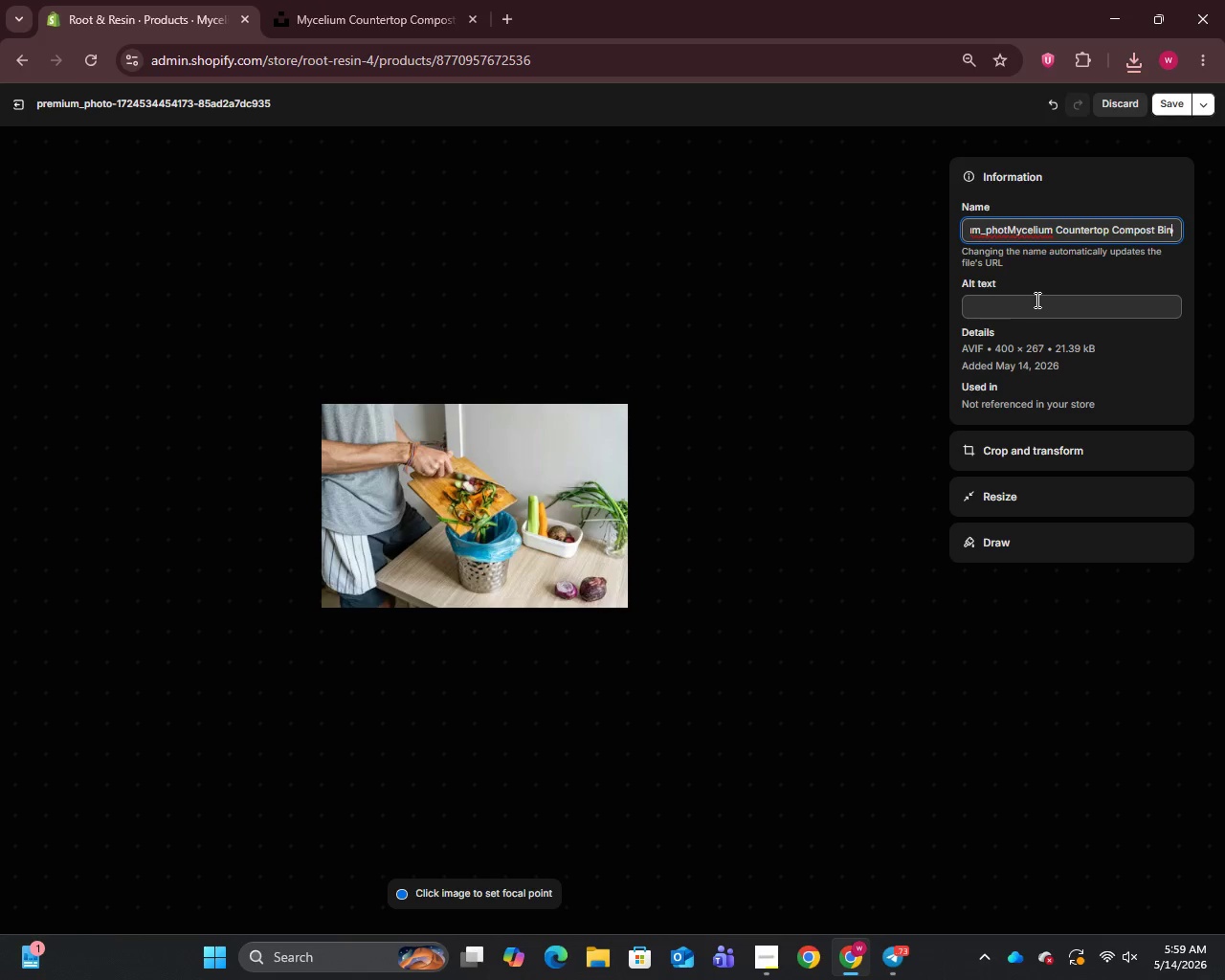 
key(Control+A)
 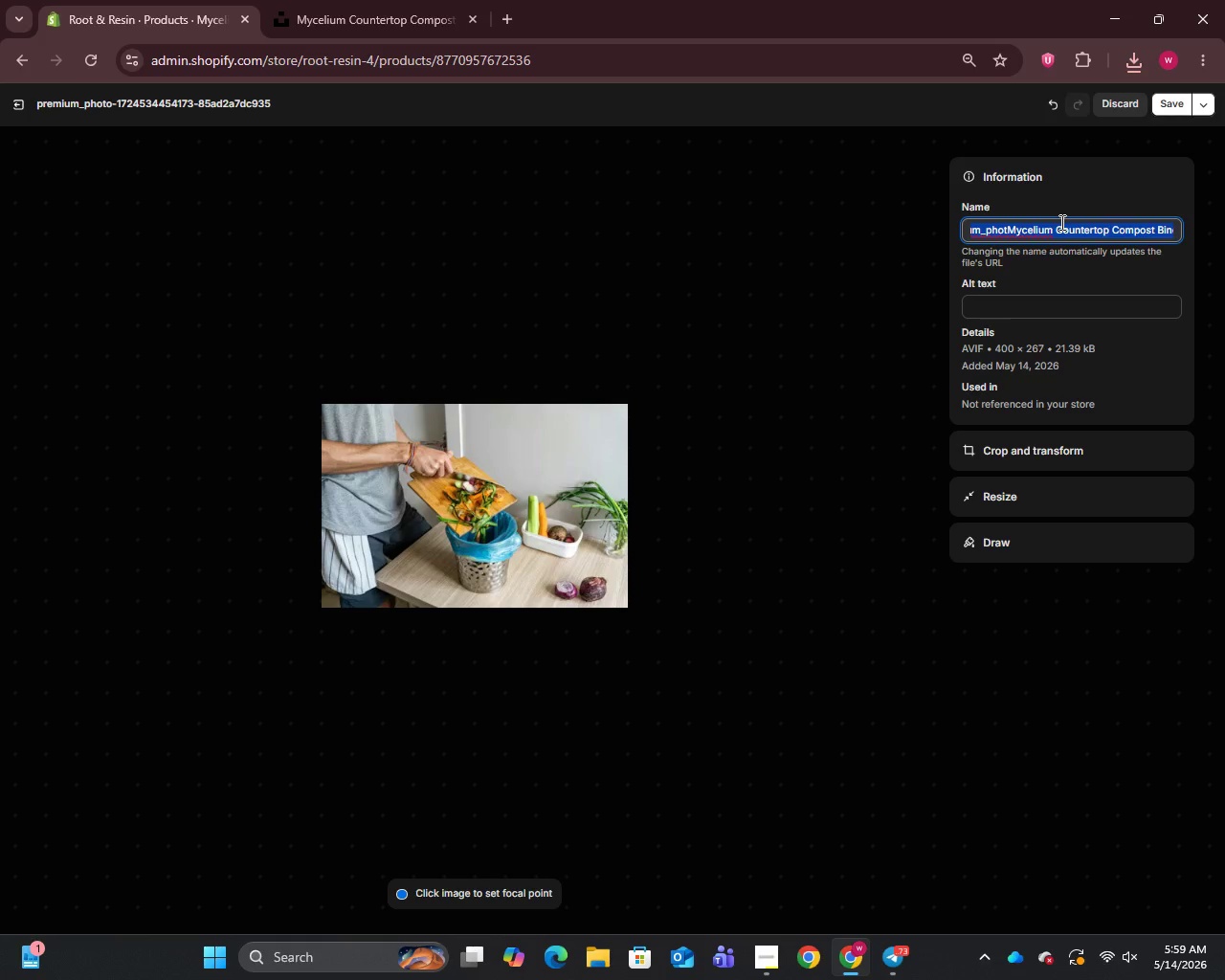 
key(Control+V)
 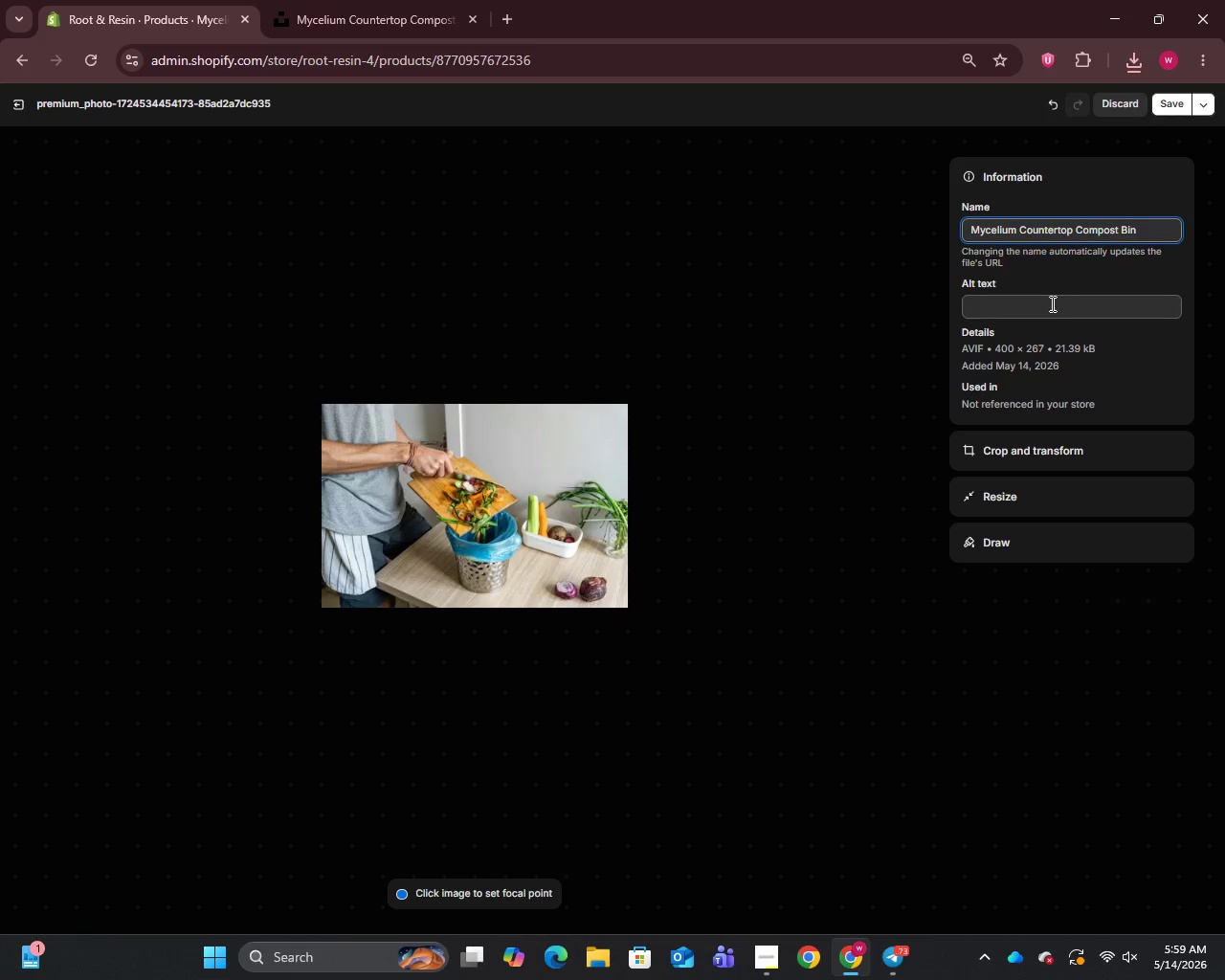 
left_click([1051, 303])
 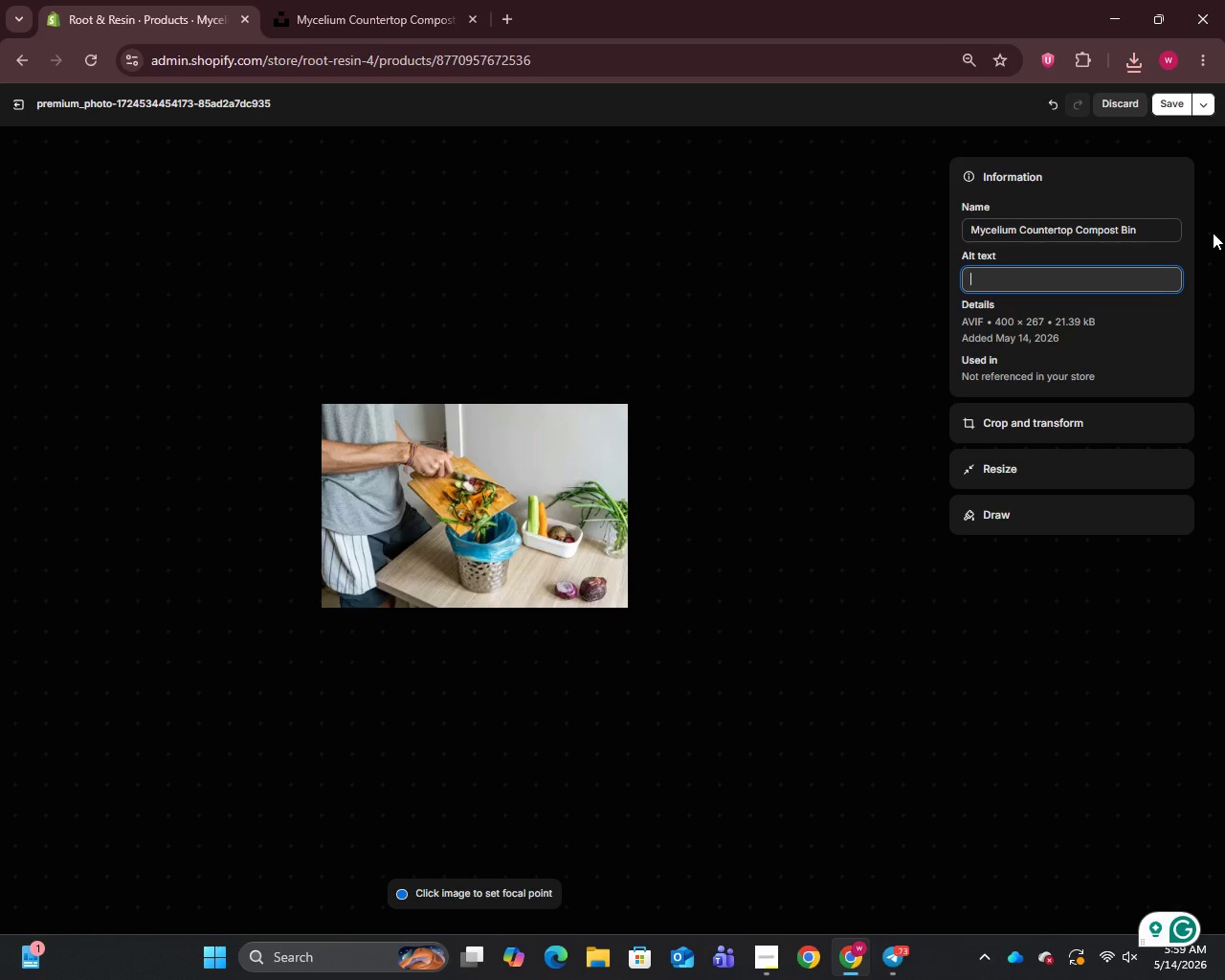 
wait(19.05)
 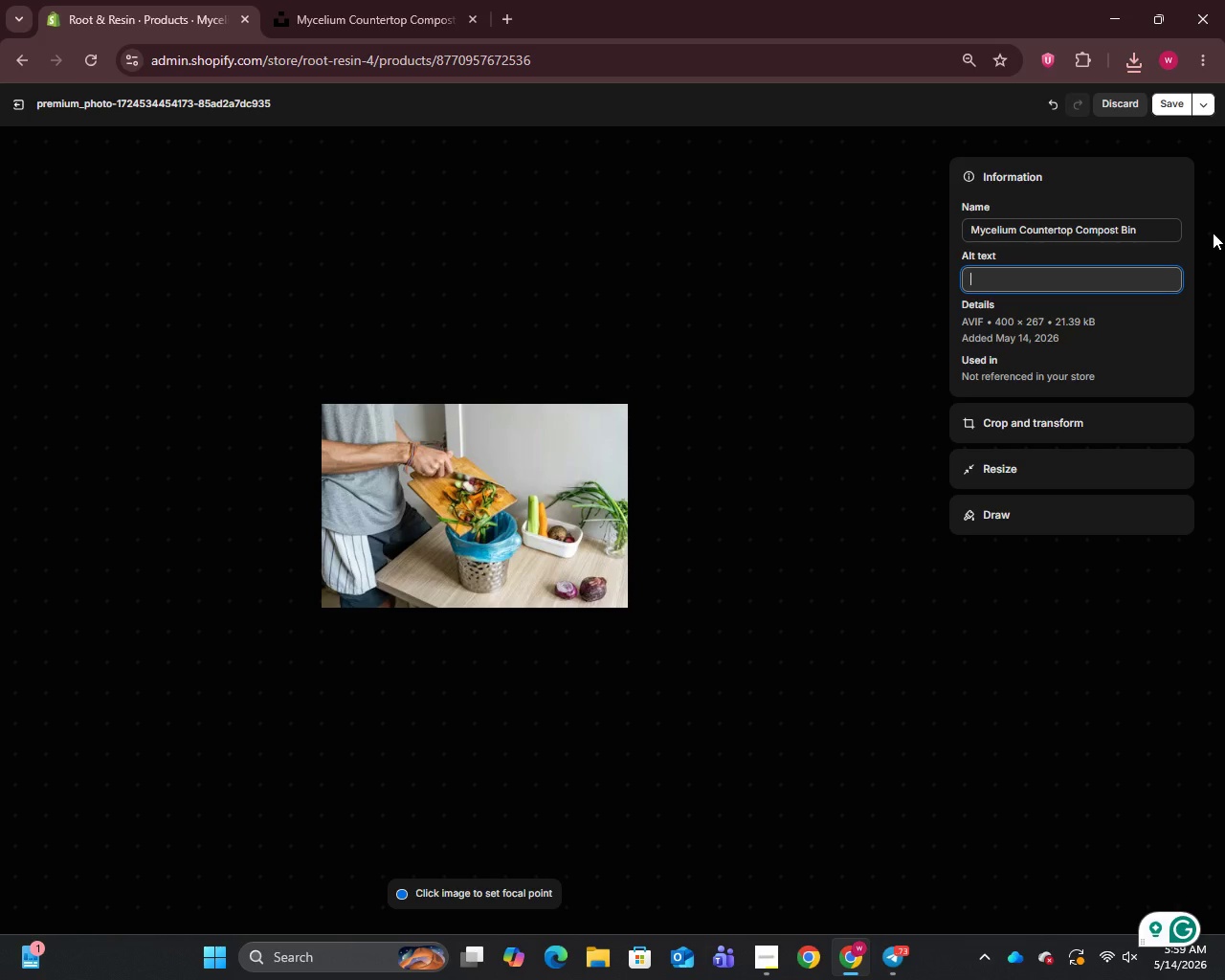 
type(Mycelium Countertop Compost Bin on a kitchen count)
 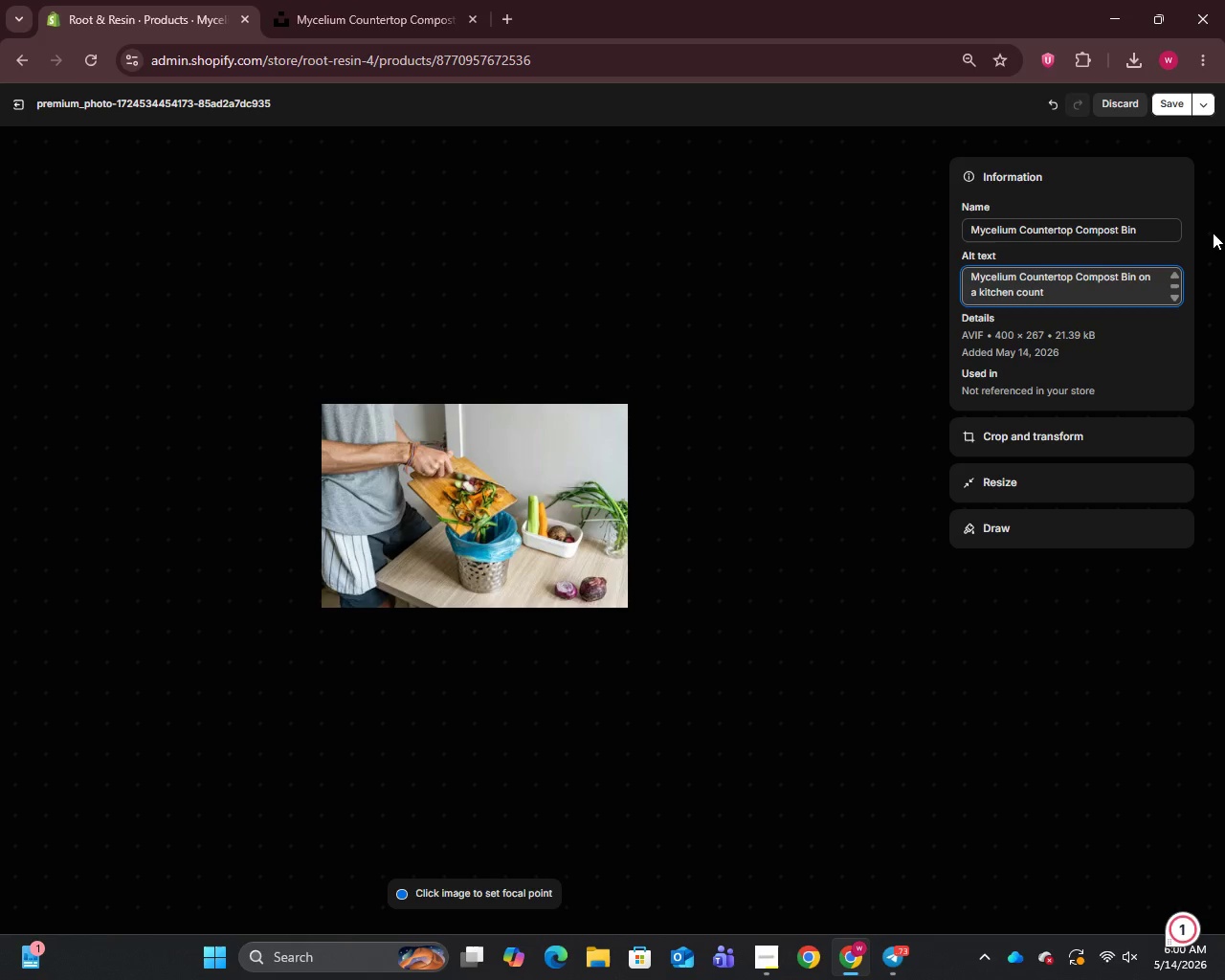 
wait(5.2)
 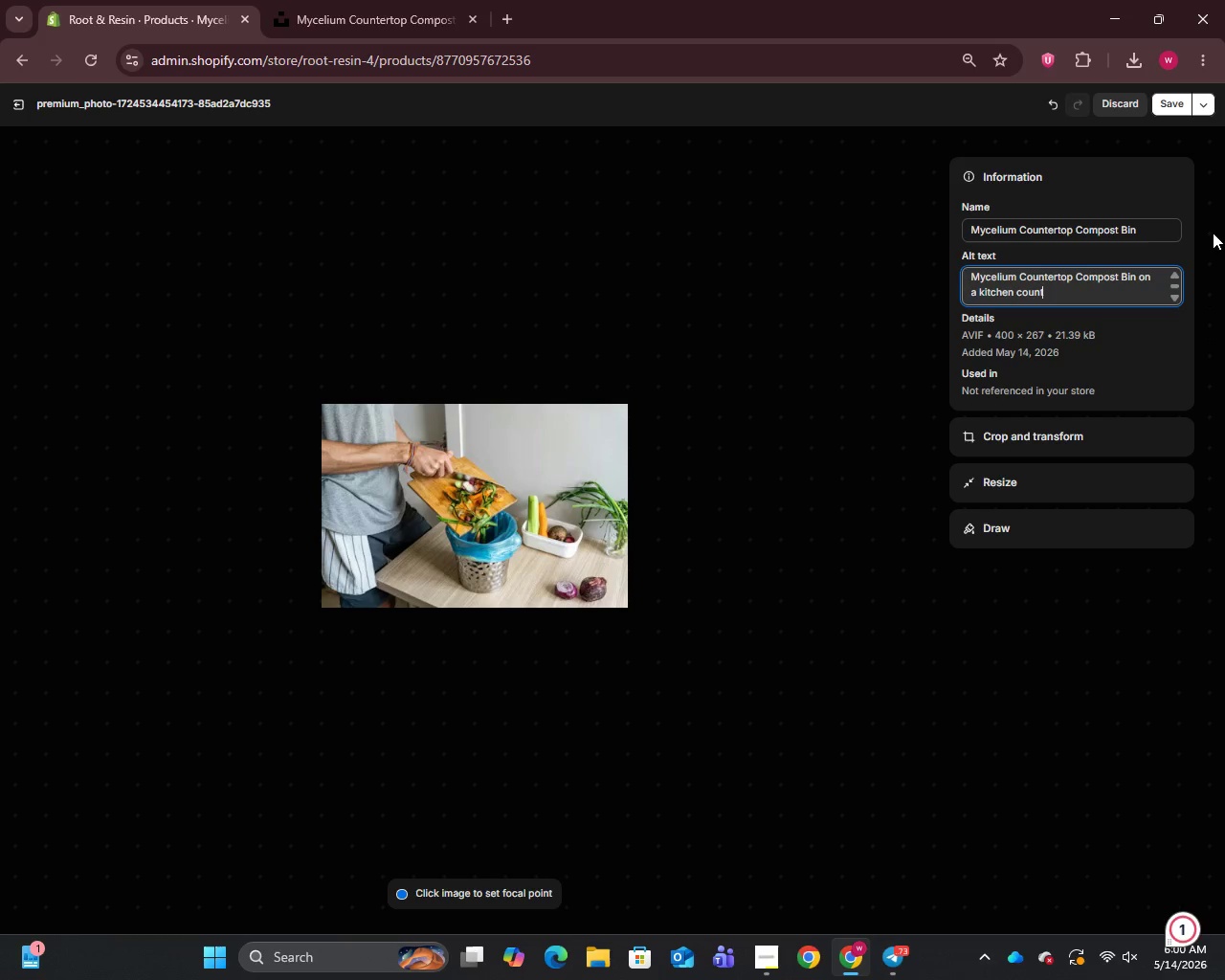 
type(er)
 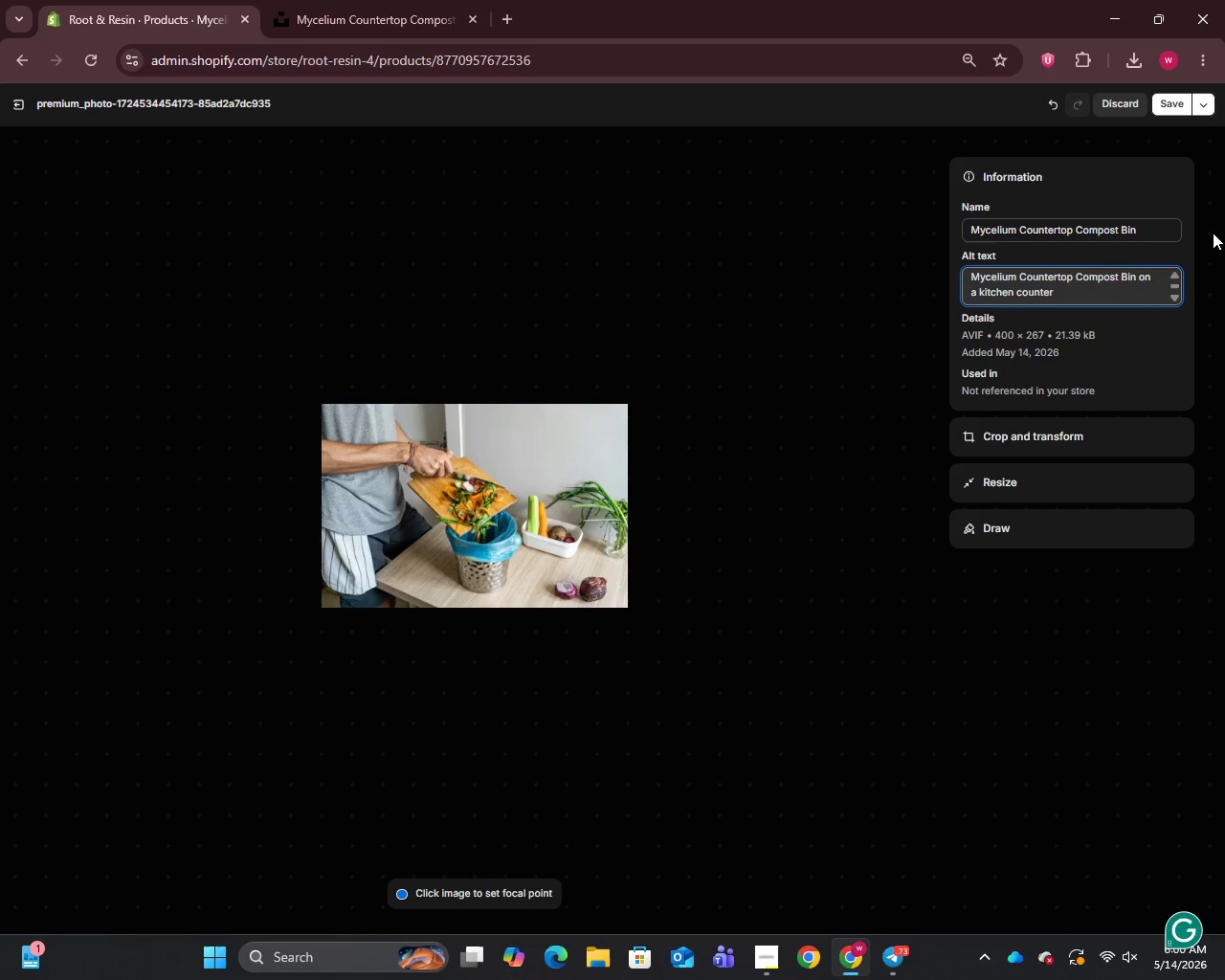 
type(  - Plastic-free composting bin grown from mycelium)
 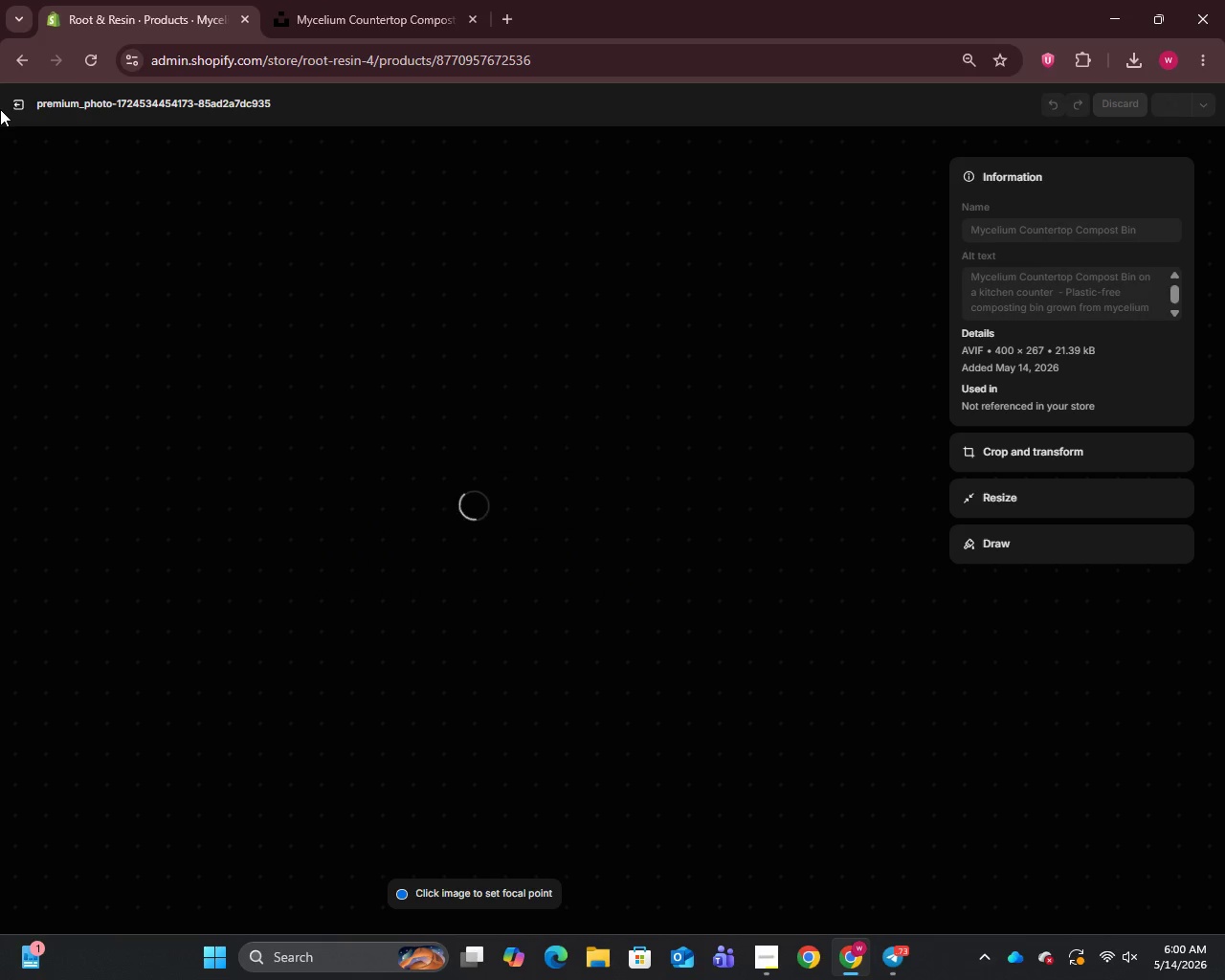 
wait(5.36)
 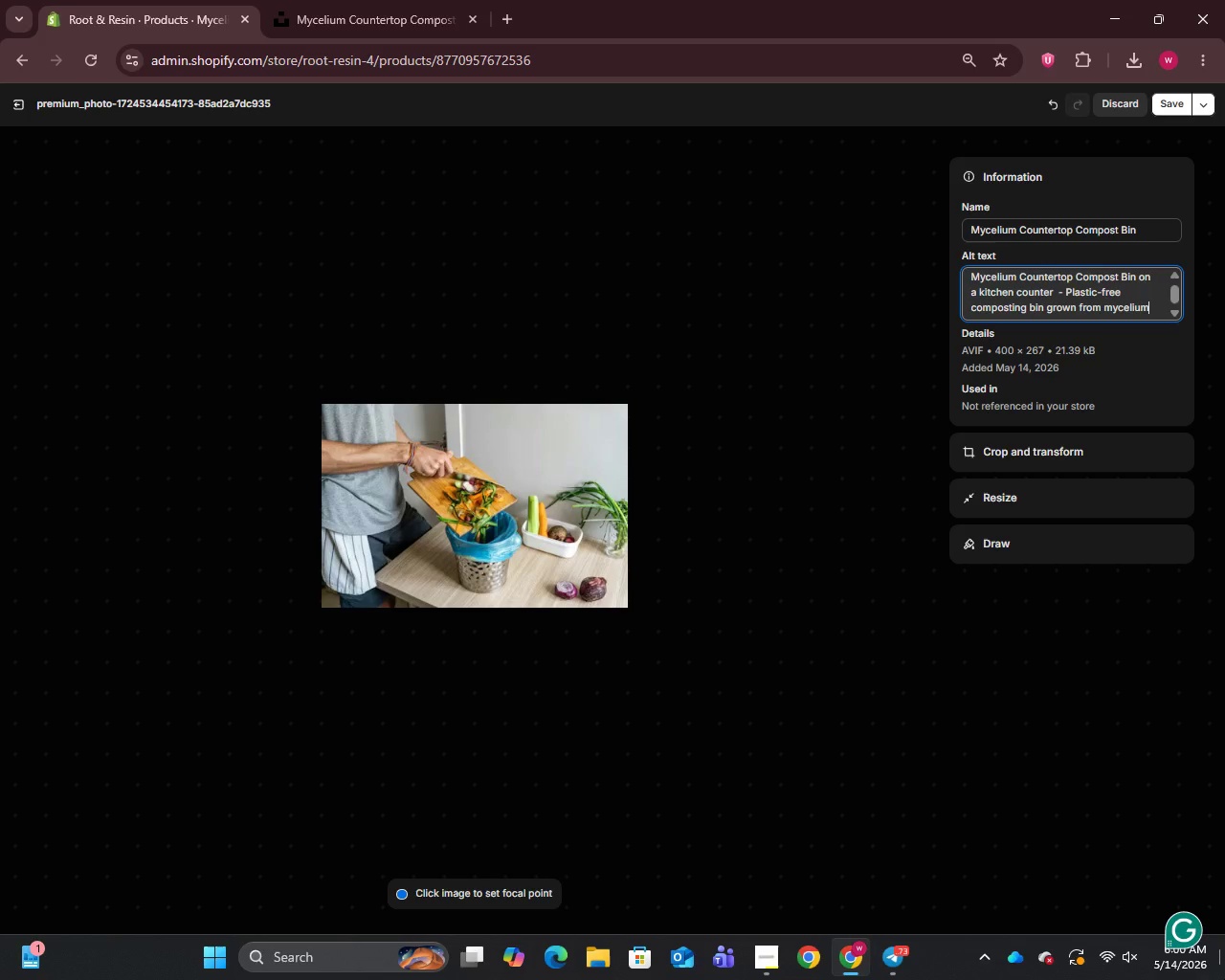 
left_click([15, 107])
 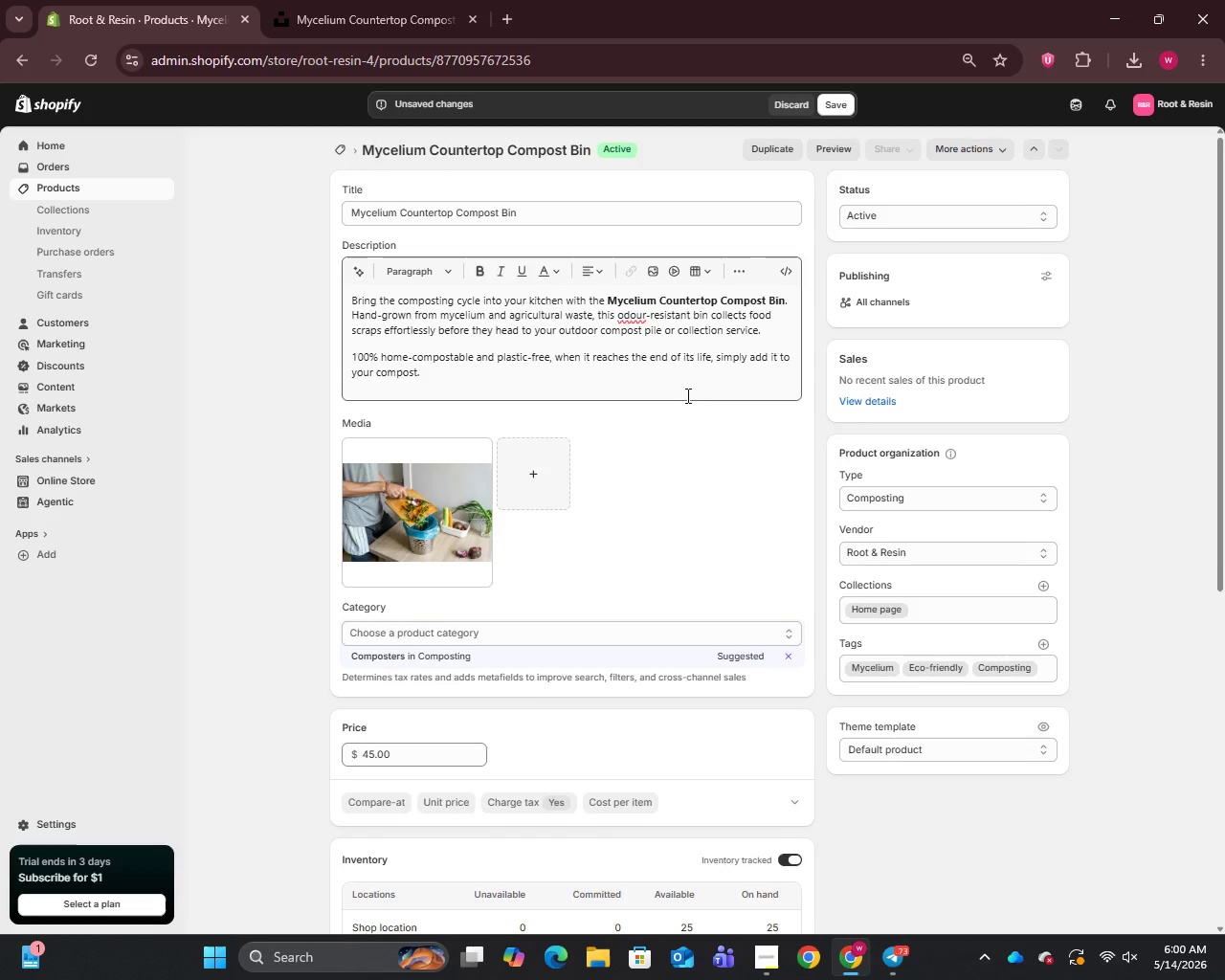 
scroll: coordinate [692, 513], scroll_direction: down, amount: 16.0
 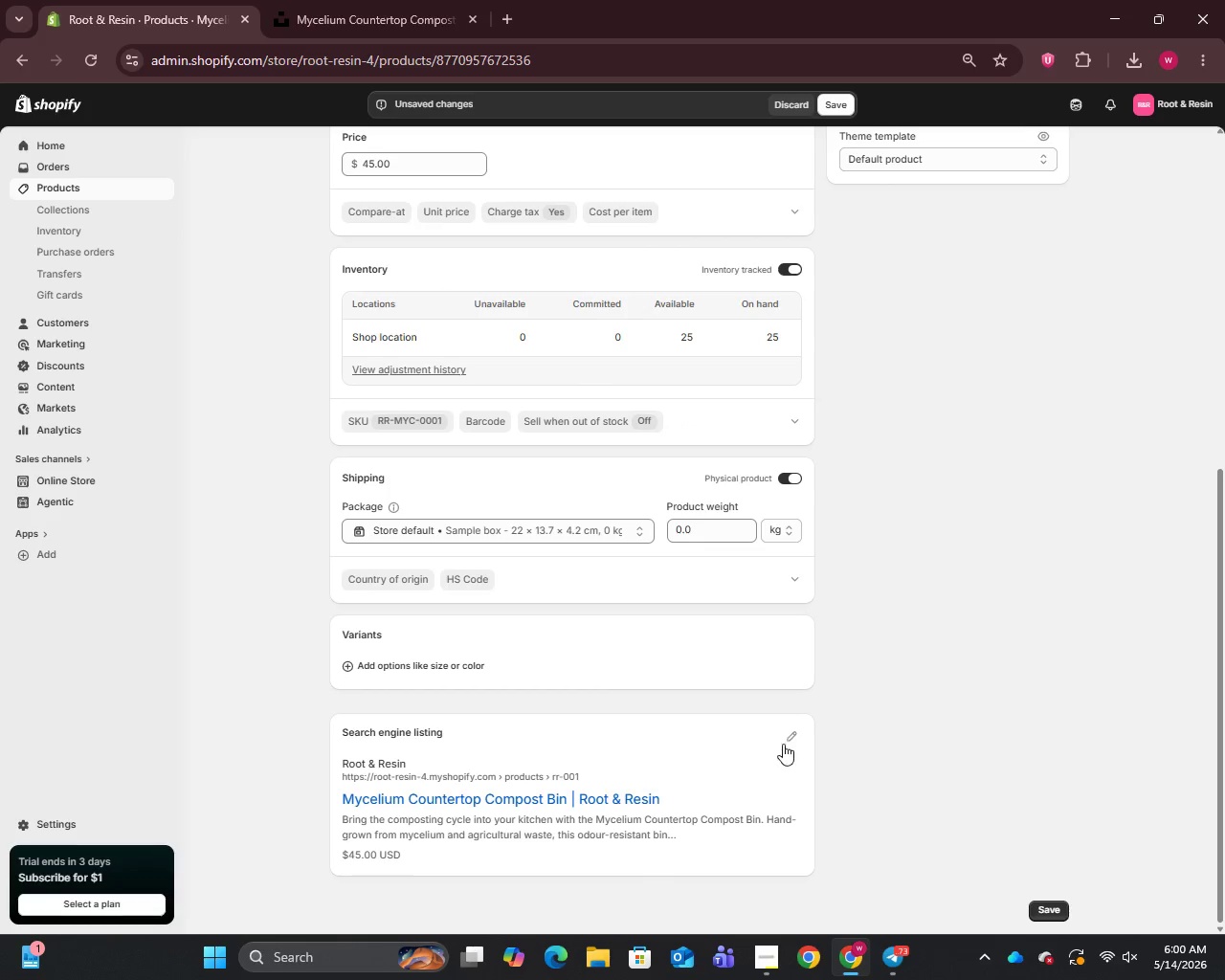 
left_click([787, 744])
 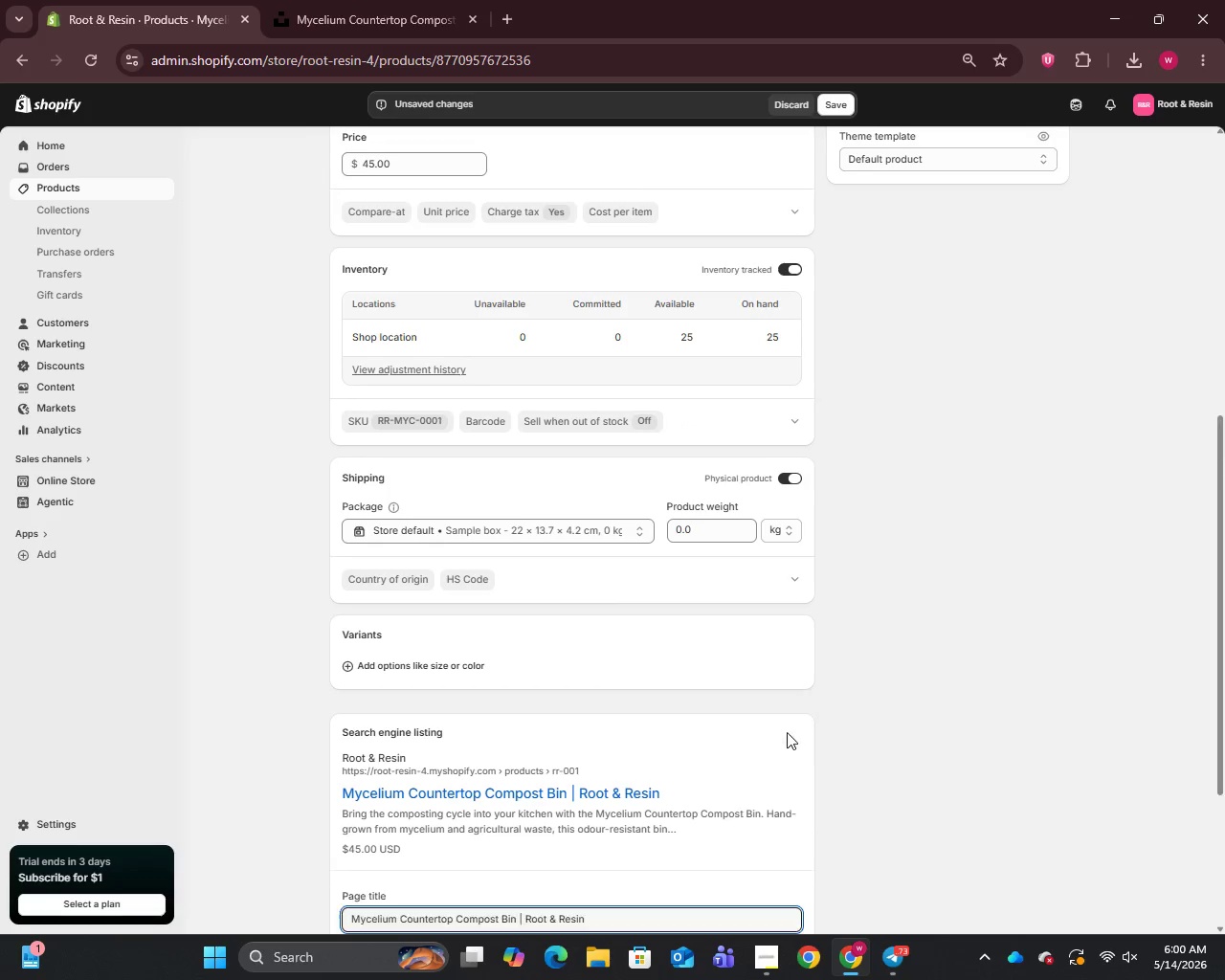 
scroll: coordinate [787, 732], scroll_direction: down, amount: 7.0
 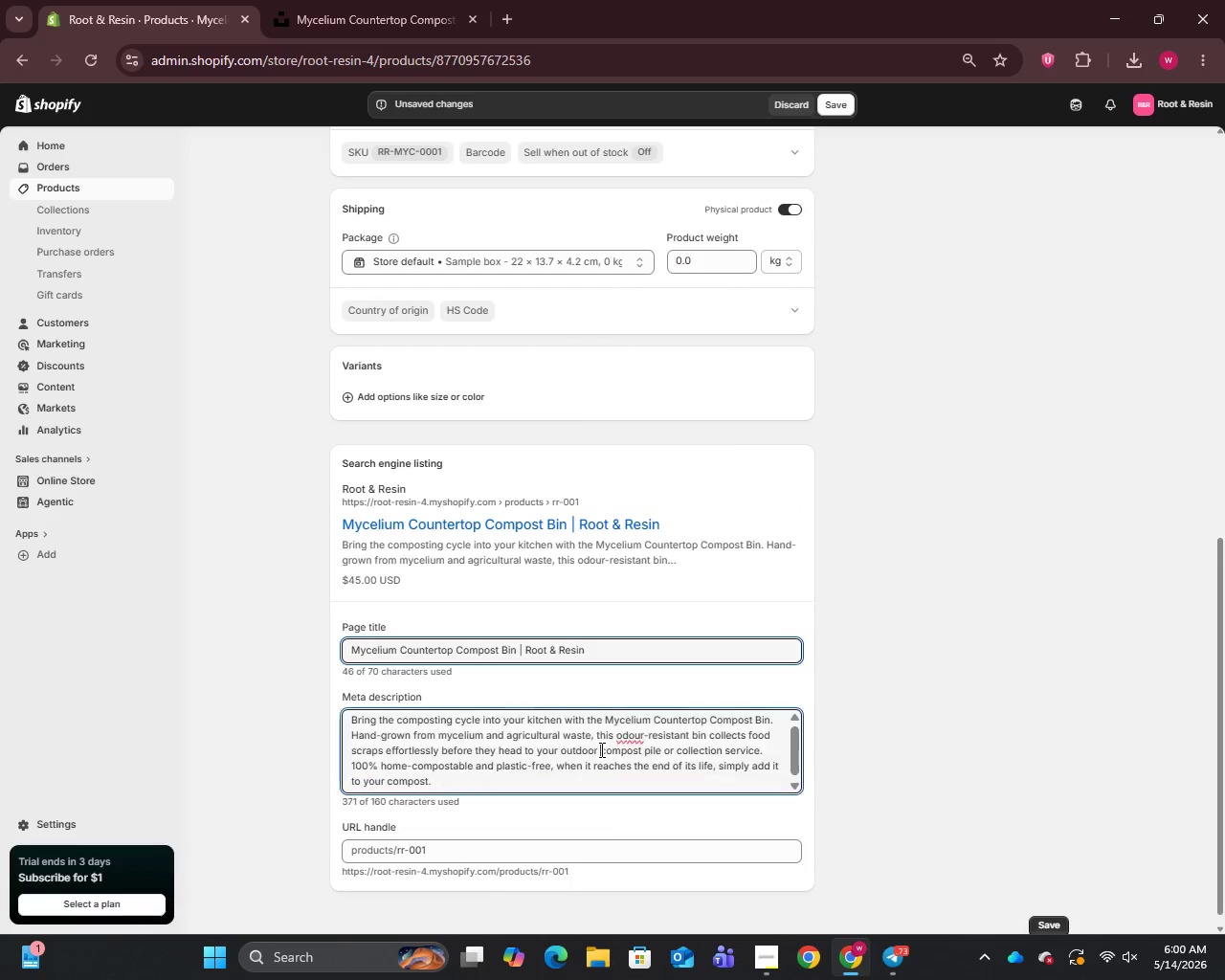 
key(Control+A)
 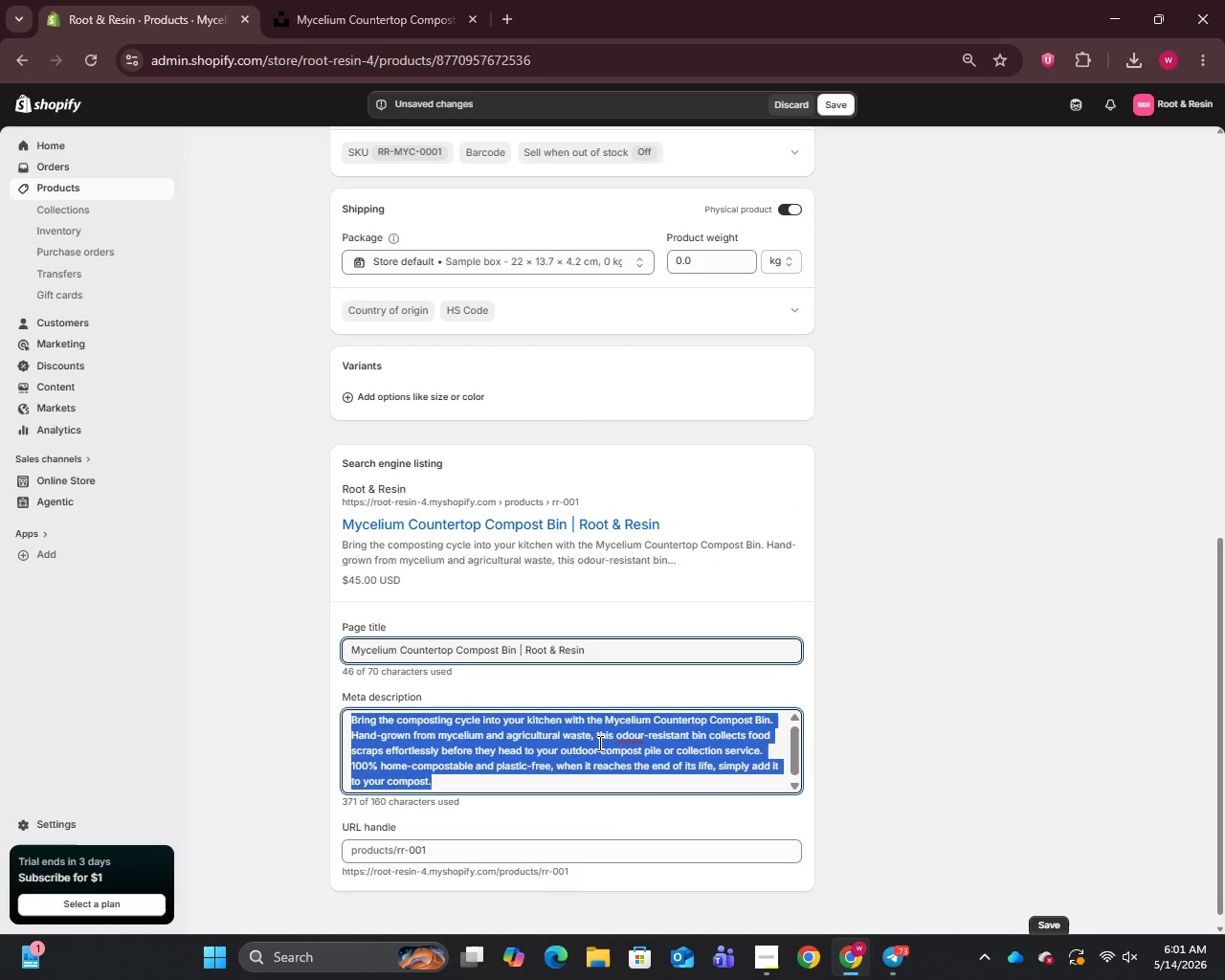 
type(Plastic )
key(Backspace)
type(-free countertop compost bin hand-grow from mycelium. Odour-resistant and 100)
 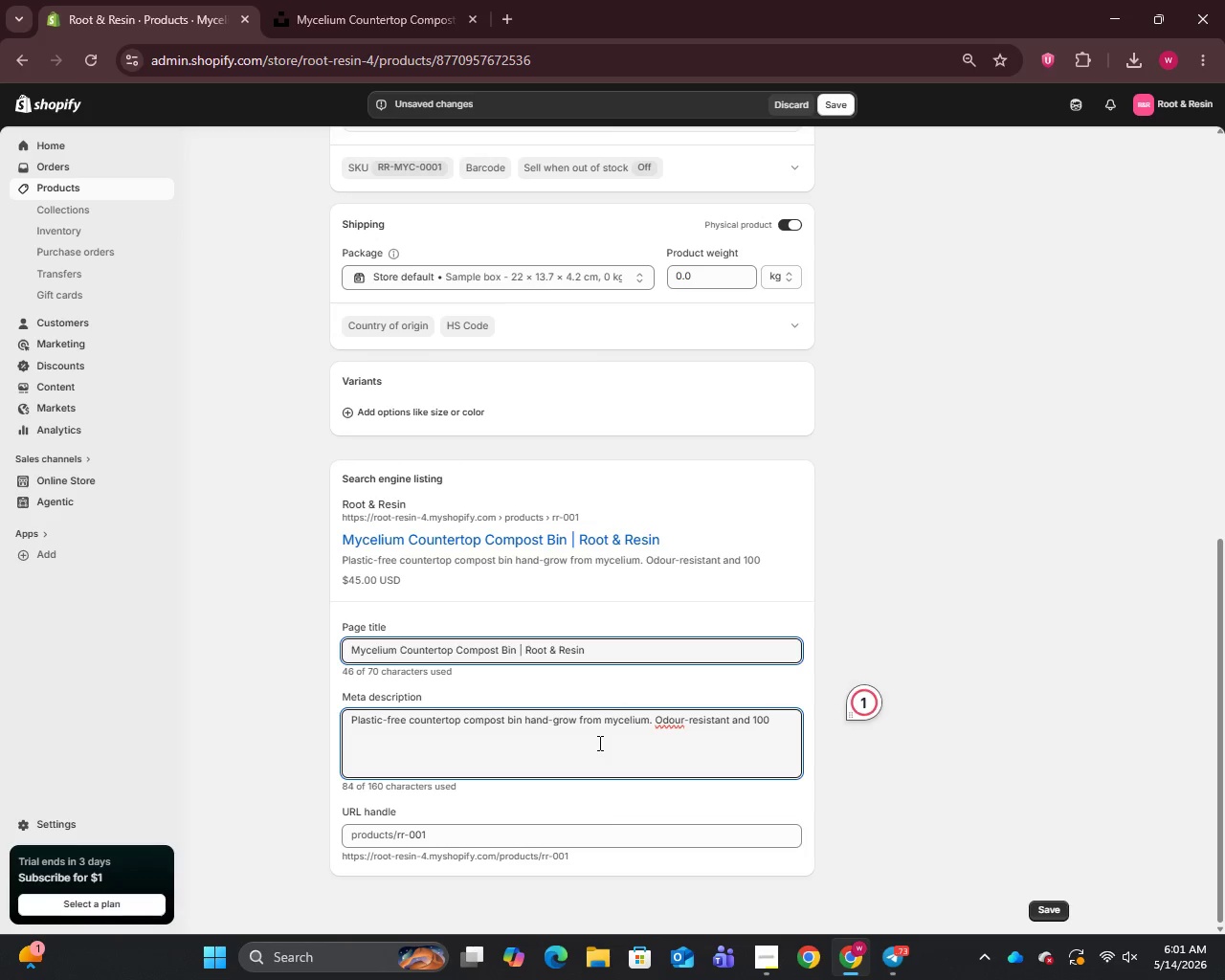 
type(% home-compostable. Shop sustainable kitchenware at T)
key(Backspace)
type(Root & Resin.)
 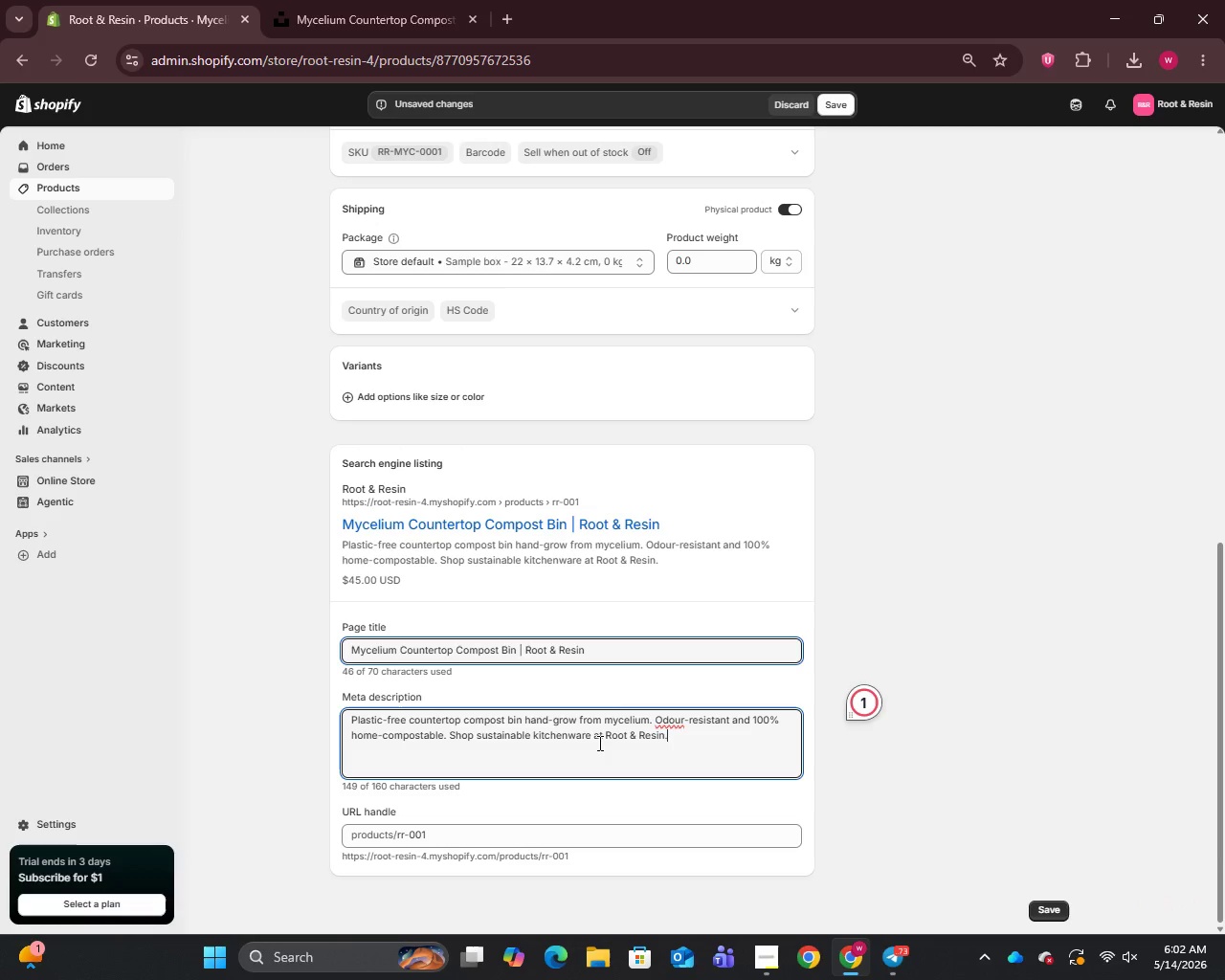 
left_click([832, 114])
 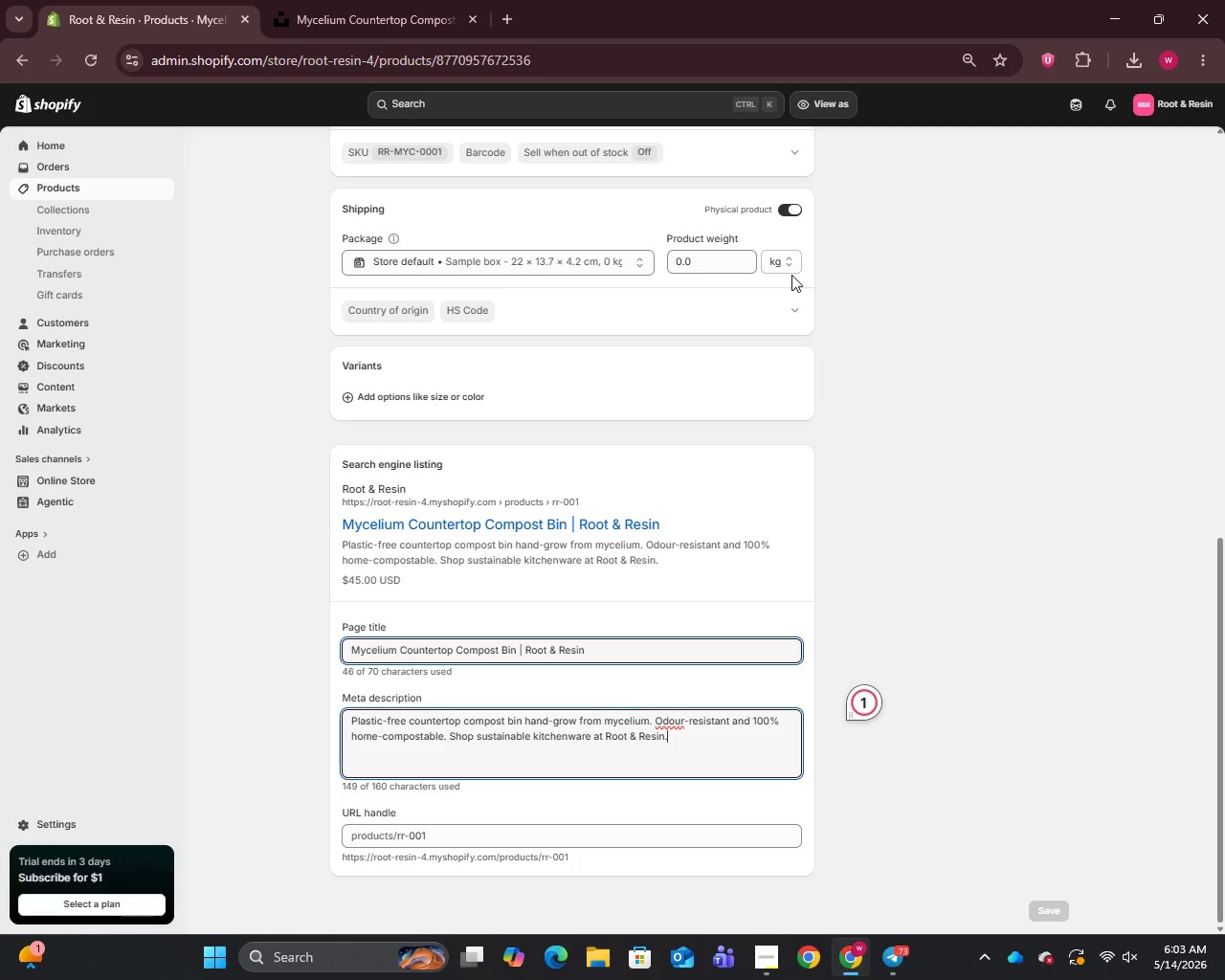 
wait(18.41)
 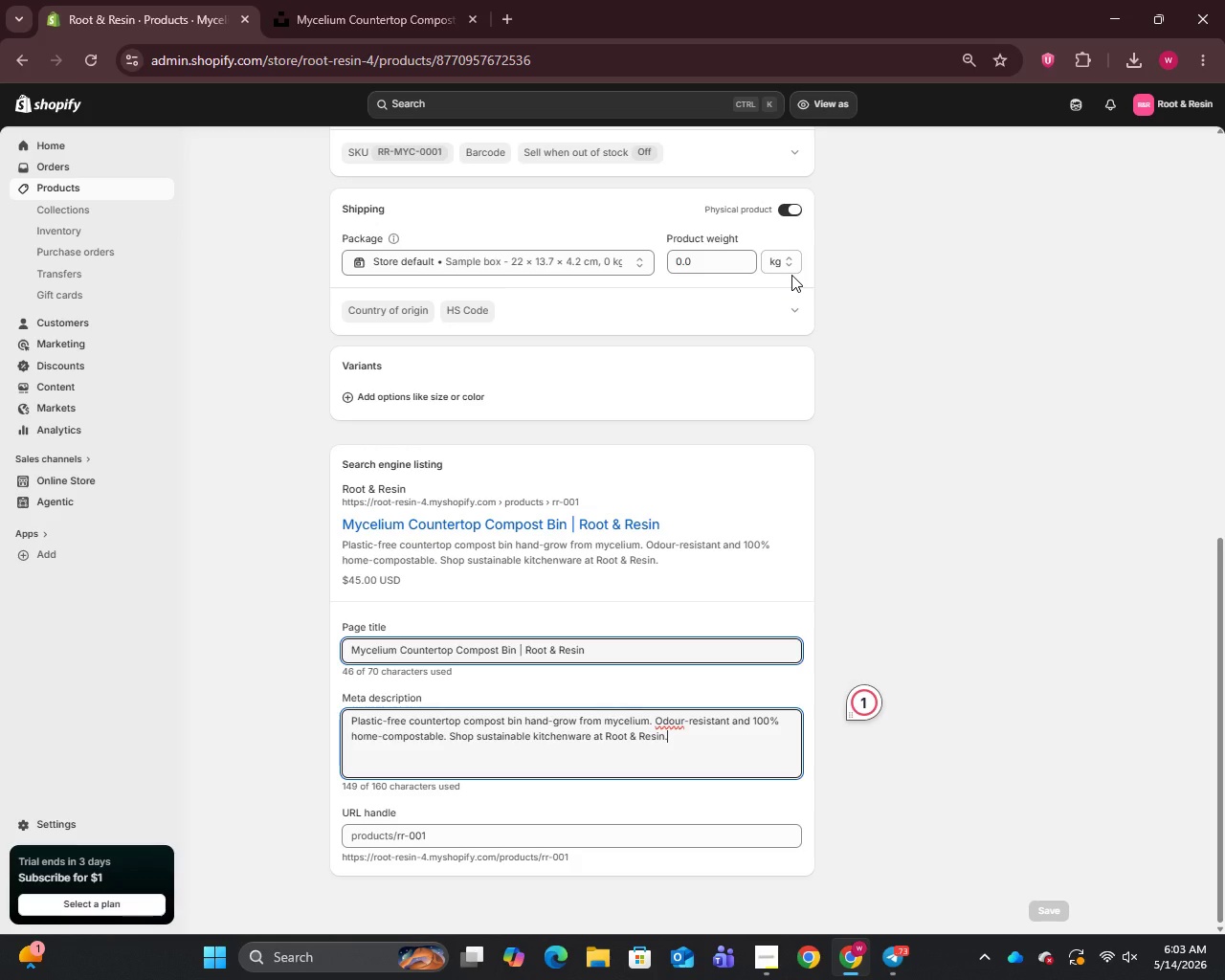 
left_click([57, 183])
 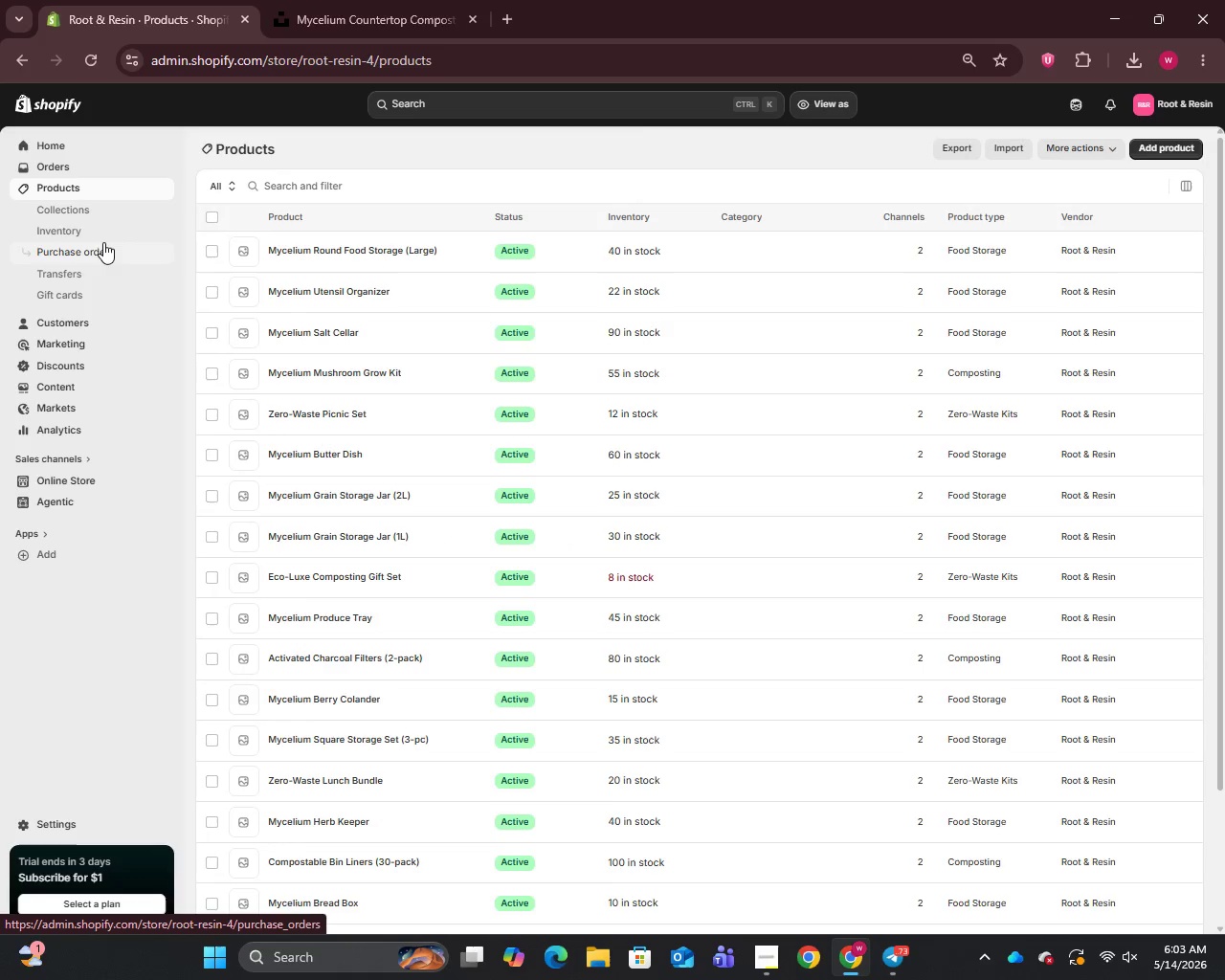 
scroll: coordinate [332, 688], scroll_direction: down, amount: 9.0
 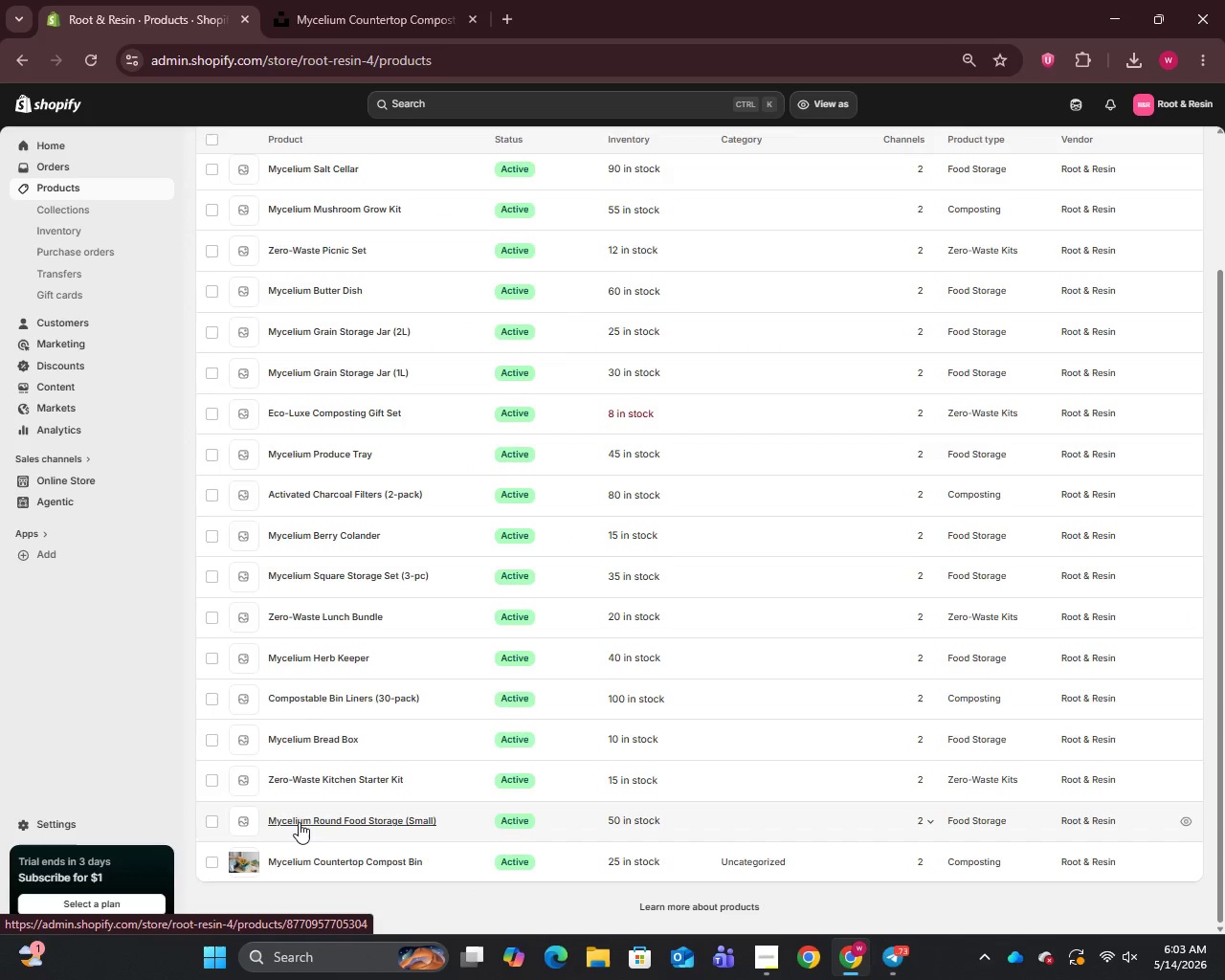 
left_click([299, 822])
 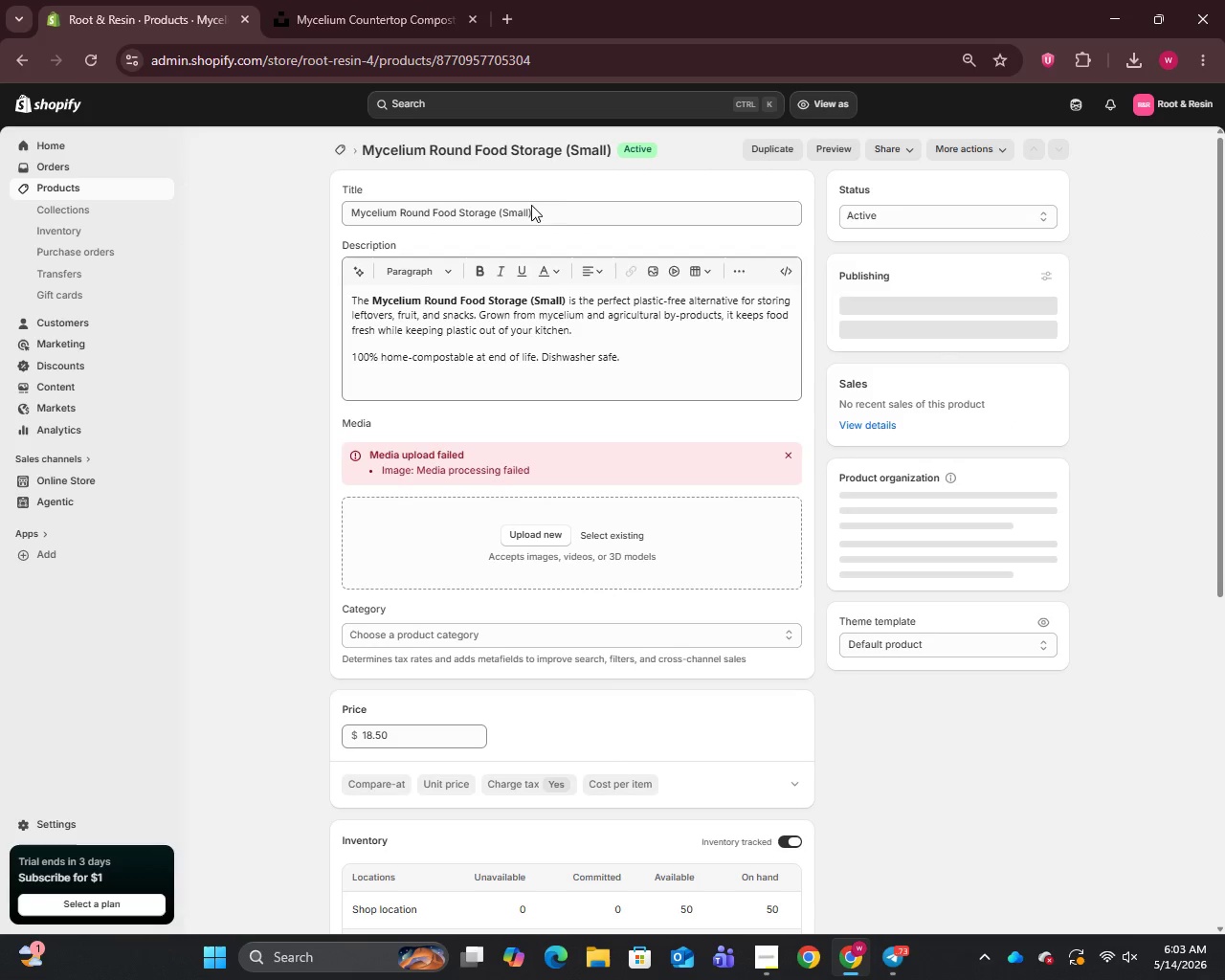 
left_click([552, 216])
 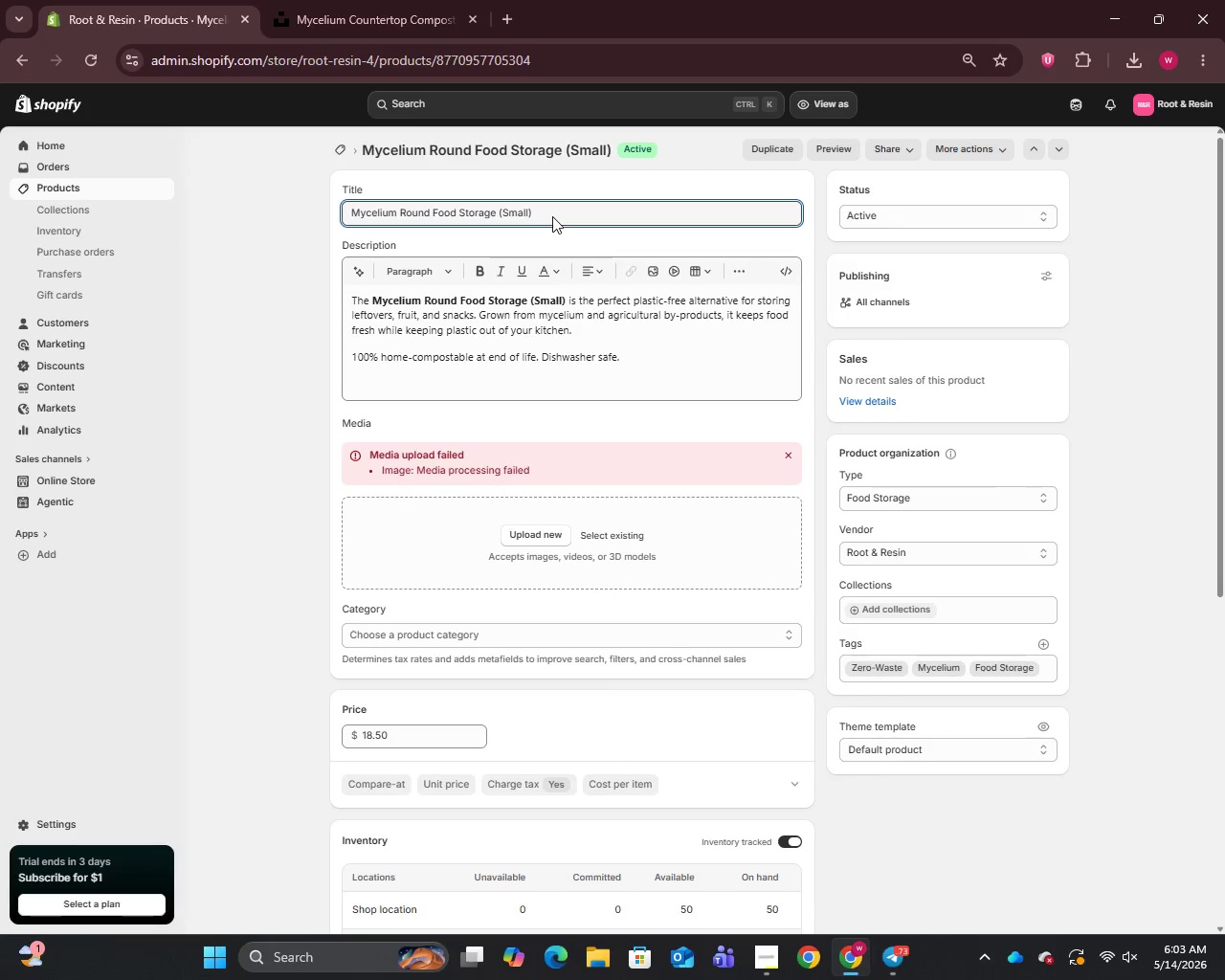 
key(Control+A)
 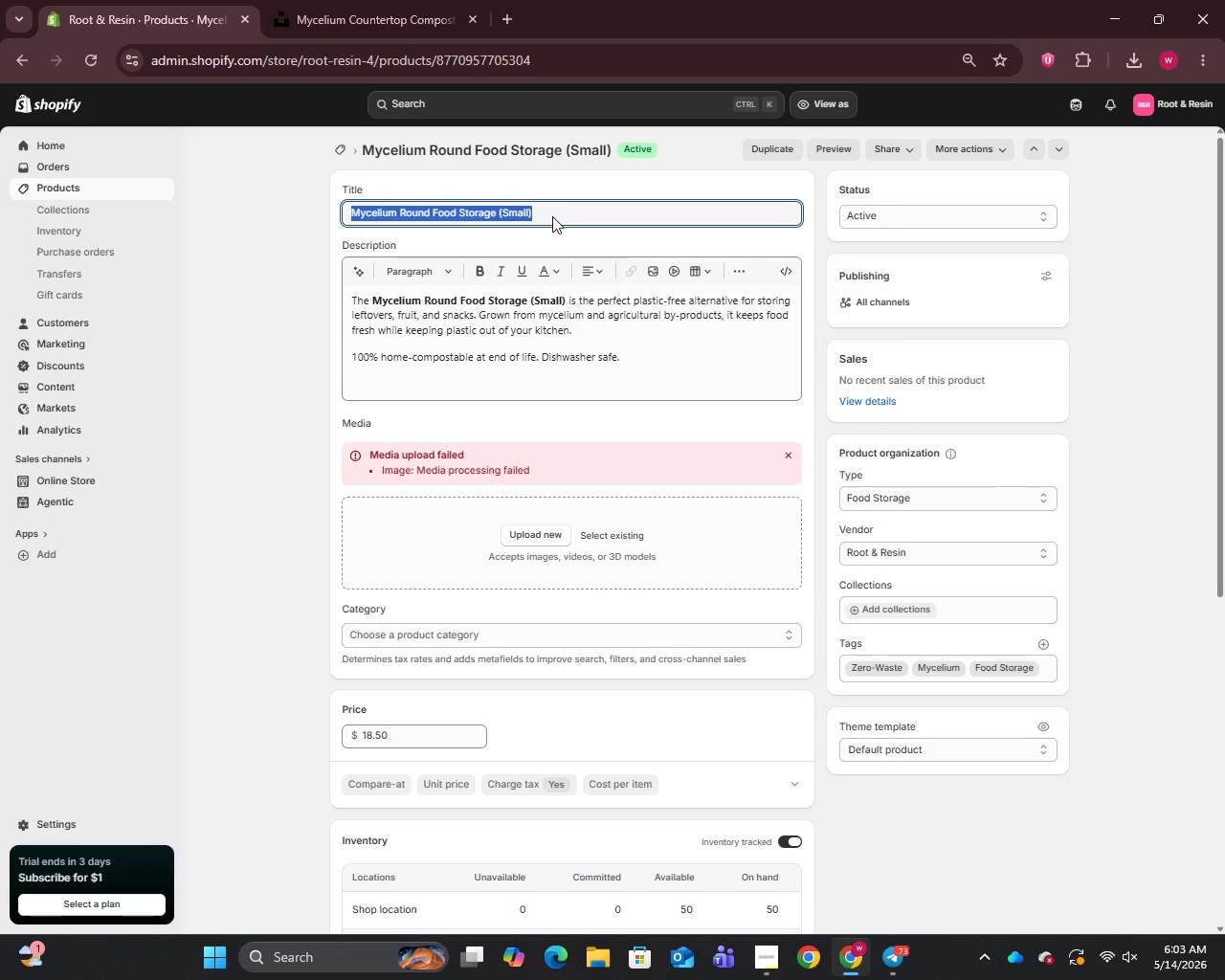 
key(Control+C)
 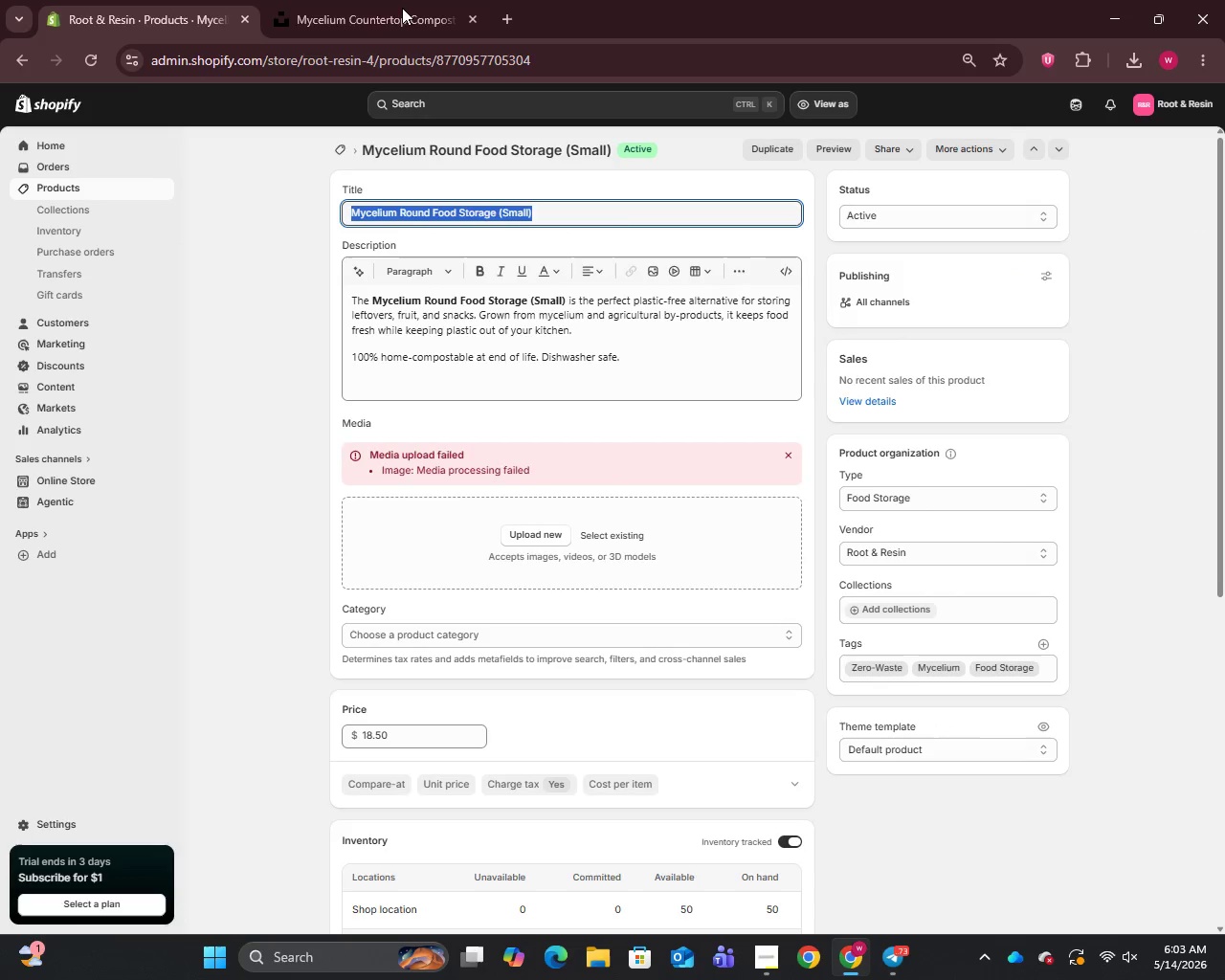 
left_click([394, 0])
 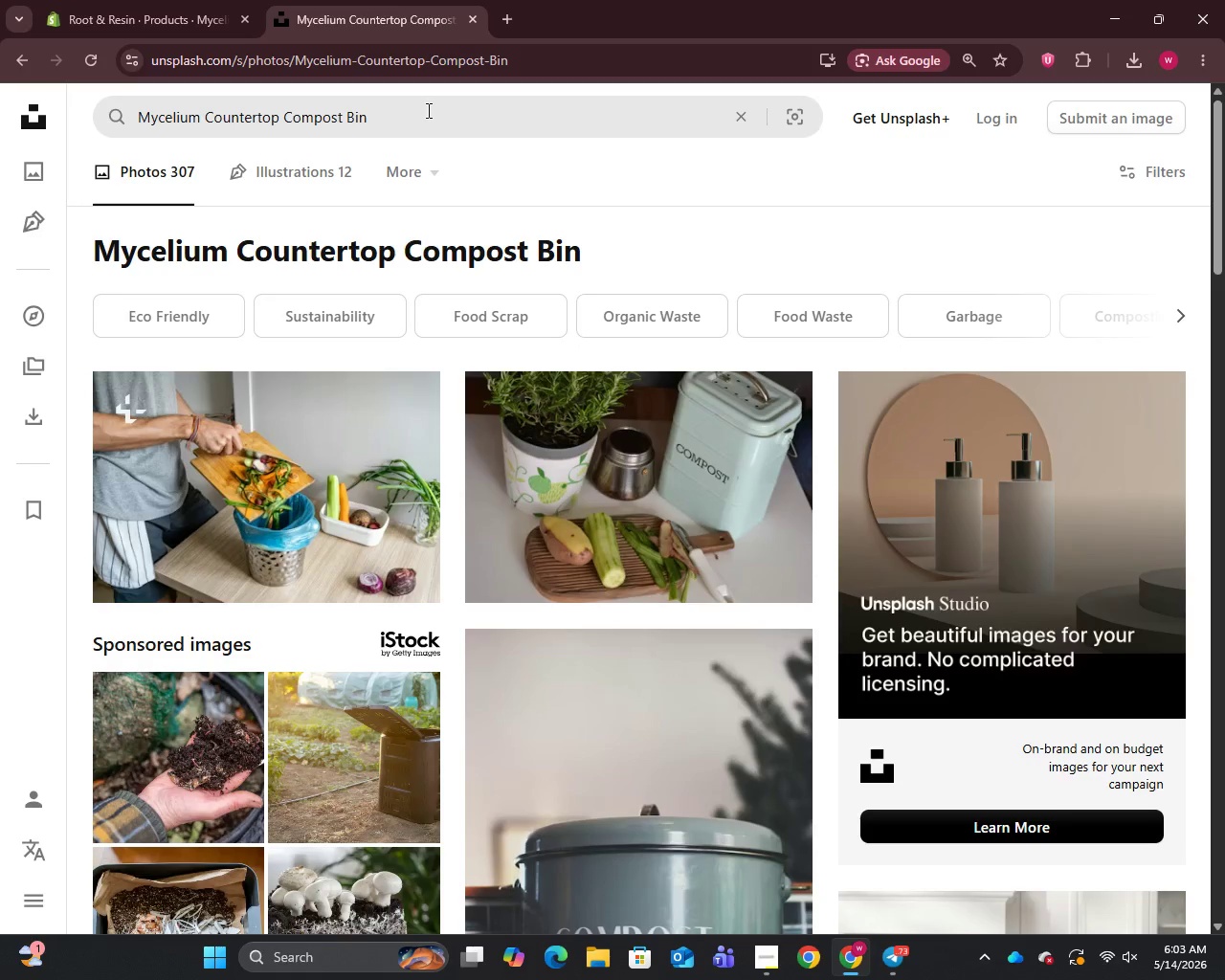 
left_click([427, 110])
 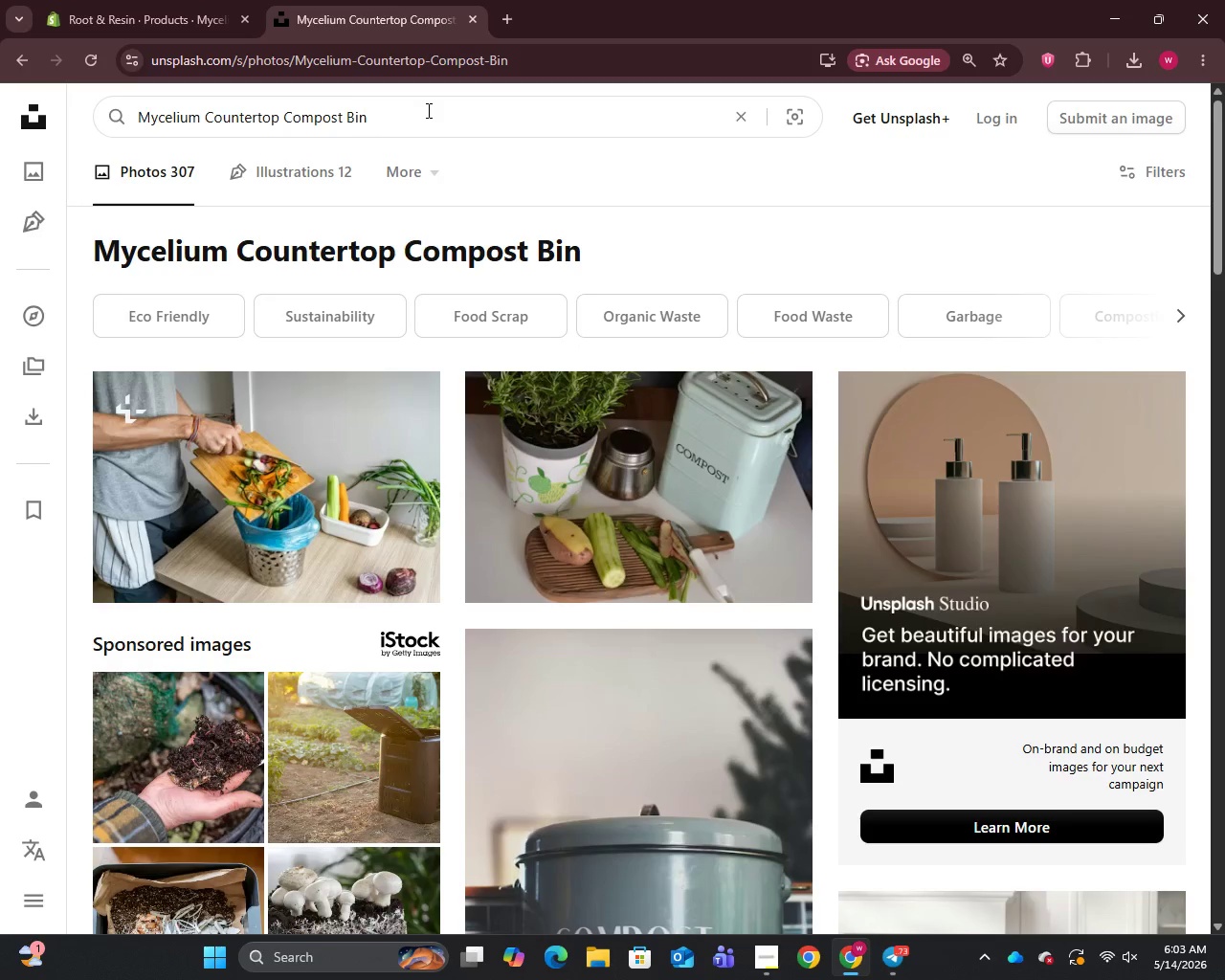 
key(Control+A)
 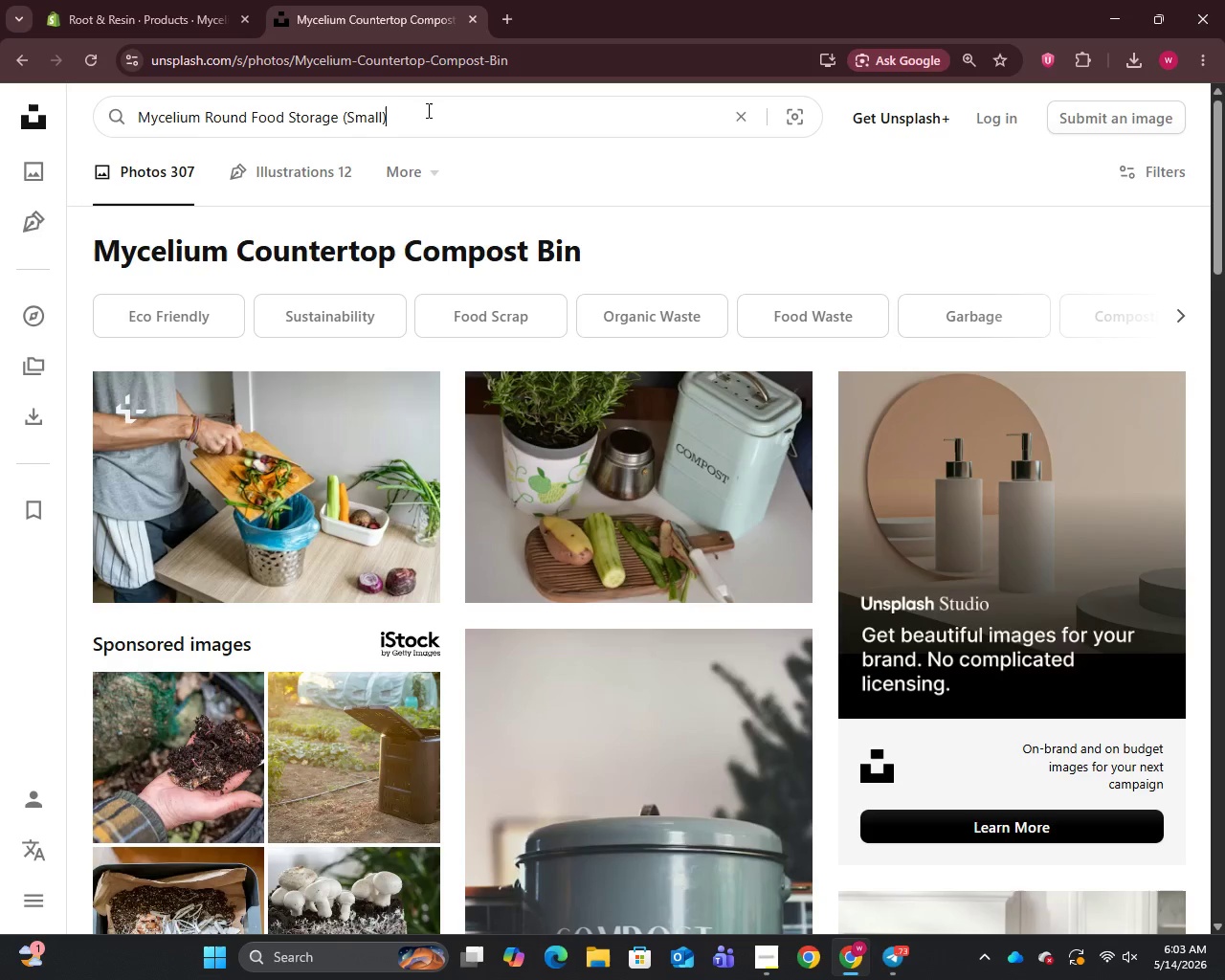 
key(Control+V)
 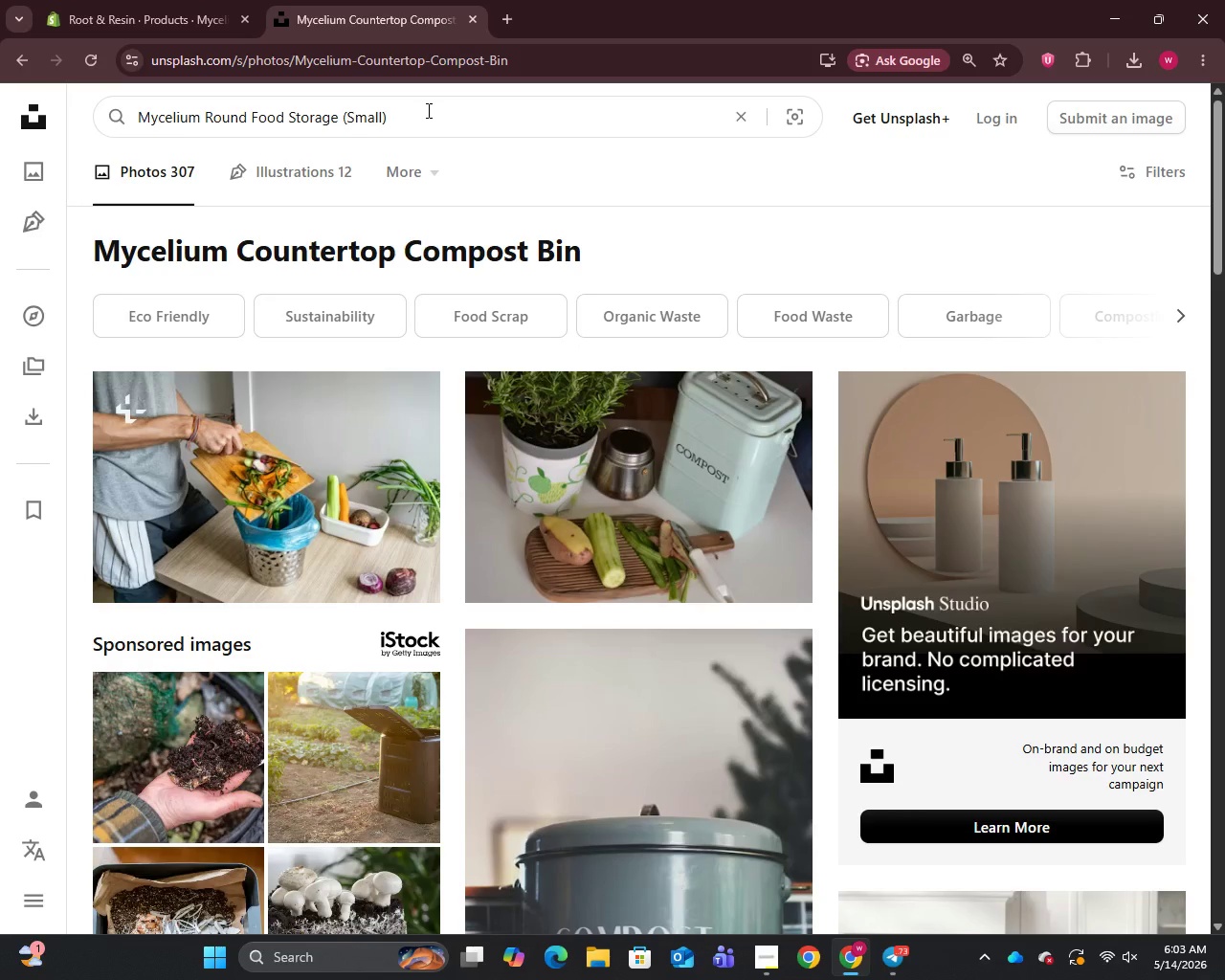 
key(Enter)
 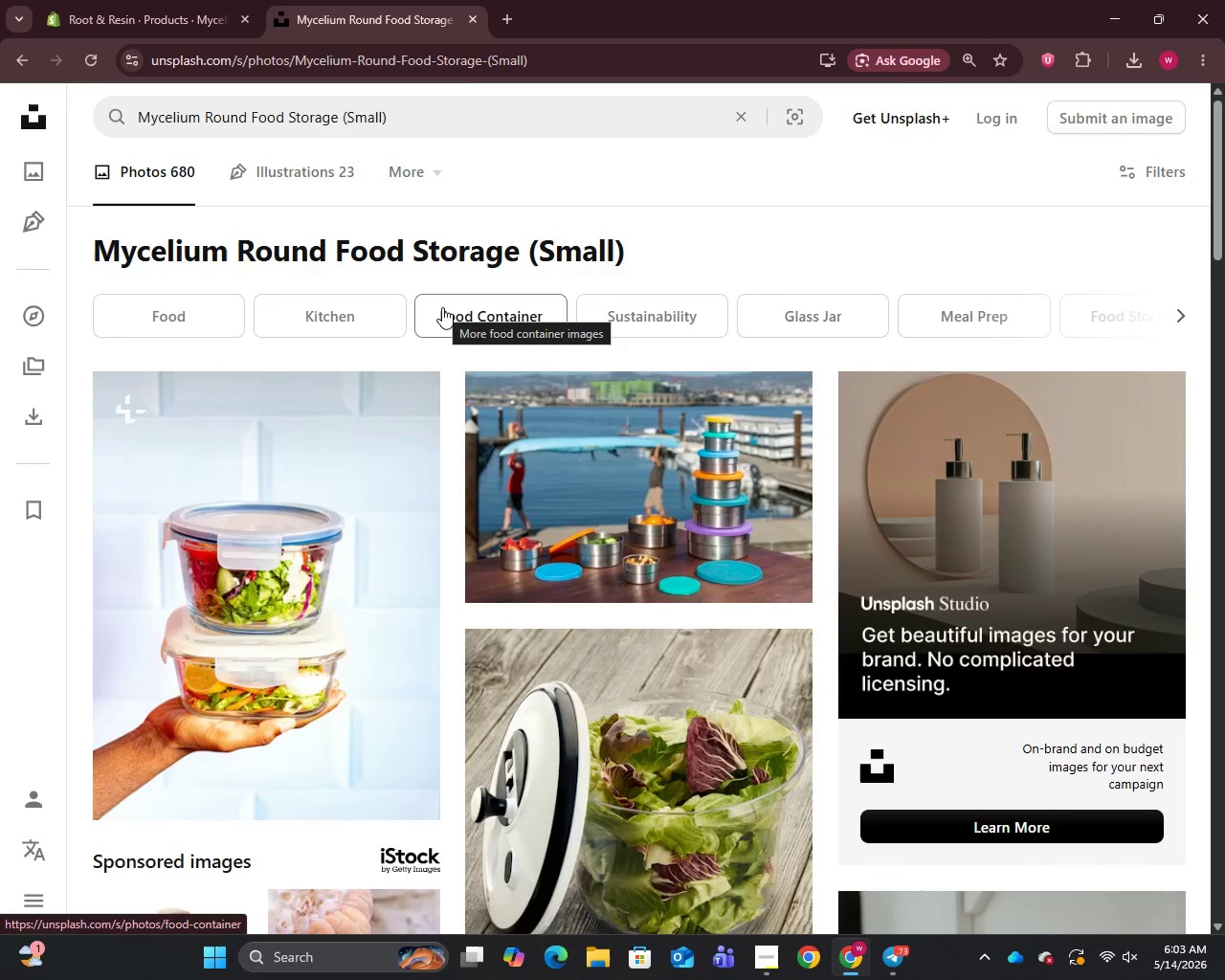 
wait(5.89)
 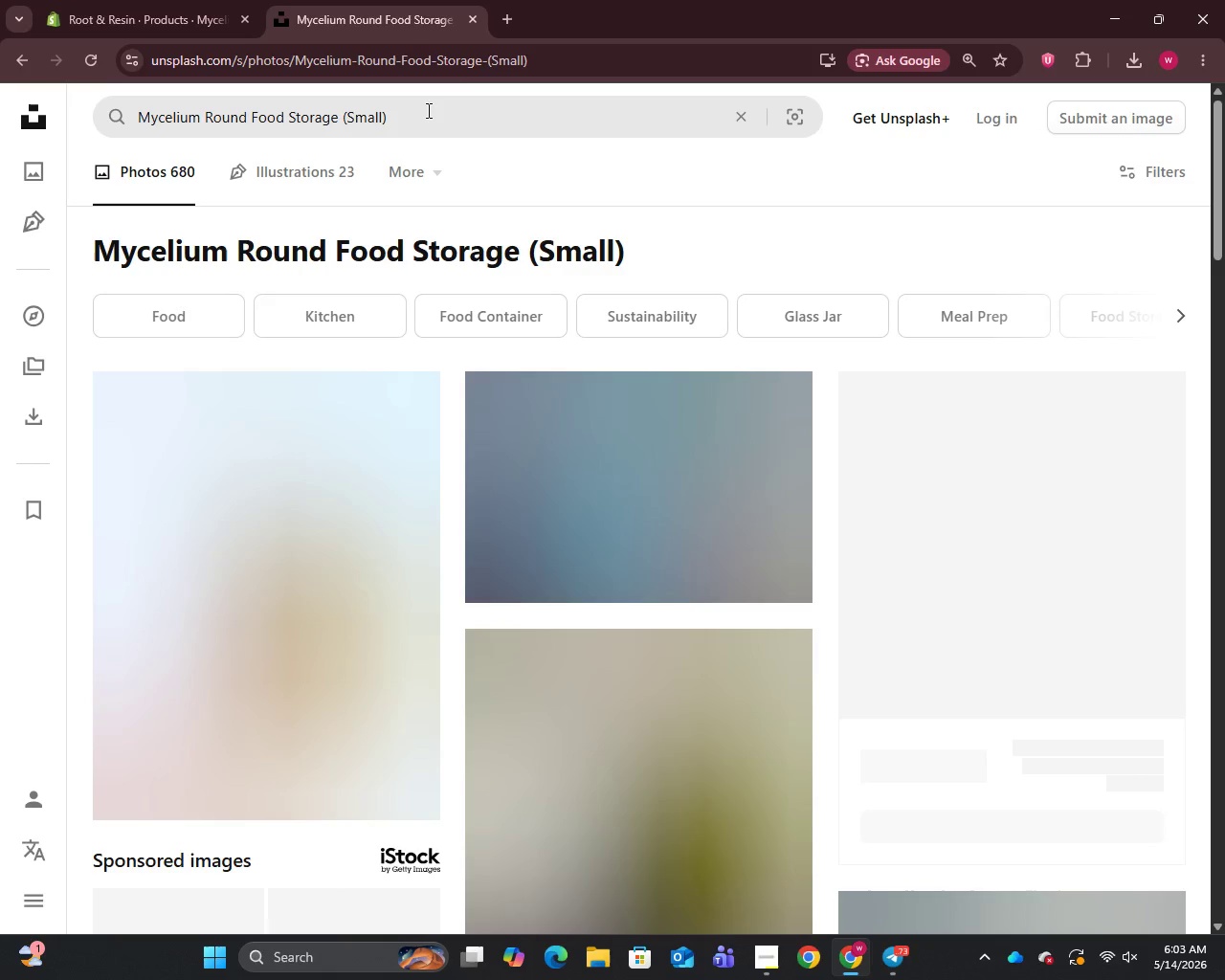 
scroll: coordinate [442, 307], scroll_direction: down, amount: 13.0
 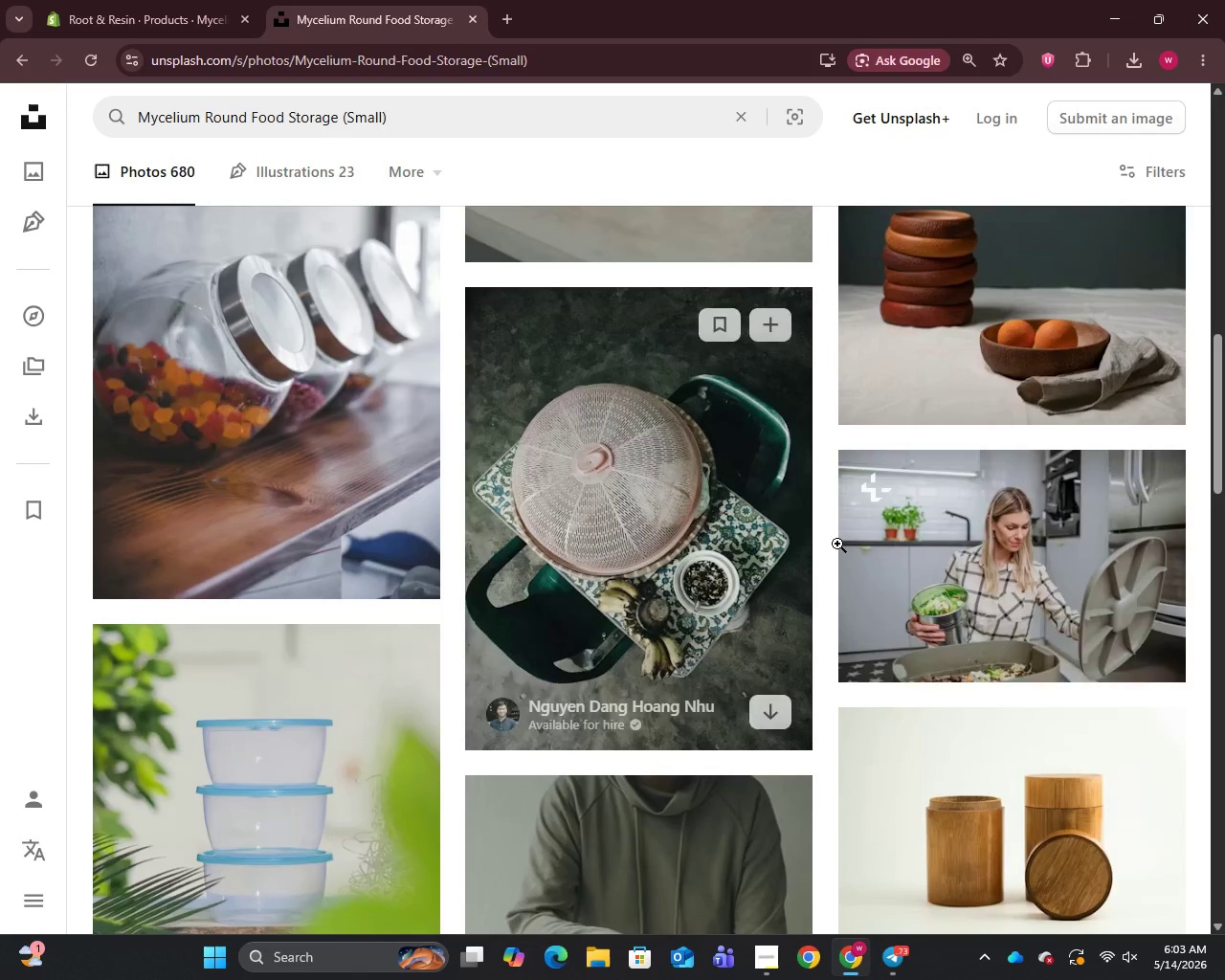 
right_click([978, 530])
 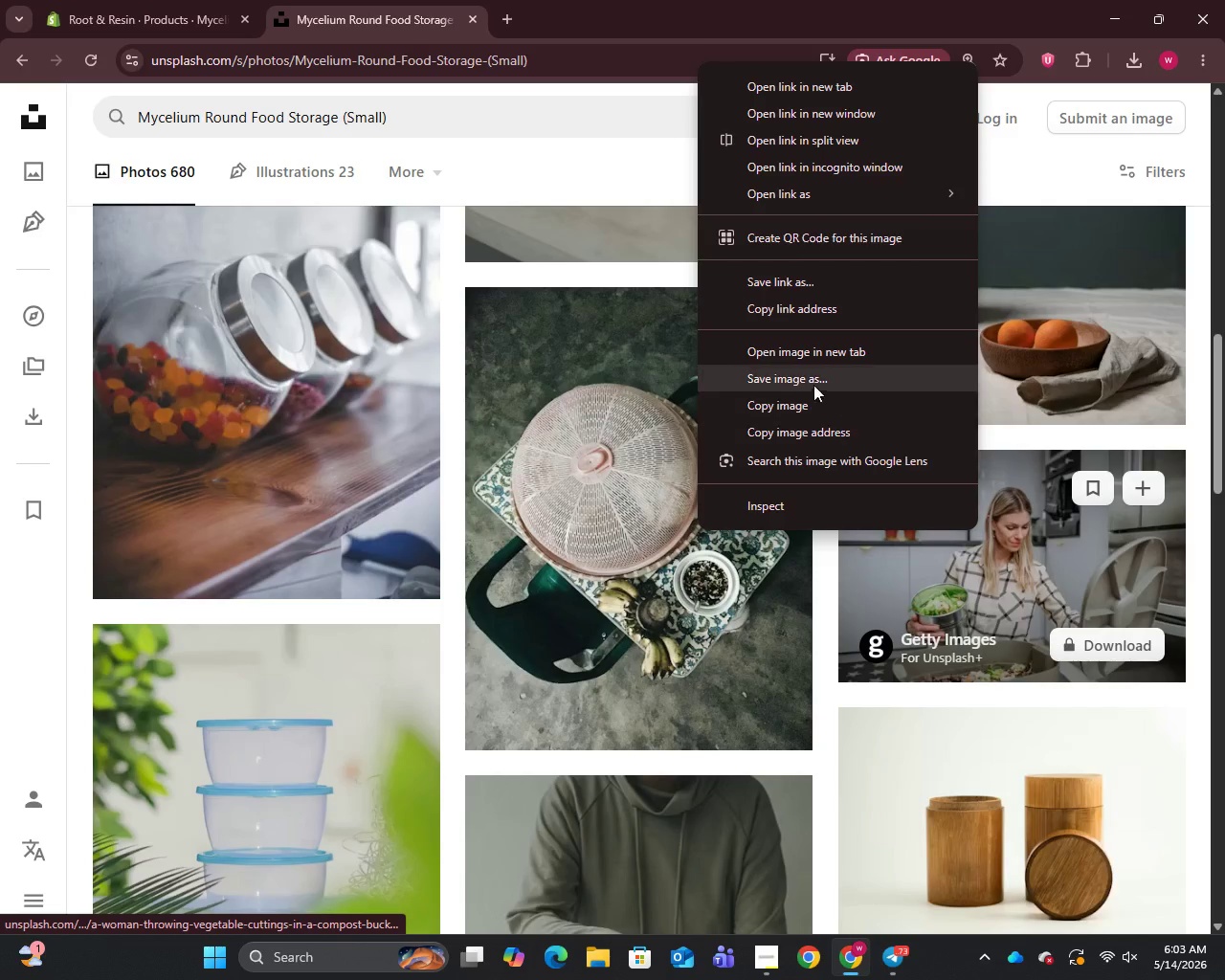 
left_click([782, 377])
 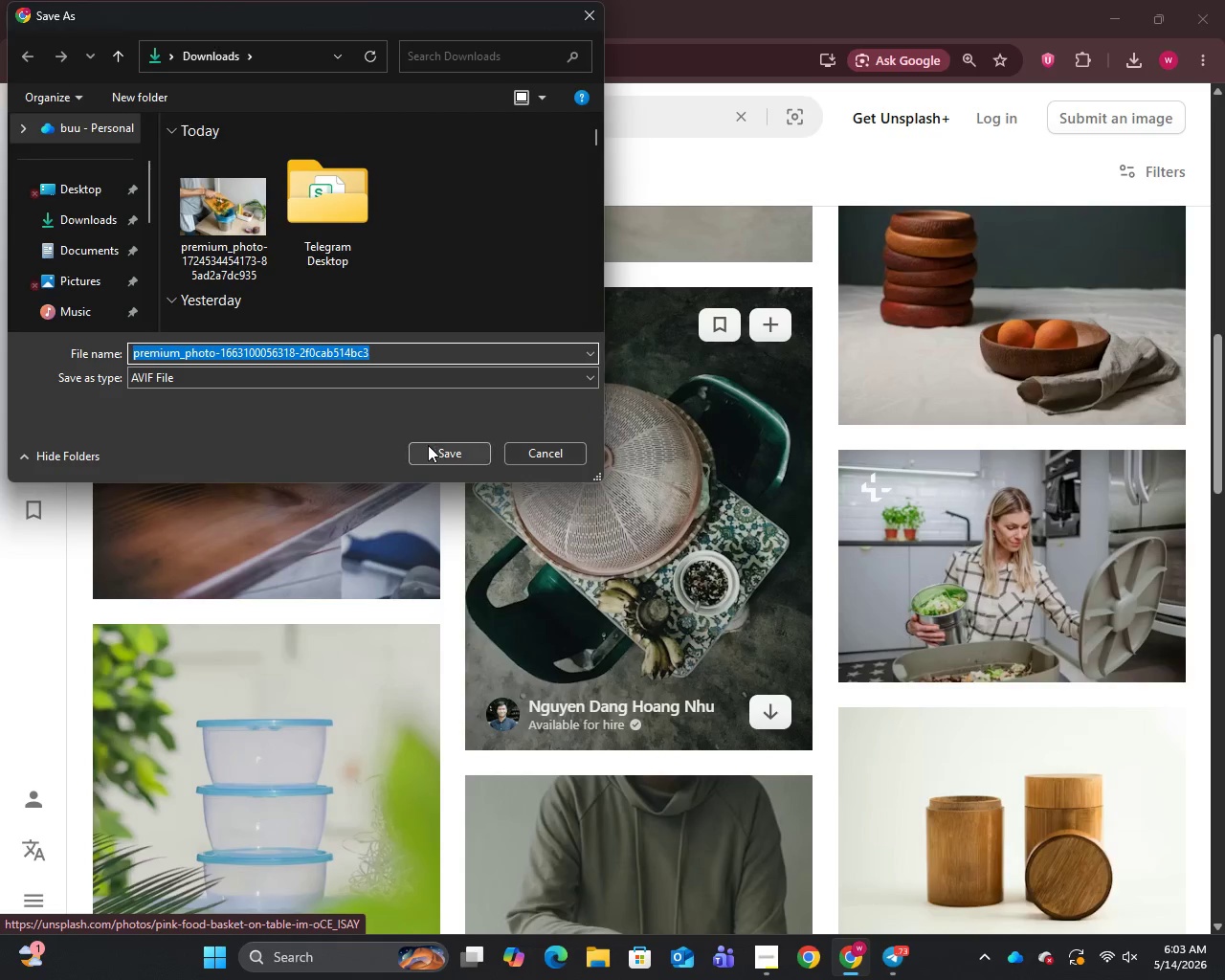 
left_click([445, 449])
 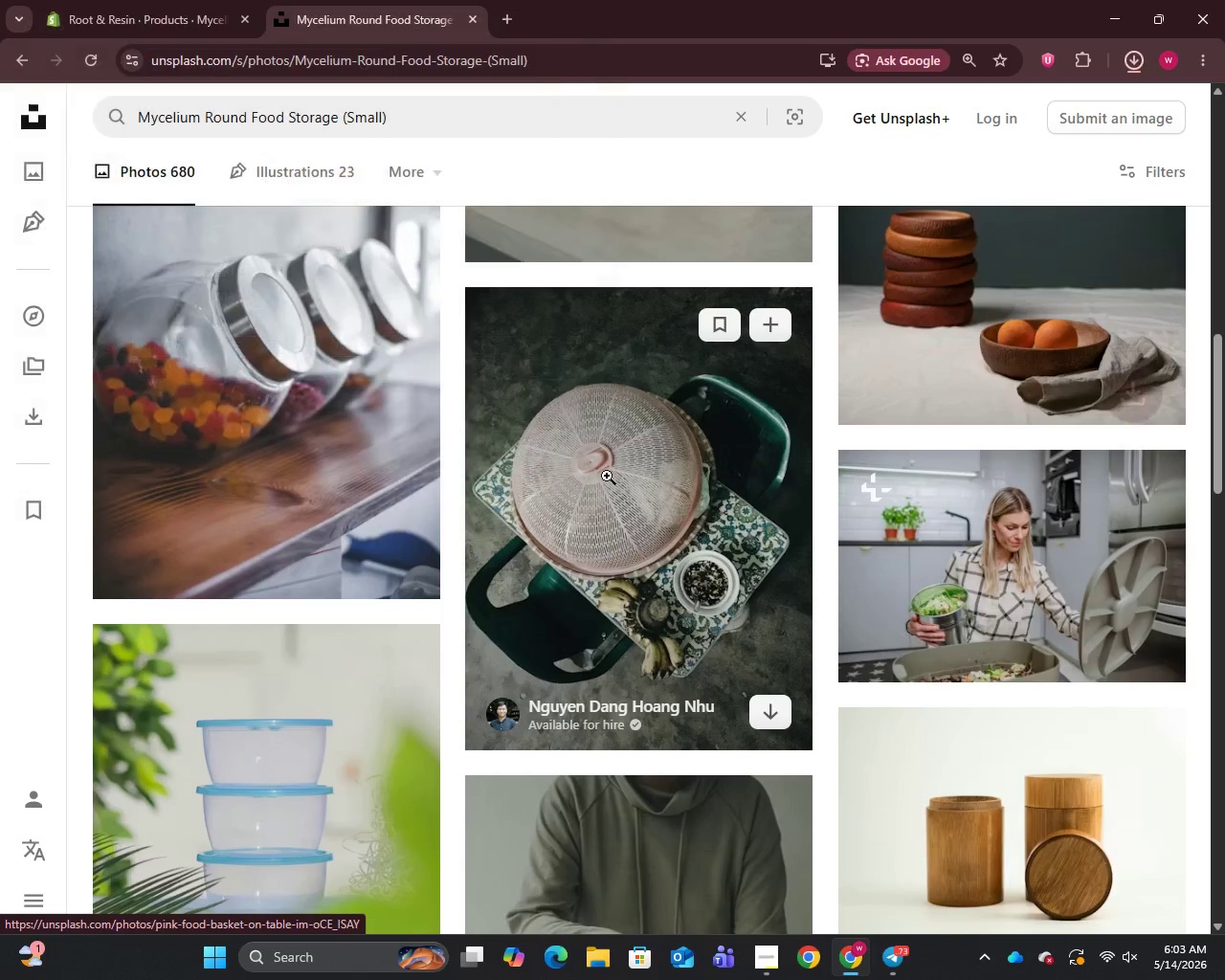 
scroll: coordinate [608, 477], scroll_direction: down, amount: 9.0
 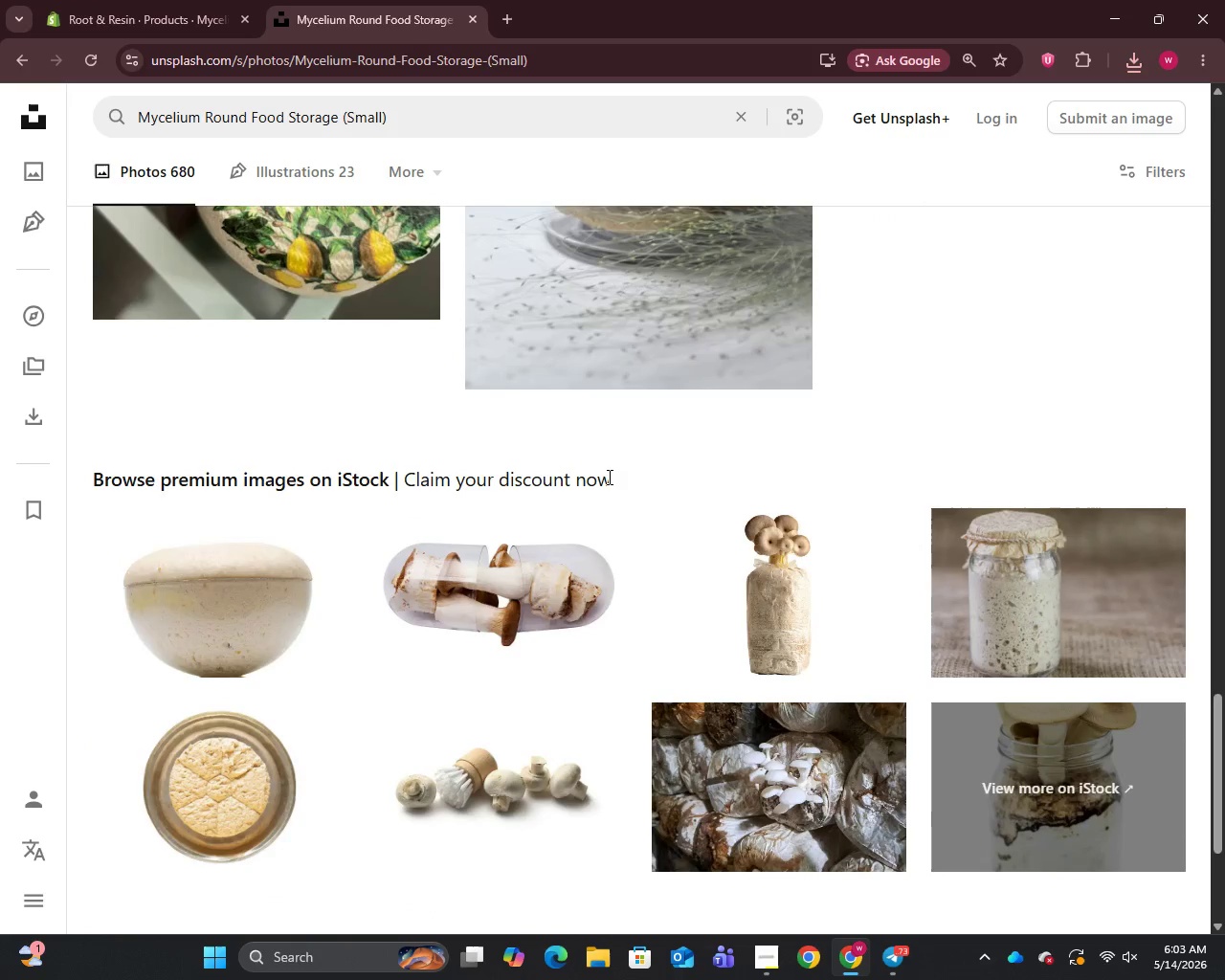 
scroll: coordinate [930, 448], scroll_direction: up, amount: 8.0
 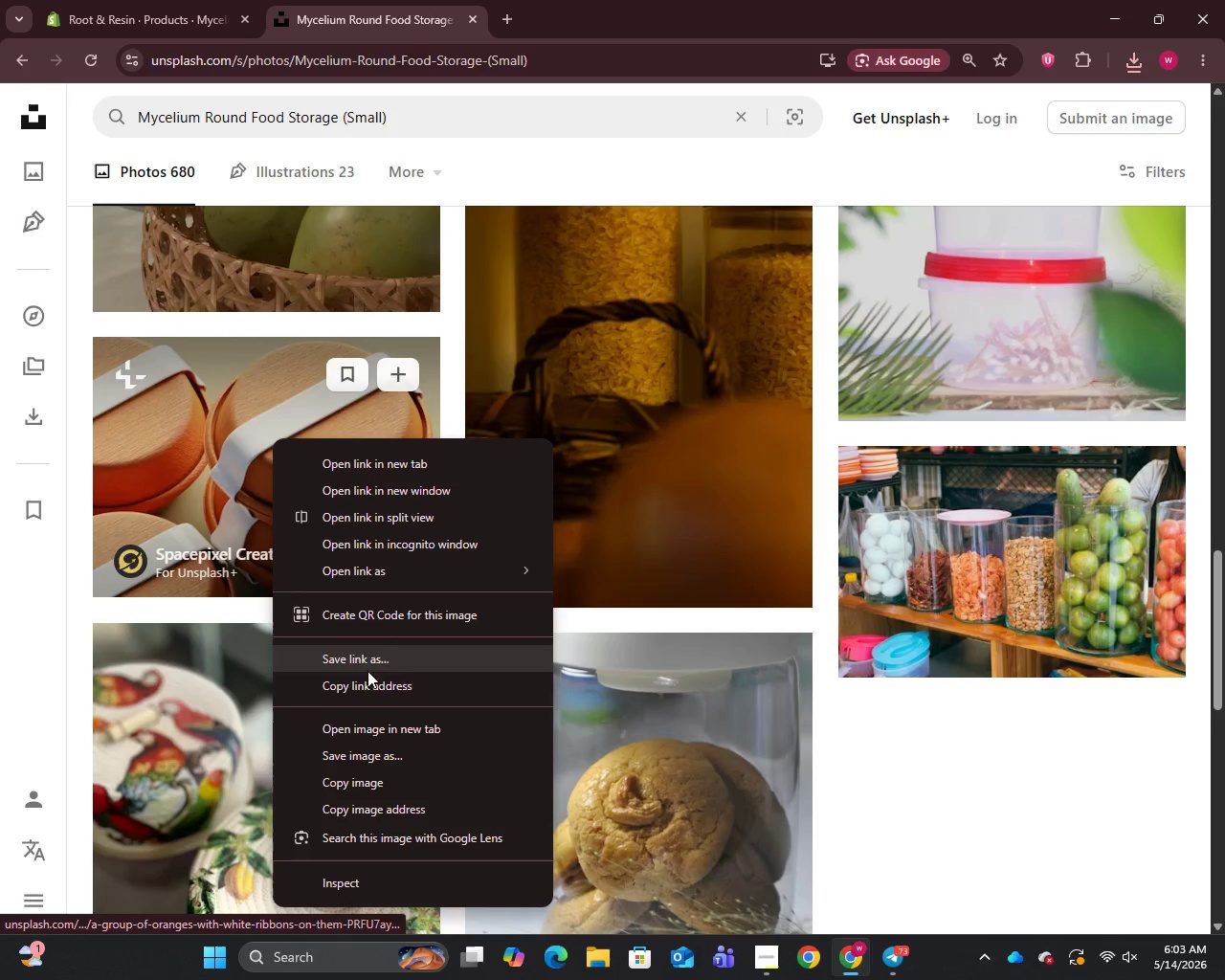 
left_click([356, 766])
 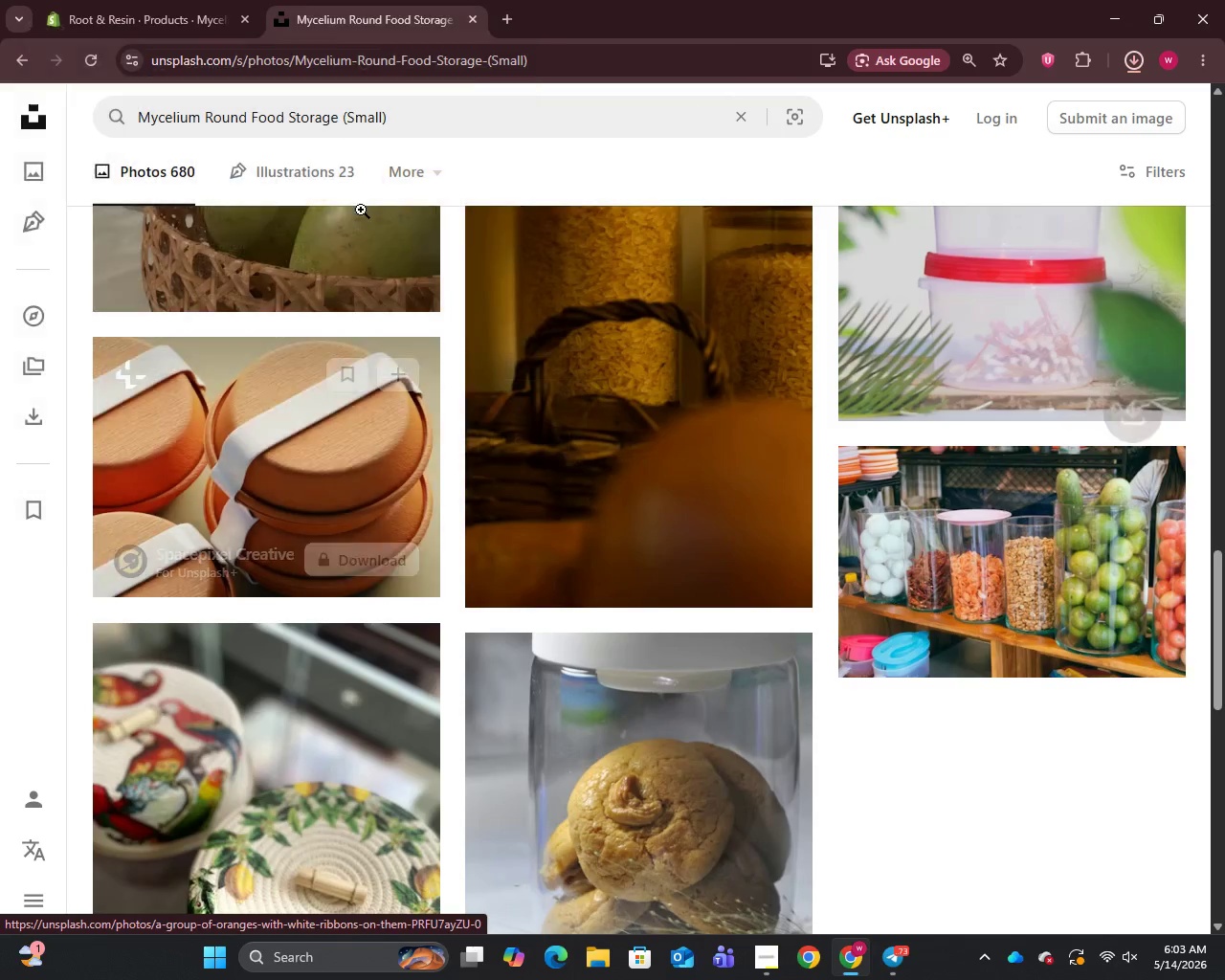 
left_click([161, 0])
 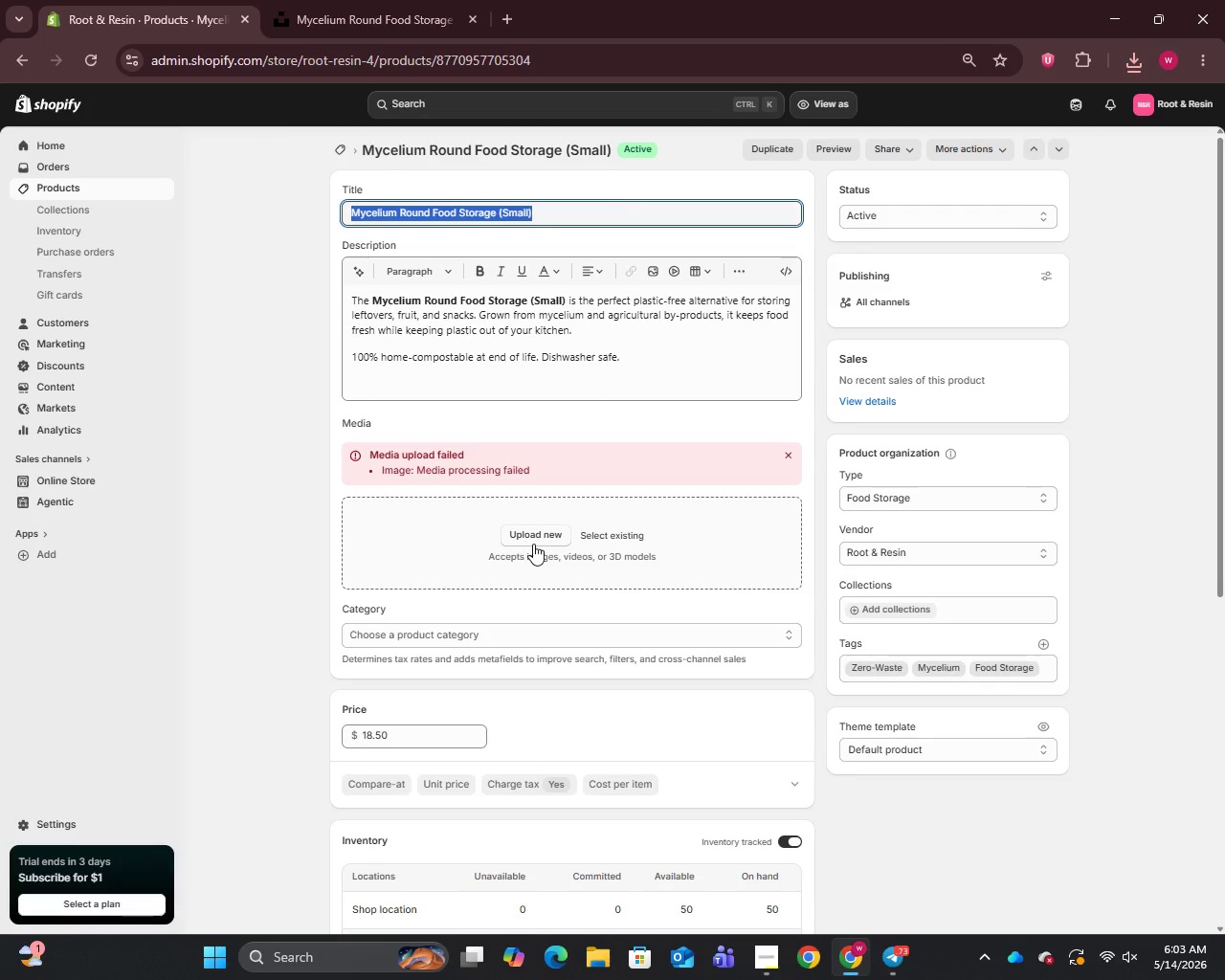 
left_click([532, 539])
 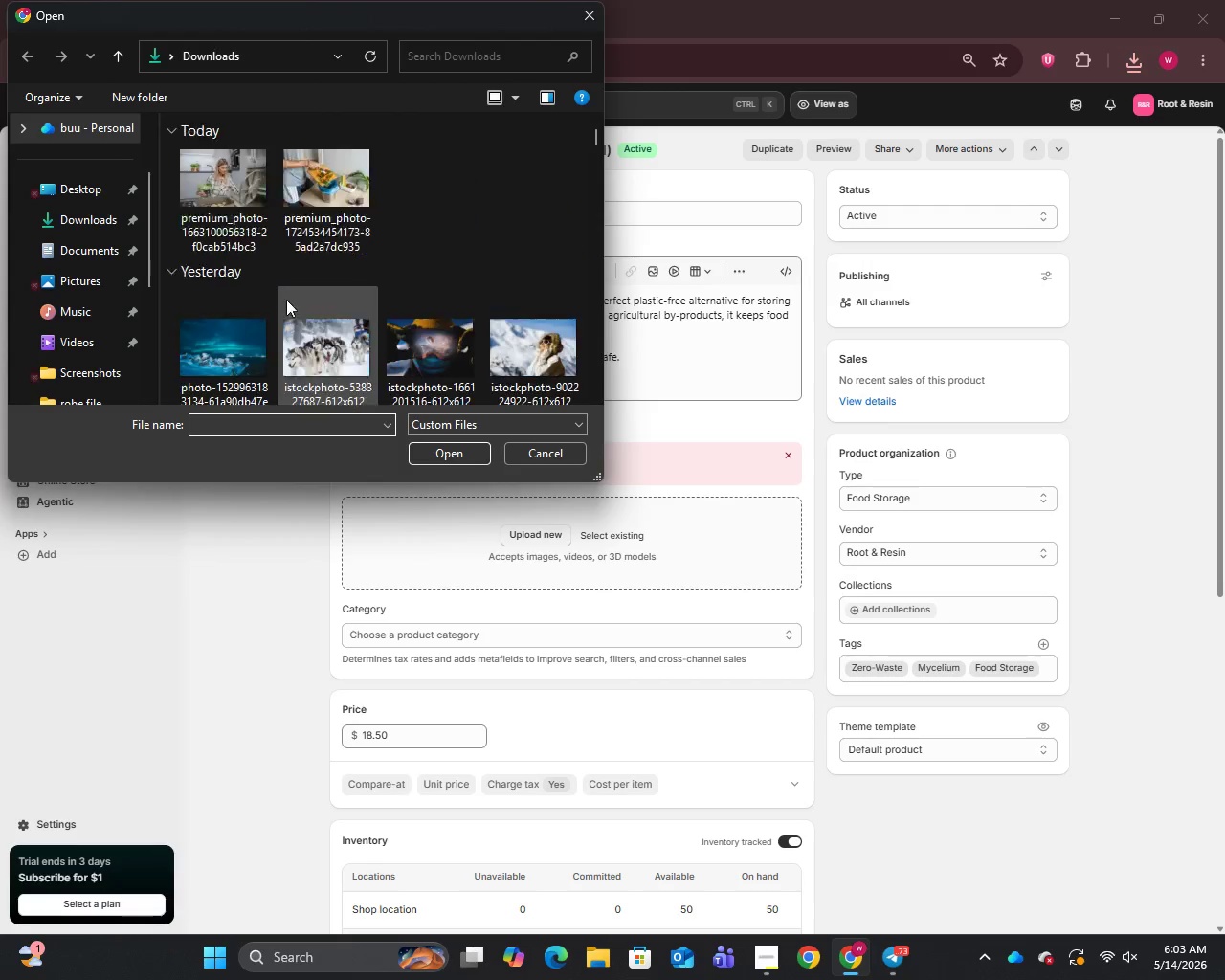 
left_click([230, 263])
 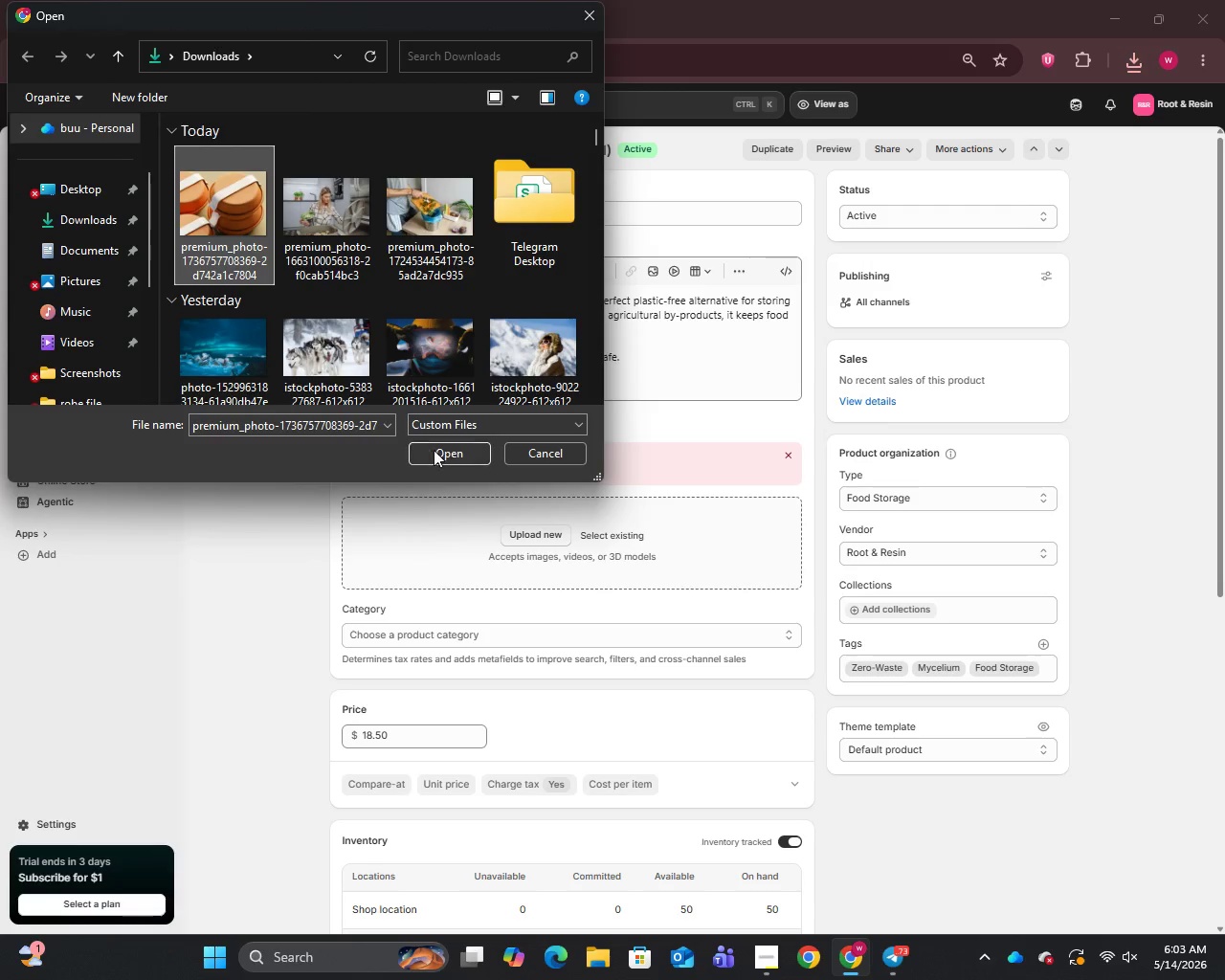 
left_click([449, 451])
 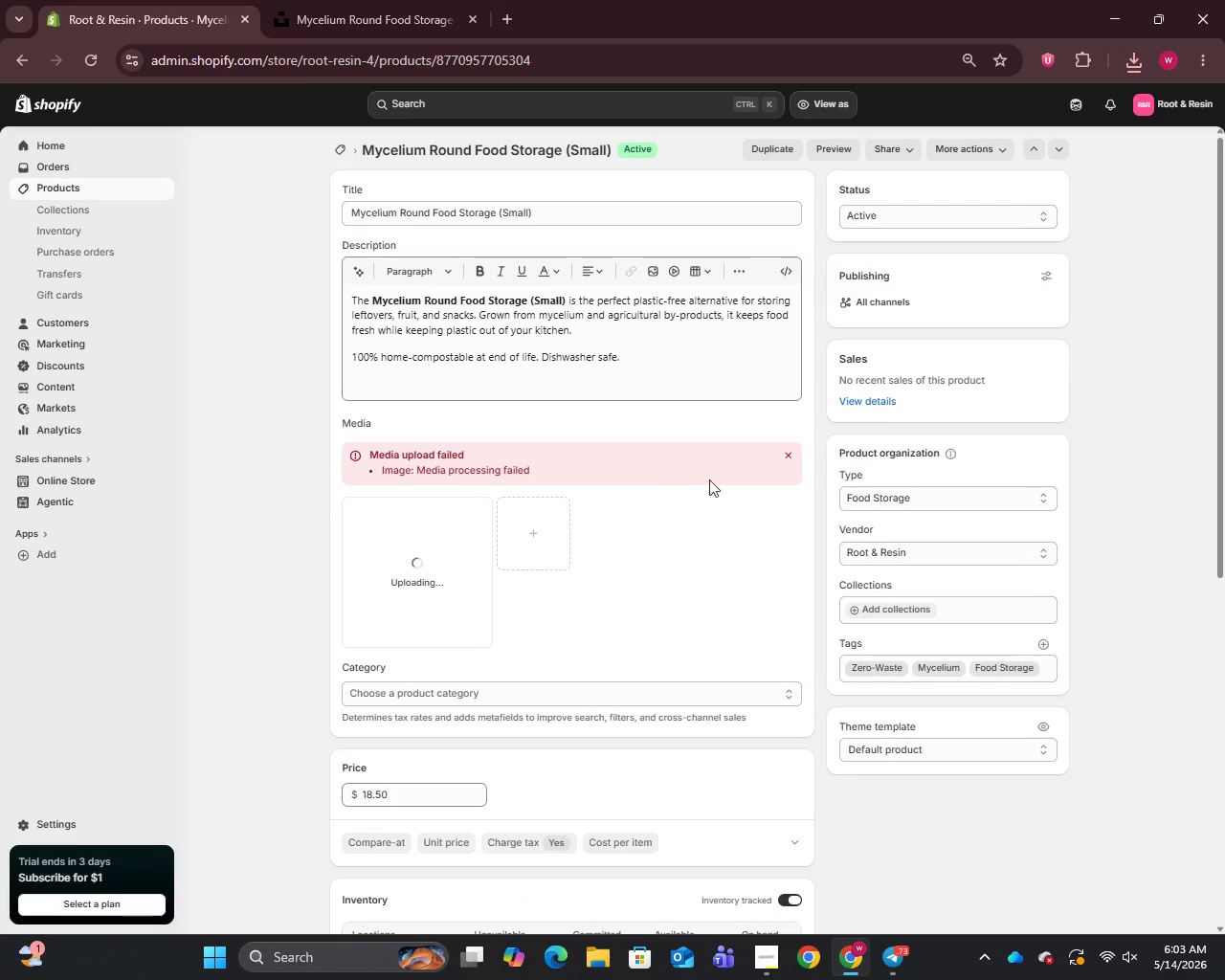 
left_click([786, 456])
 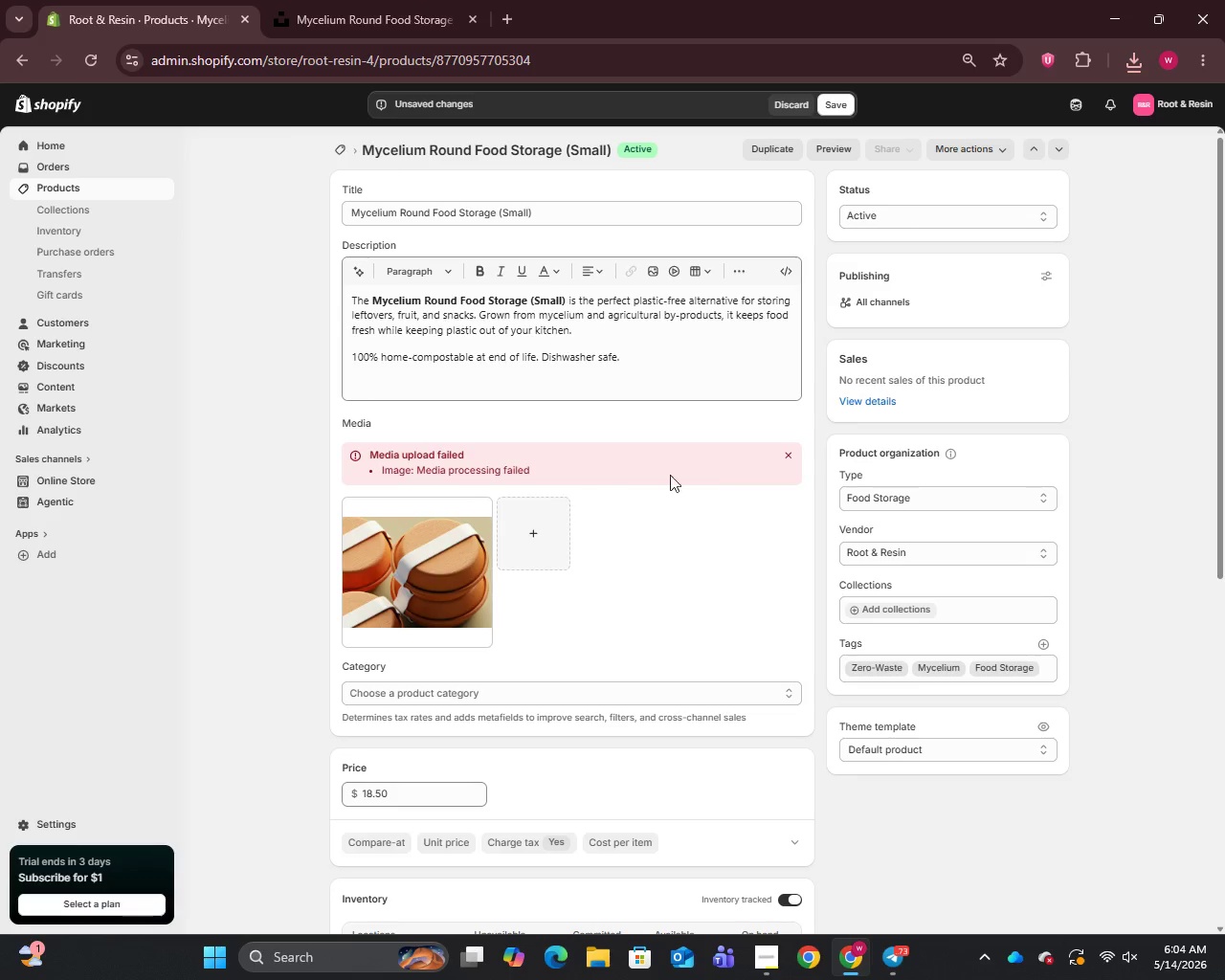 
left_click([788, 459])
 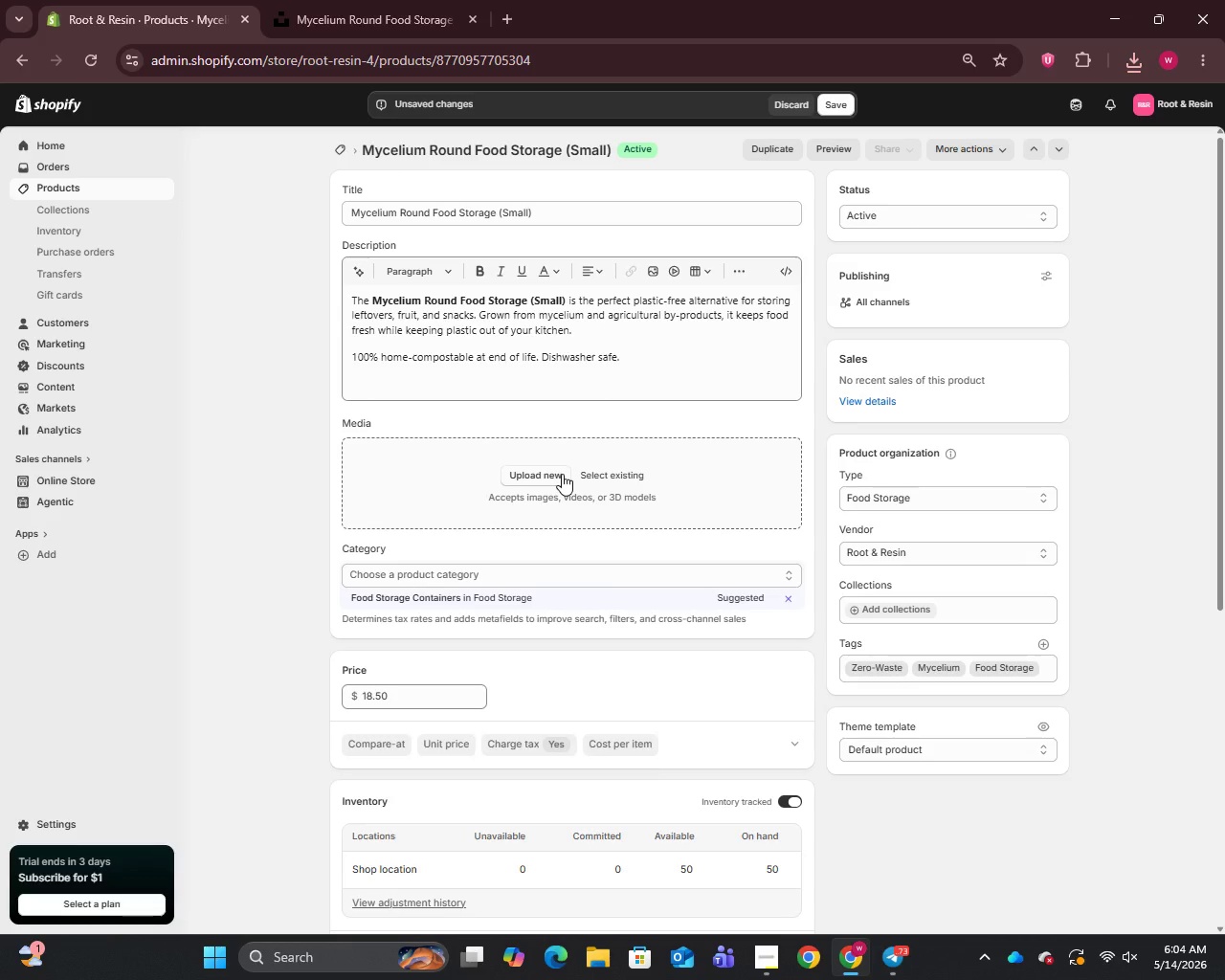 
left_click([598, 472])
 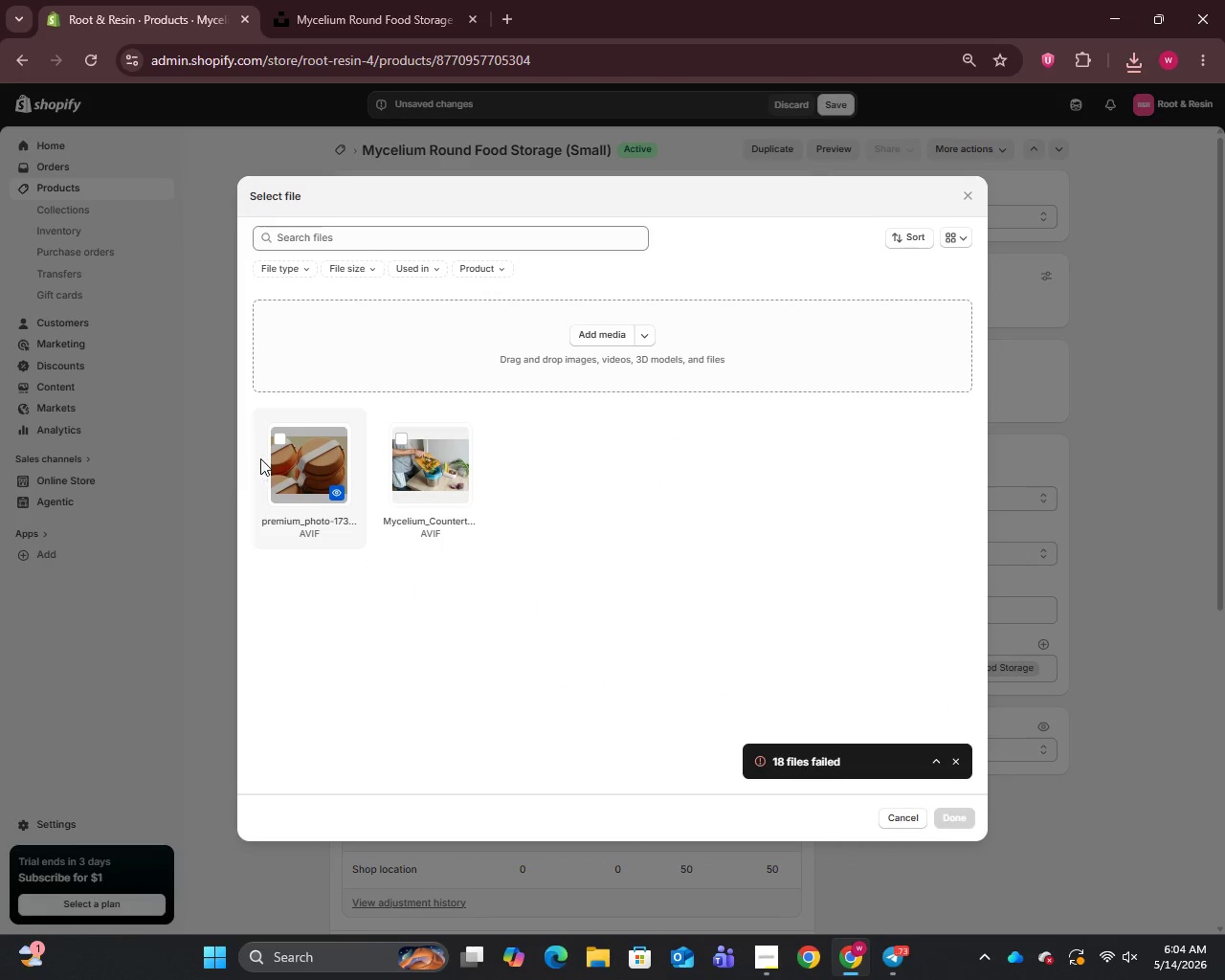 
left_click([282, 443])
 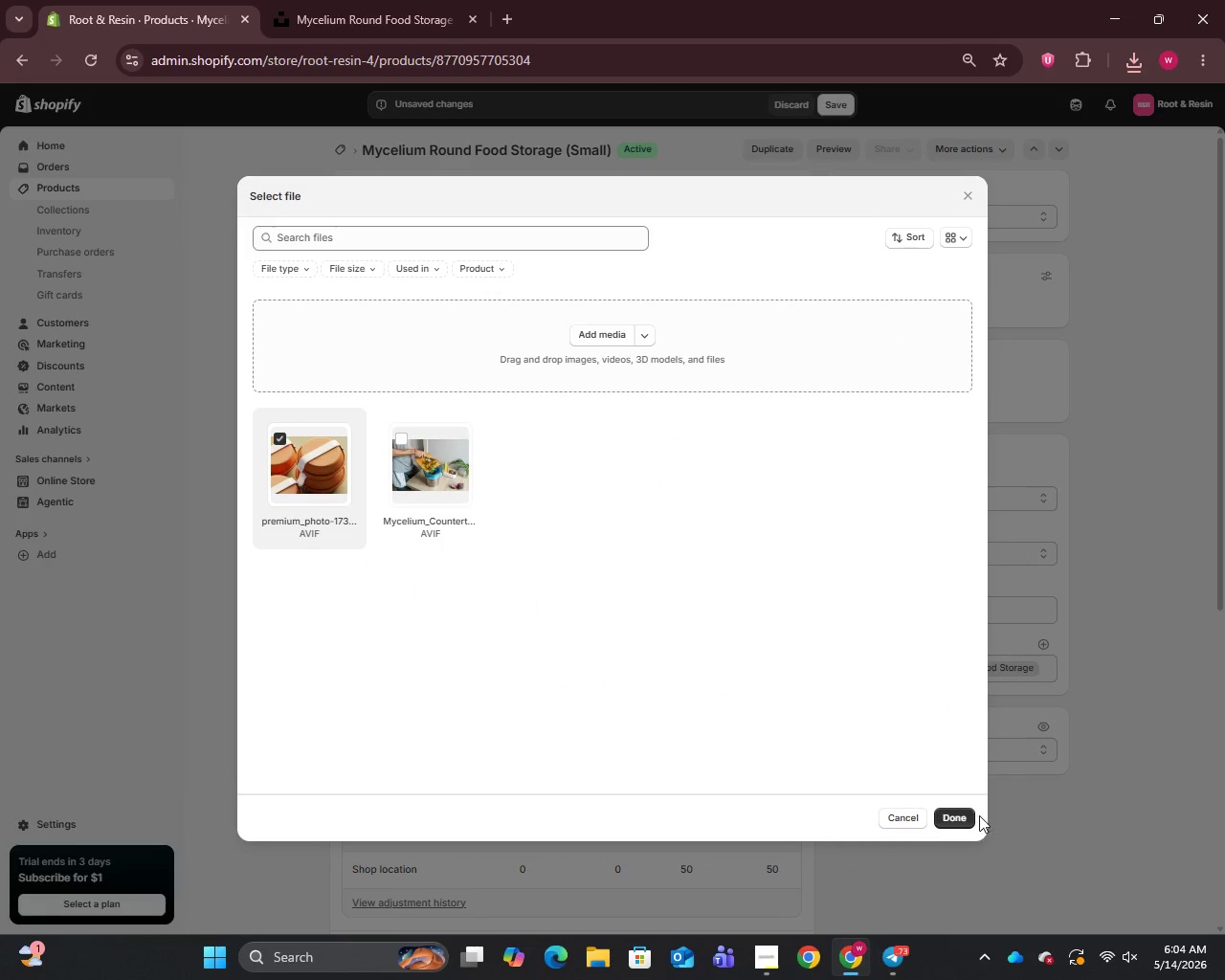 
left_click([946, 816])
 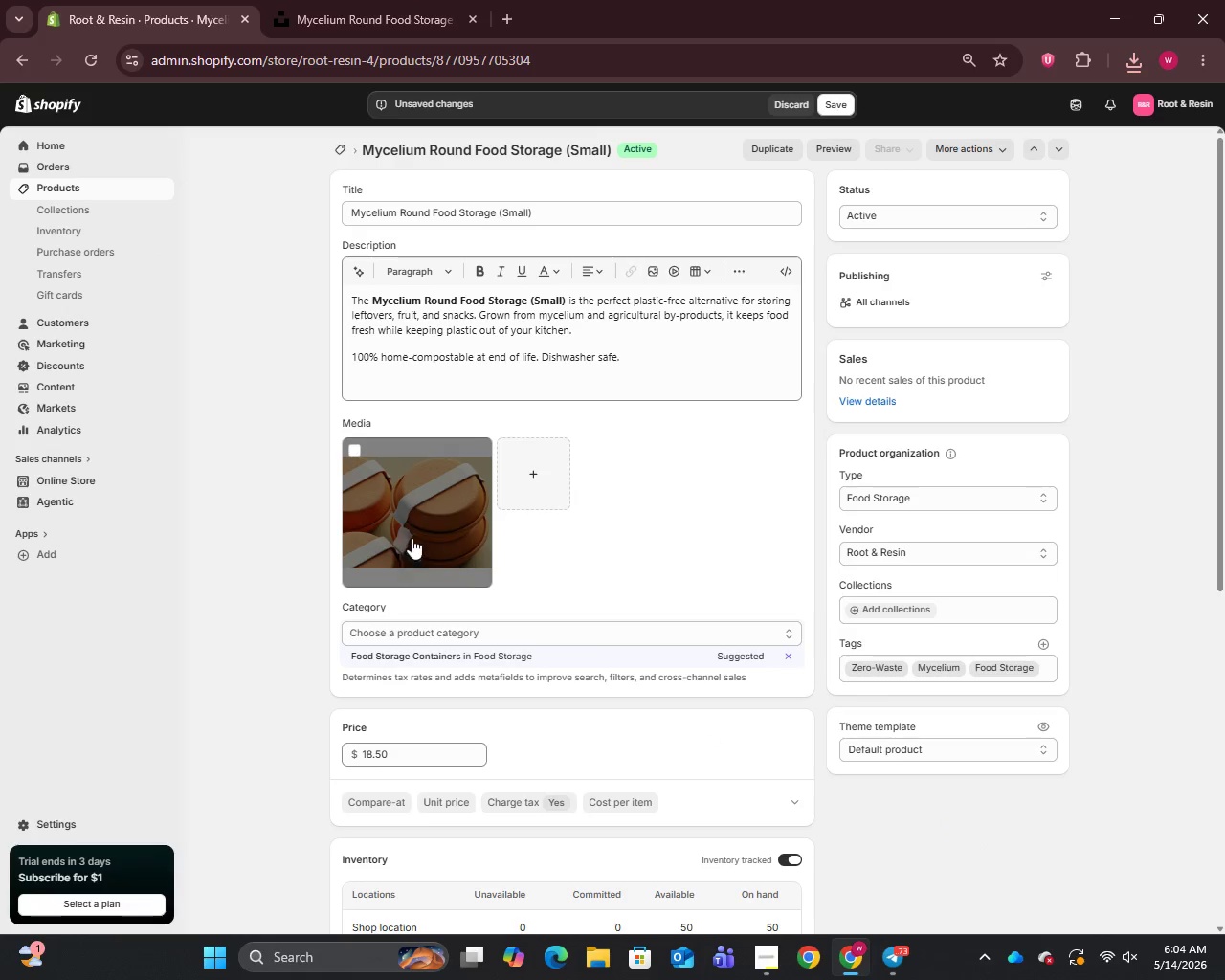 
left_click([402, 514])
 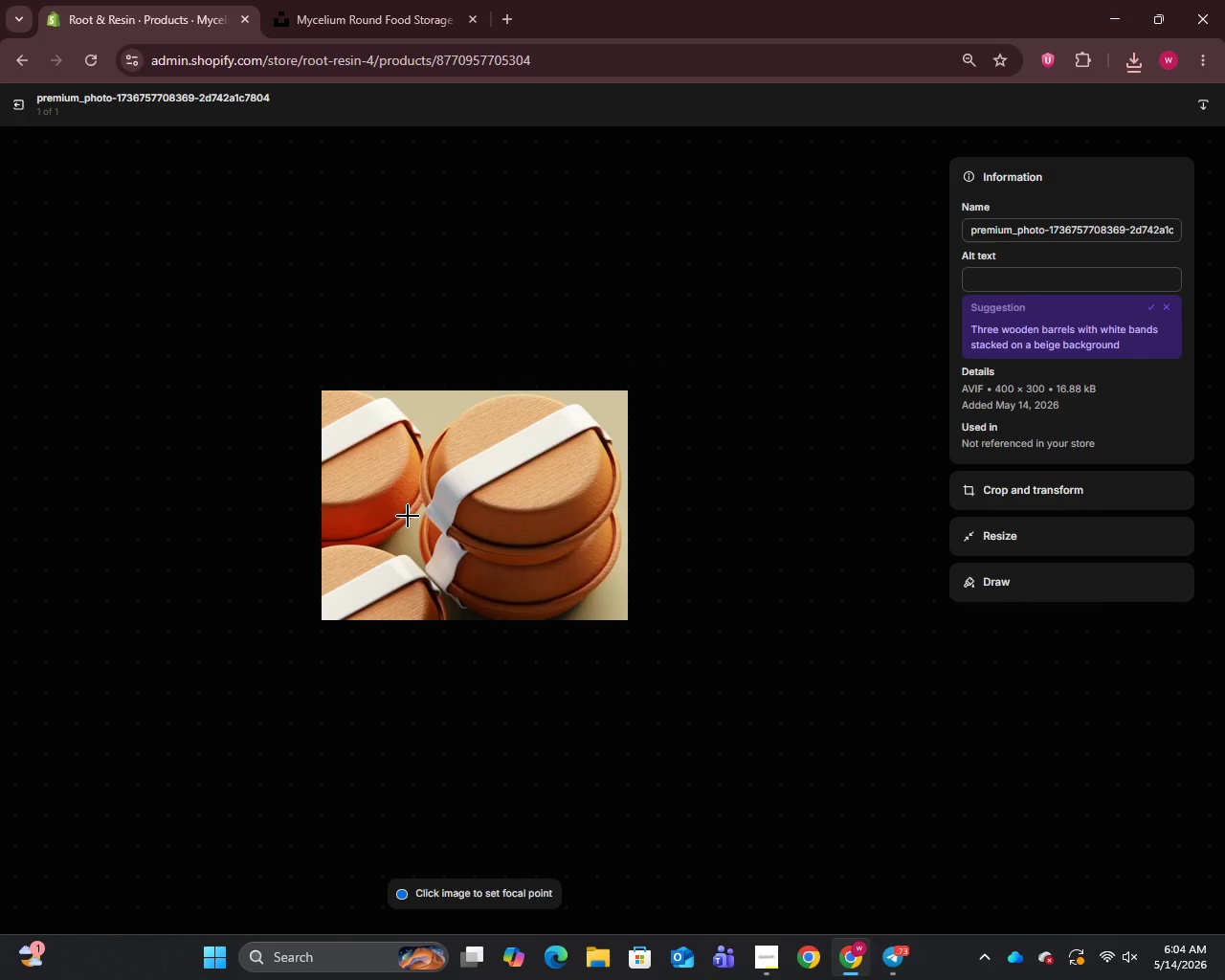 
wait(5.51)
 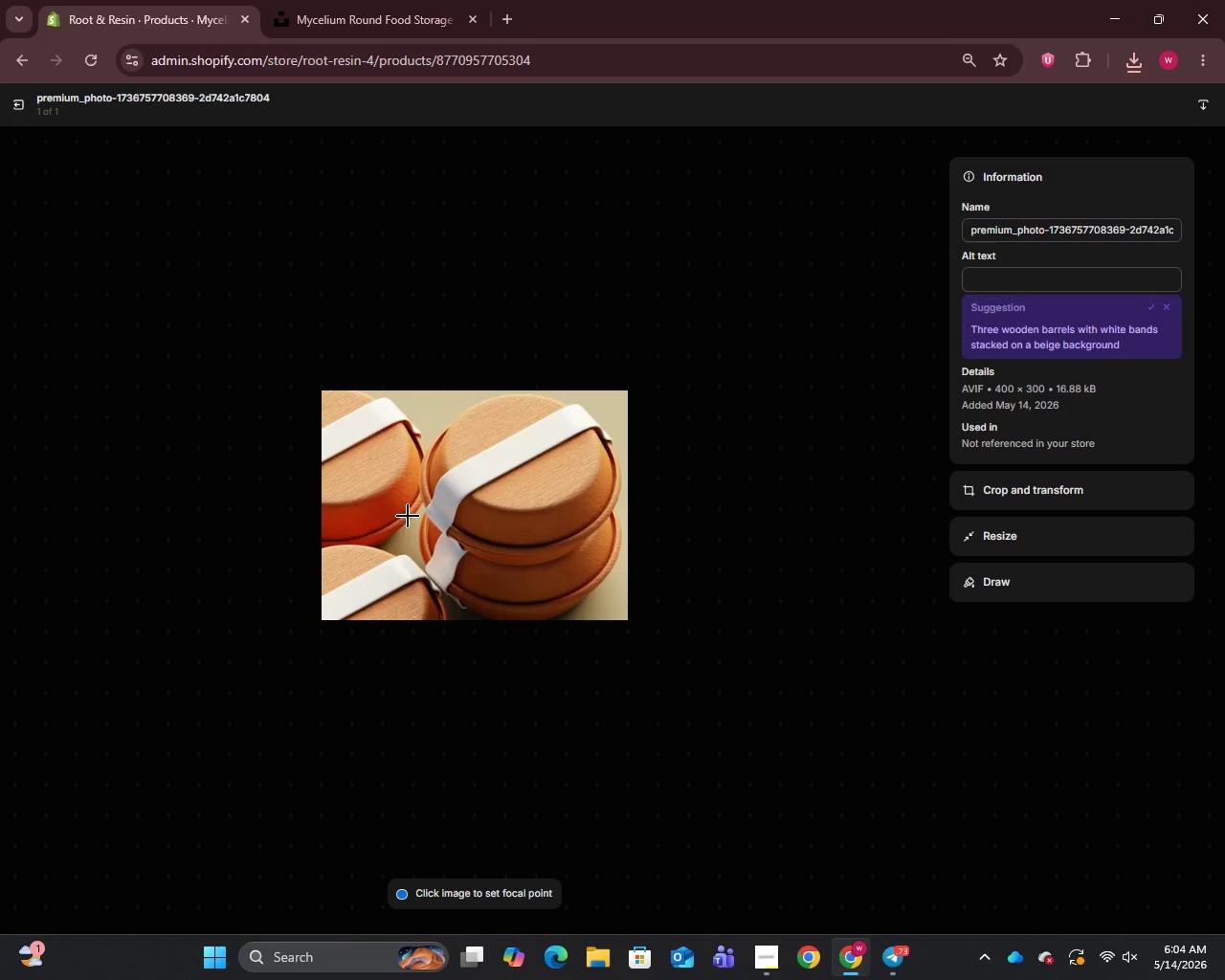 
left_click([1014, 223])
 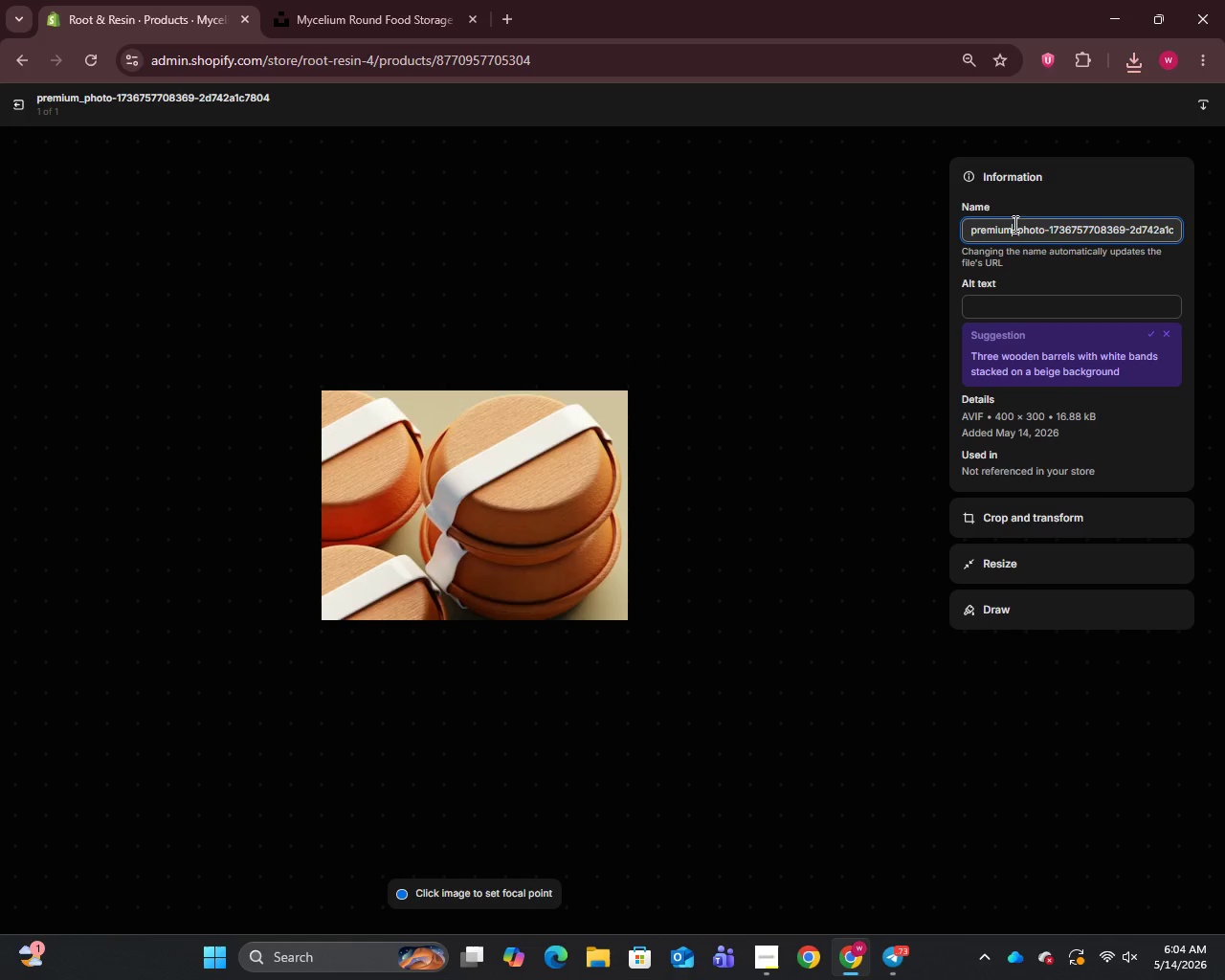 
hold_key(key=A, duration=0.31)
 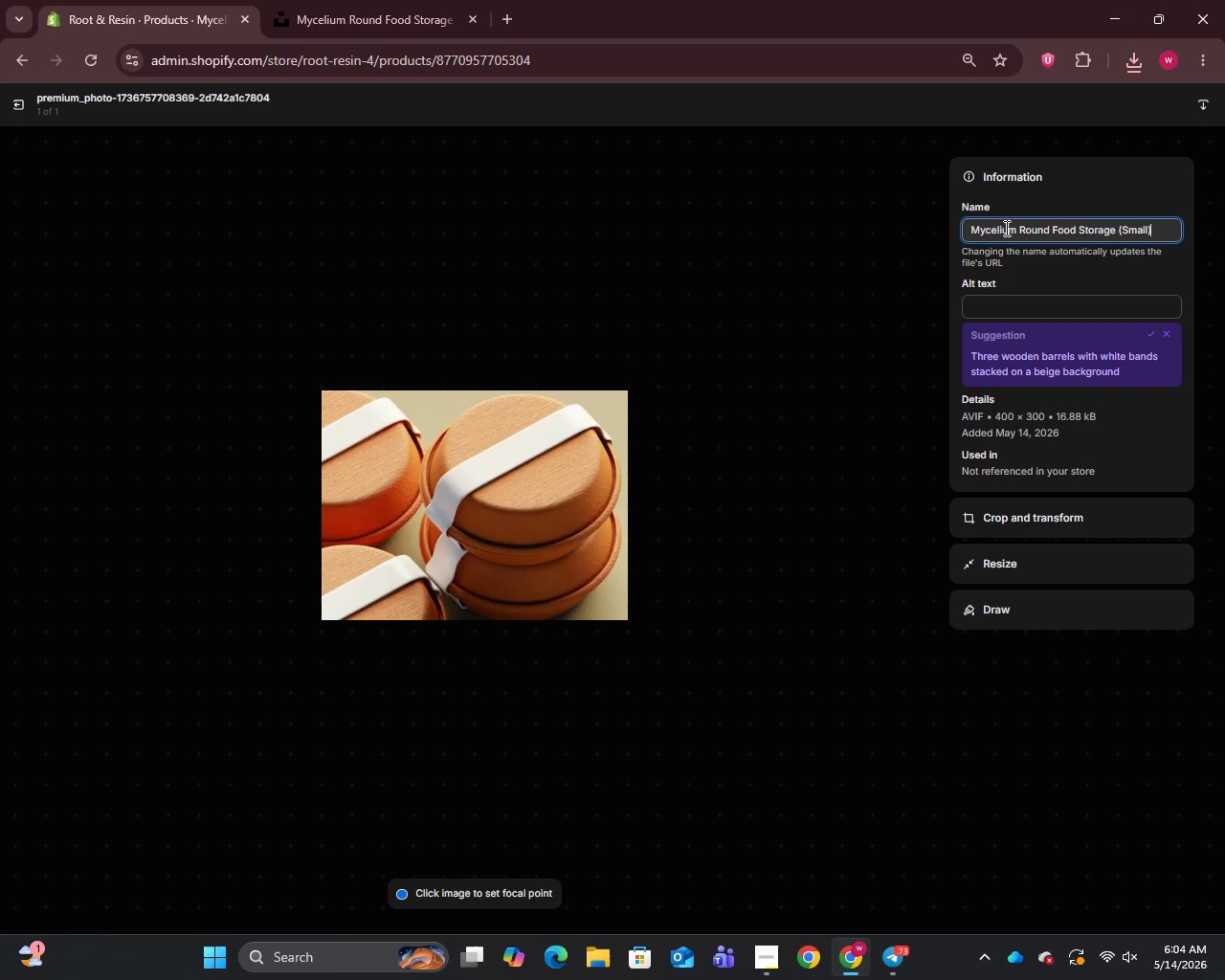 
key(Control+V)
 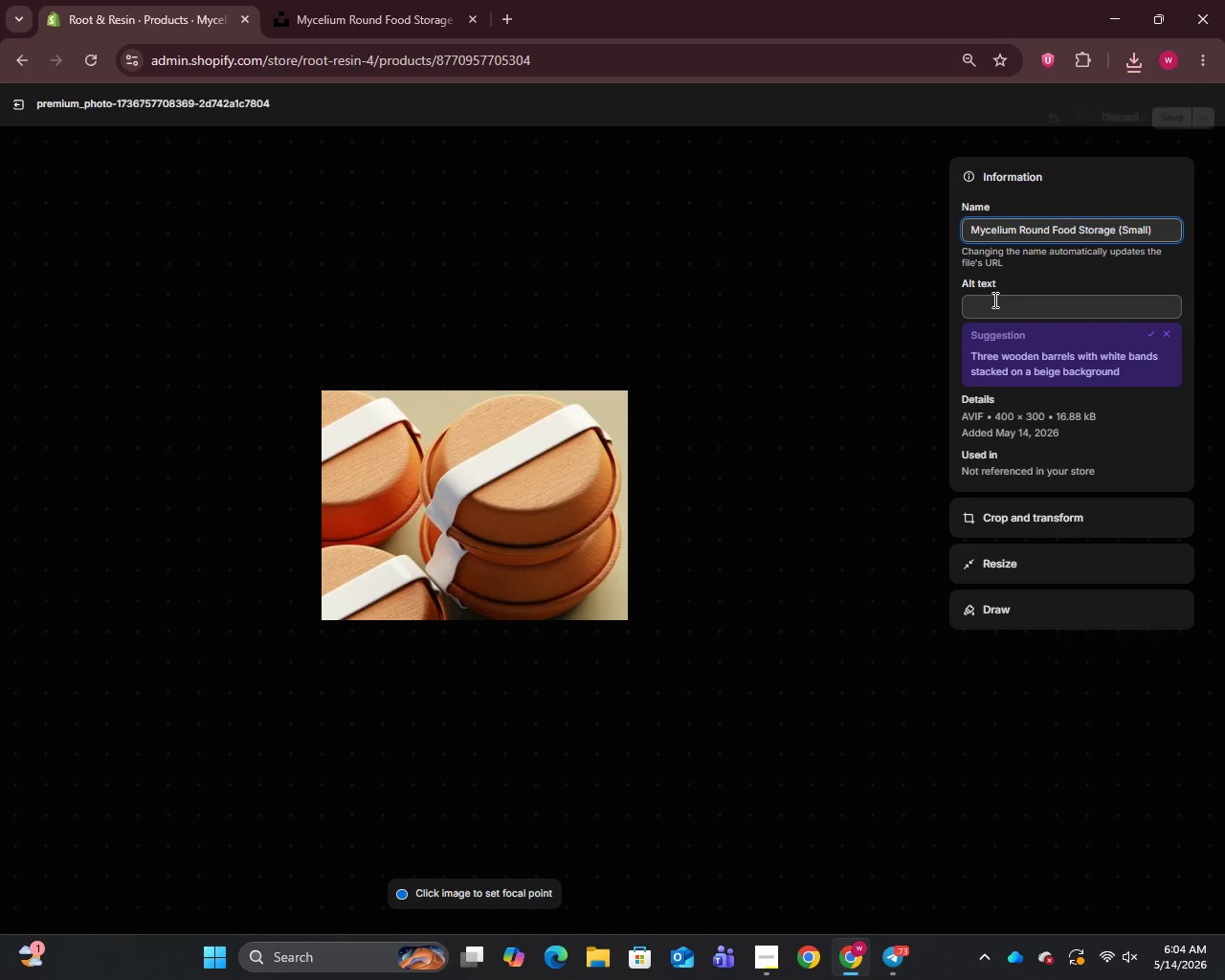 
left_click([993, 300])
 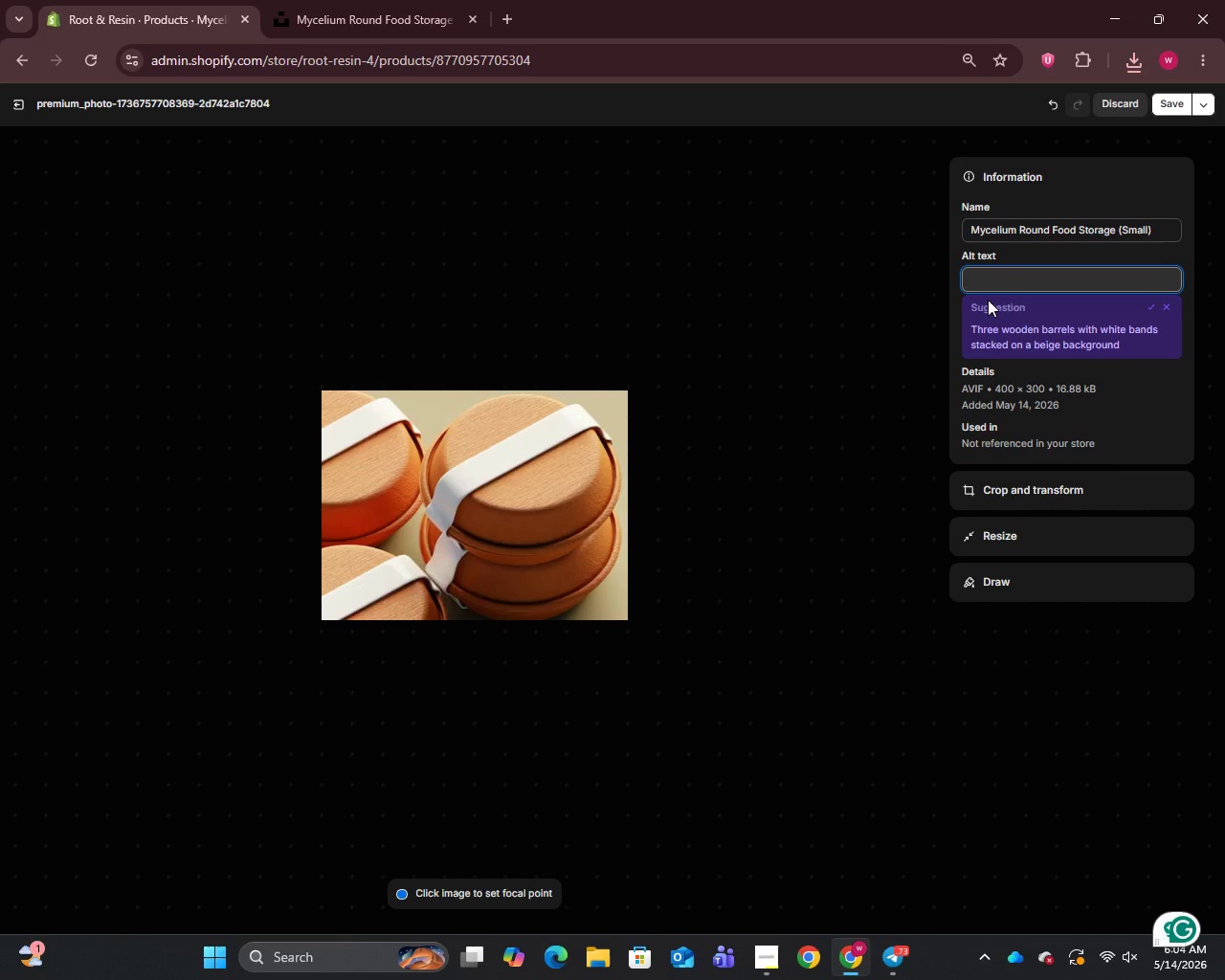 
type(Mycelium Round Food Storage Small - Plastic-free compostable food storage for zero-waste kitchen)
 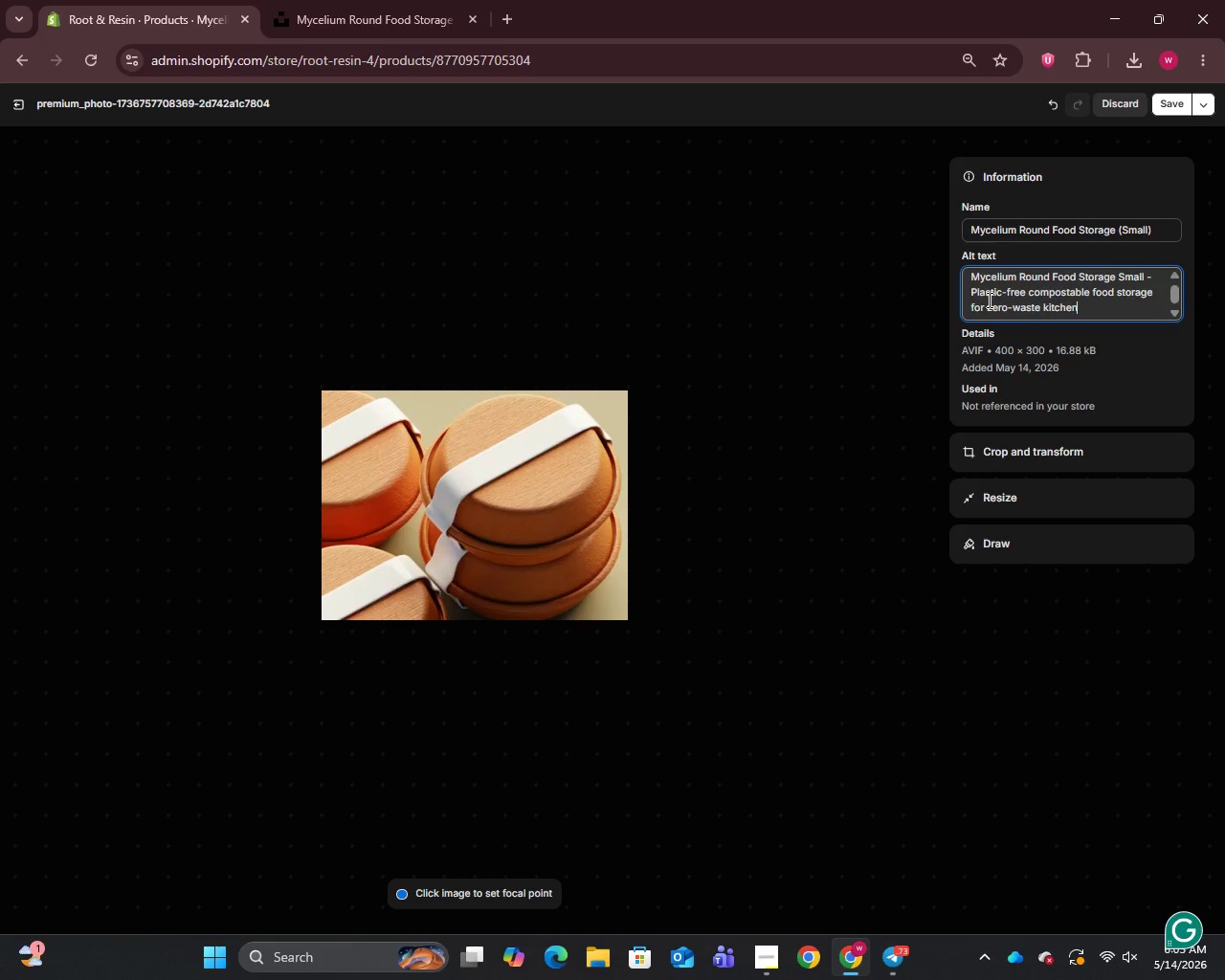 
key(S)
 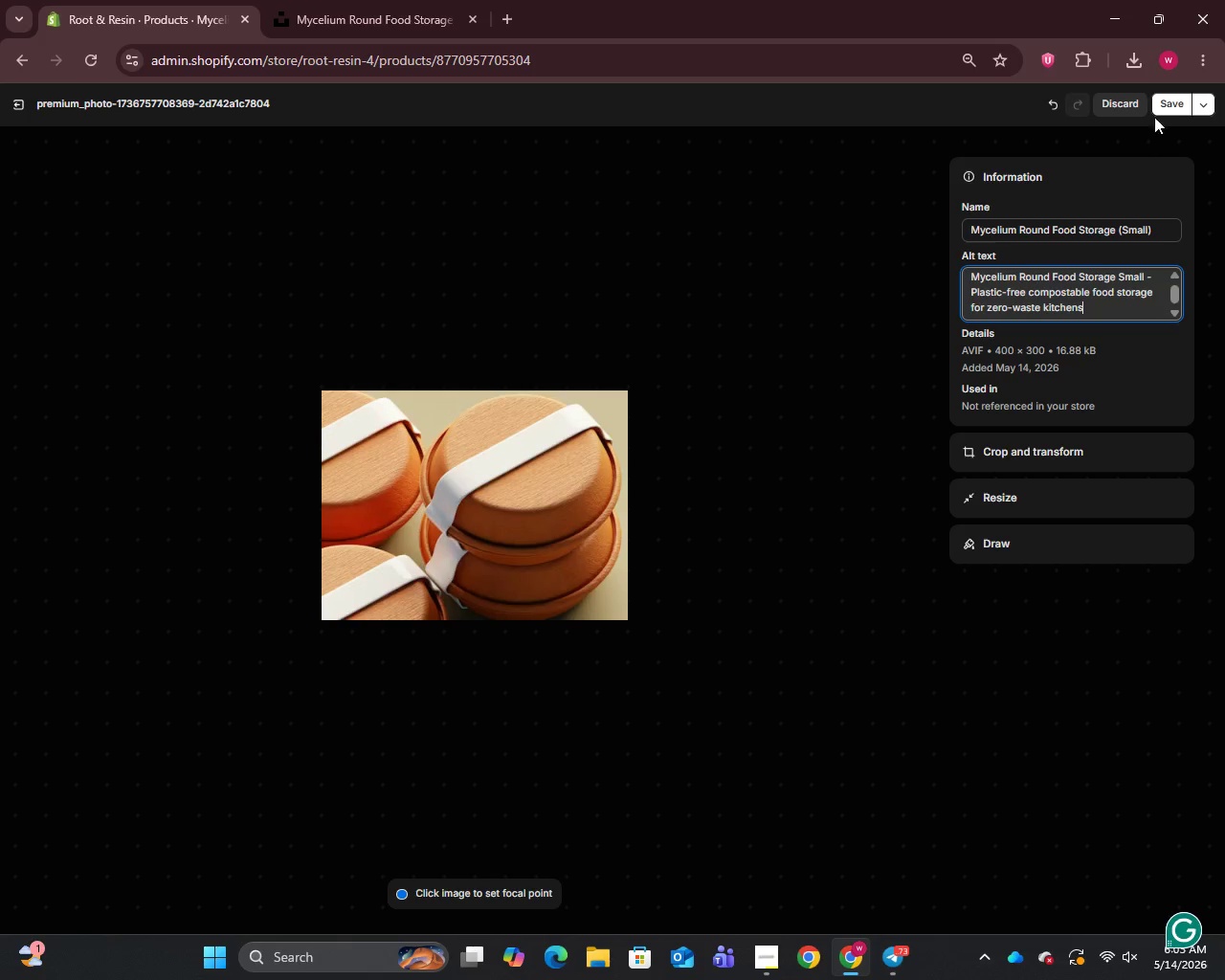 
left_click([1167, 102])
 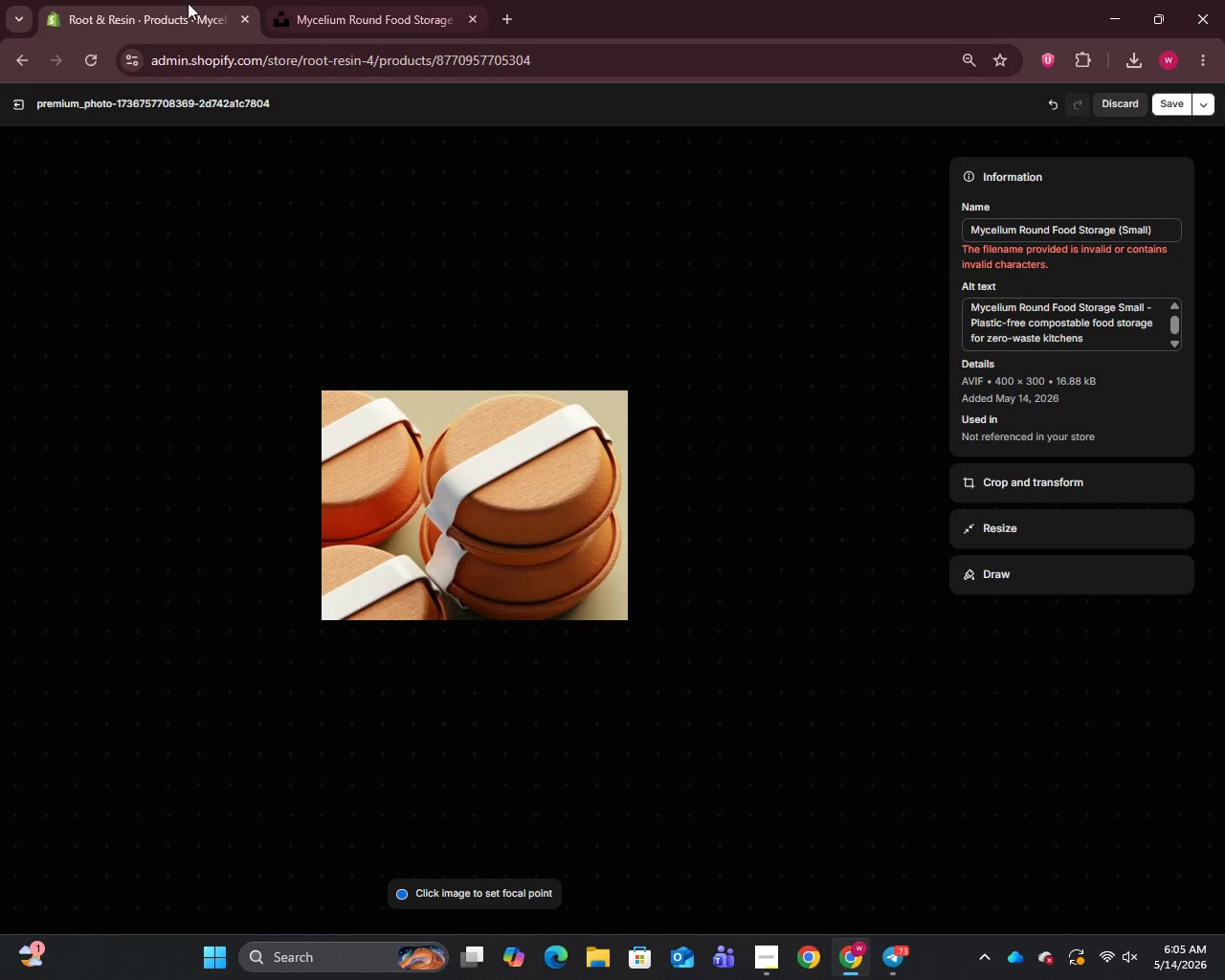 
wait(5.92)
 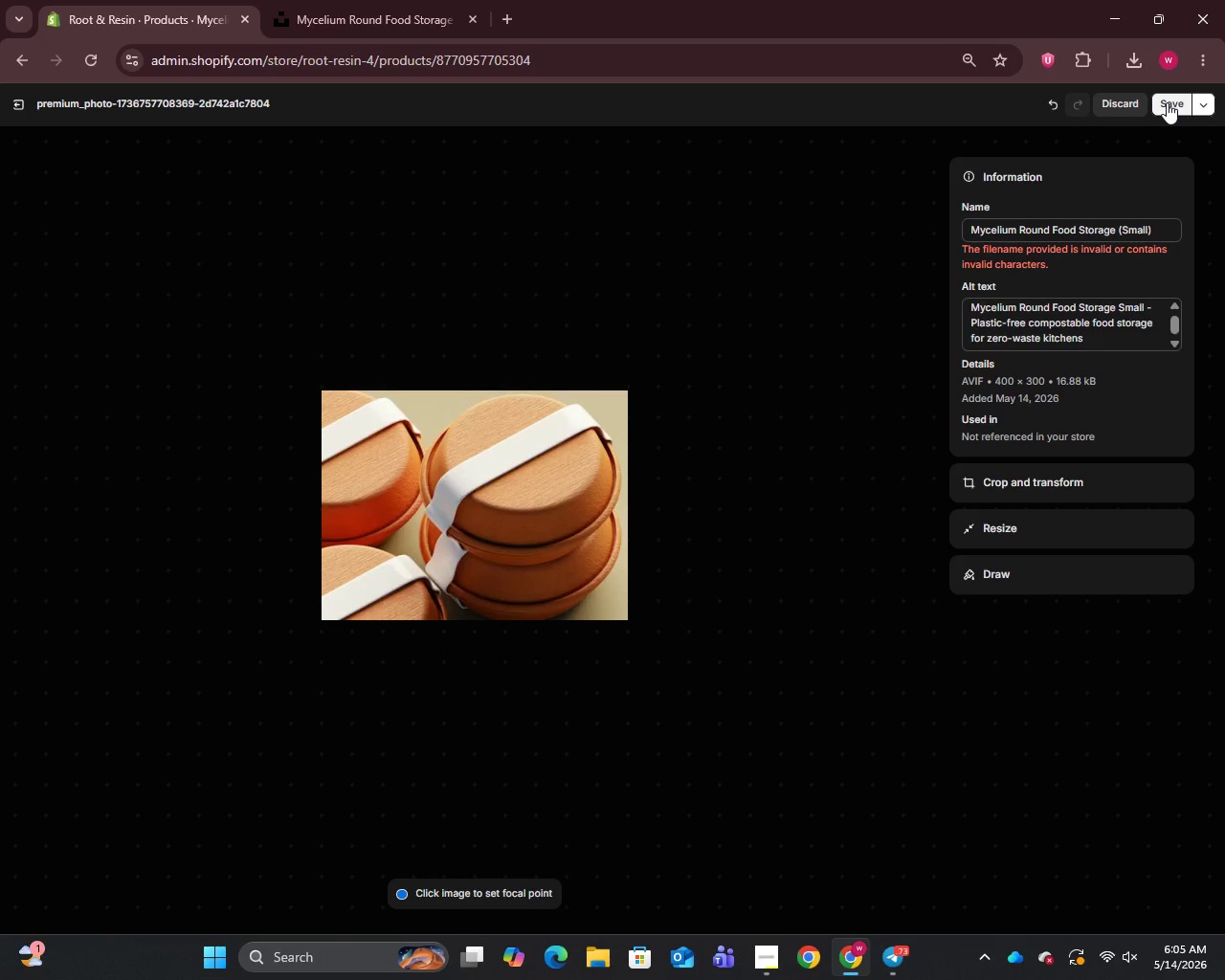 
left_click([12, 102])
 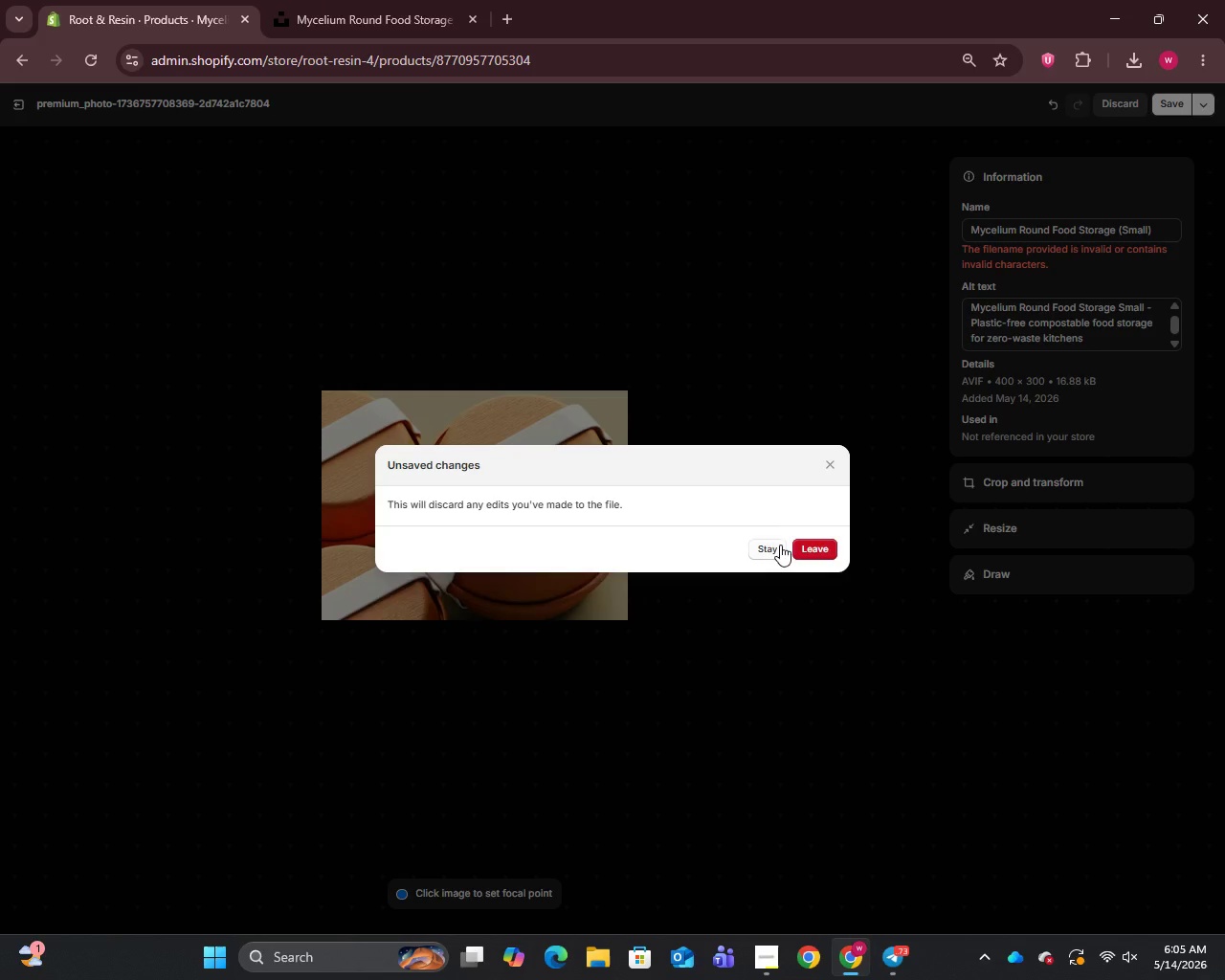 
left_click([771, 548])
 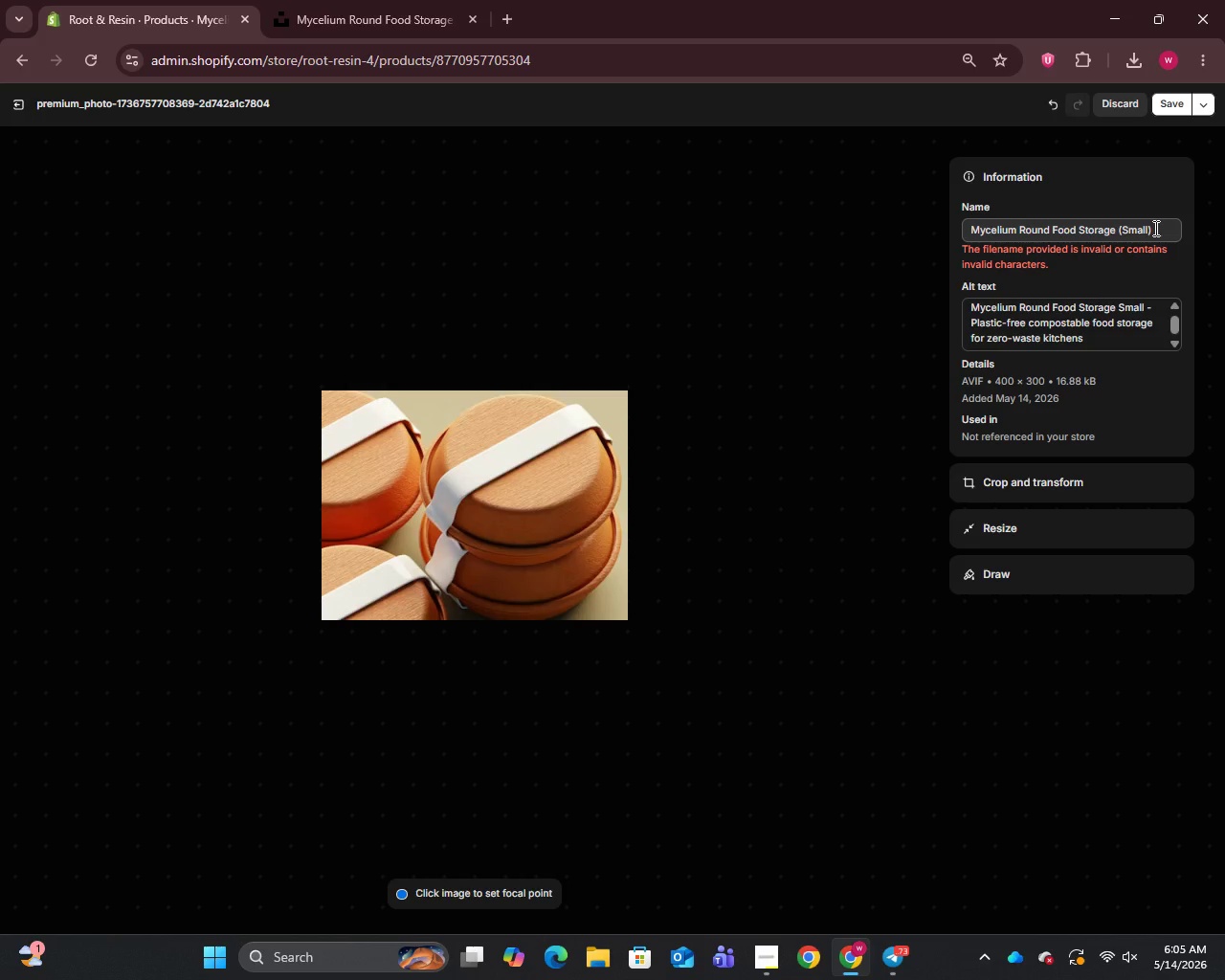 
left_click([1154, 228])
 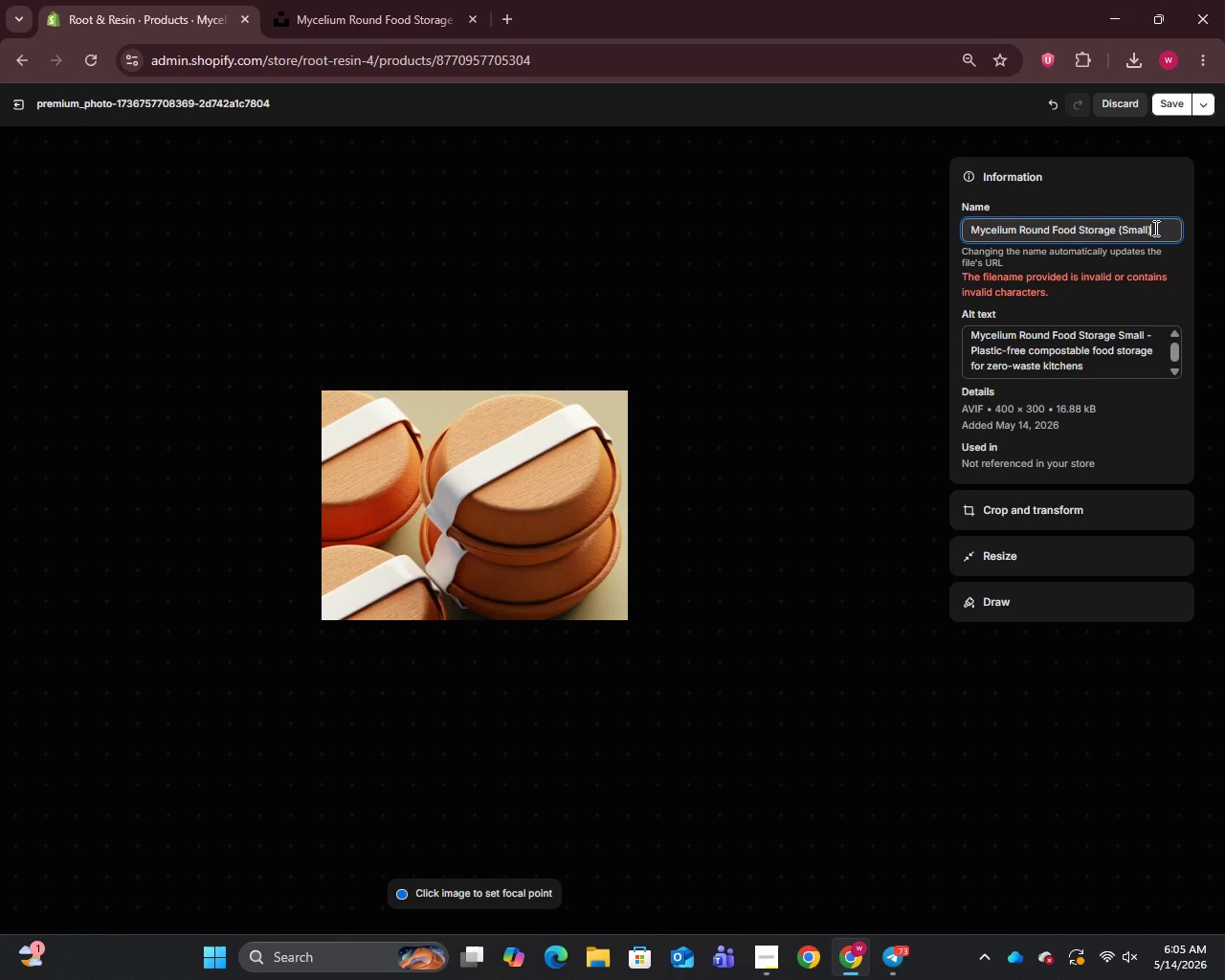 
wait(16.81)
 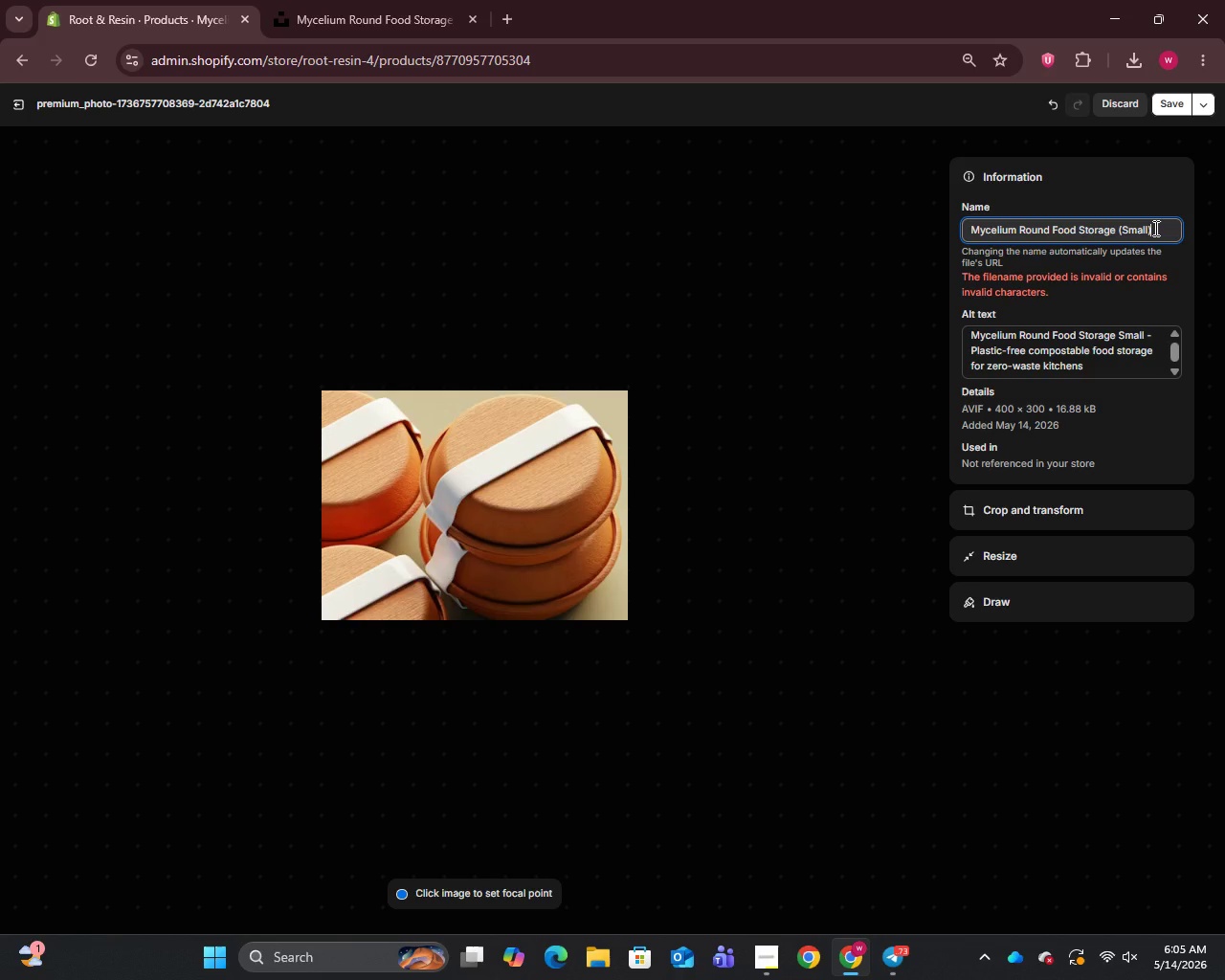 
key(Backspace)
 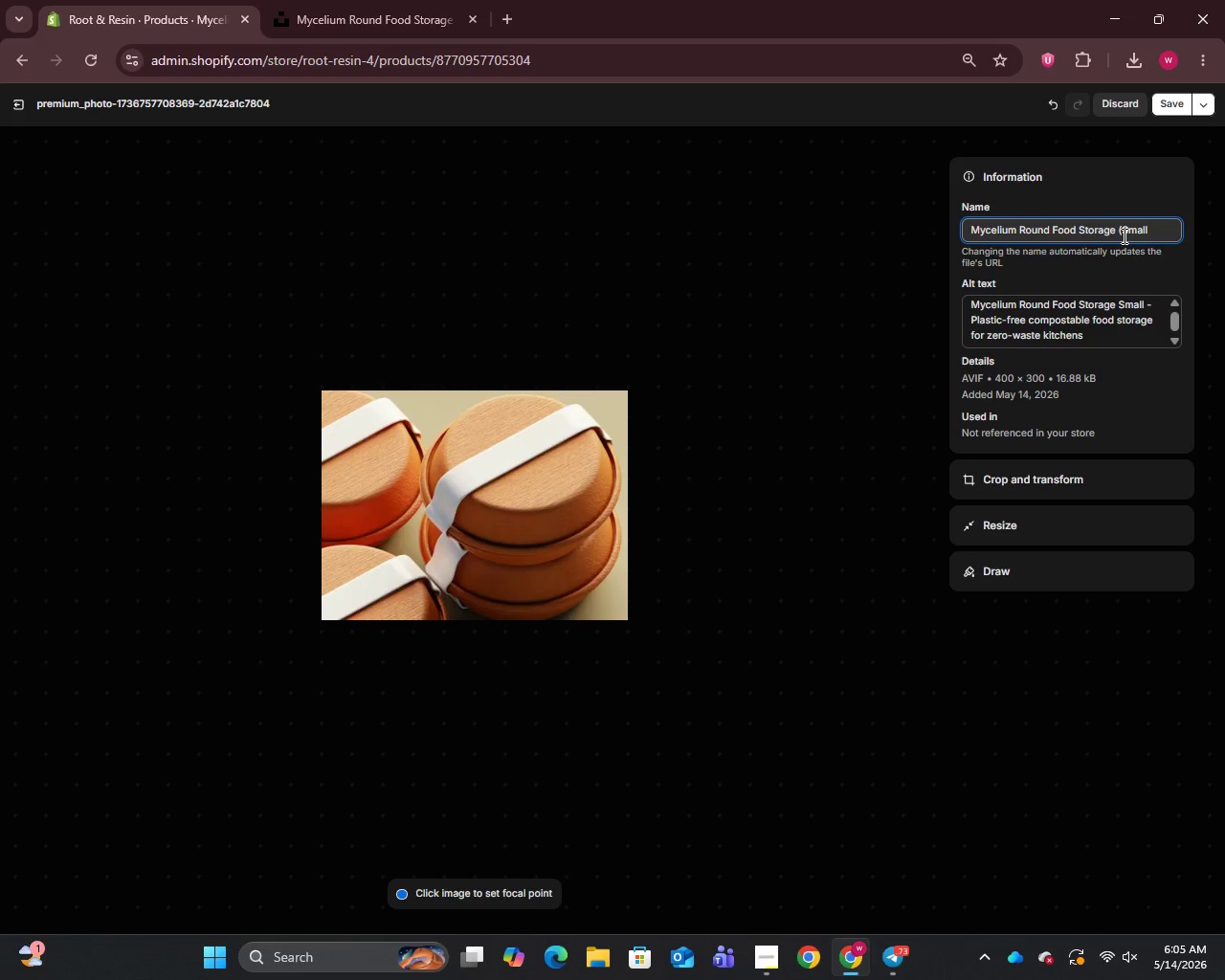 
left_click([1123, 235])
 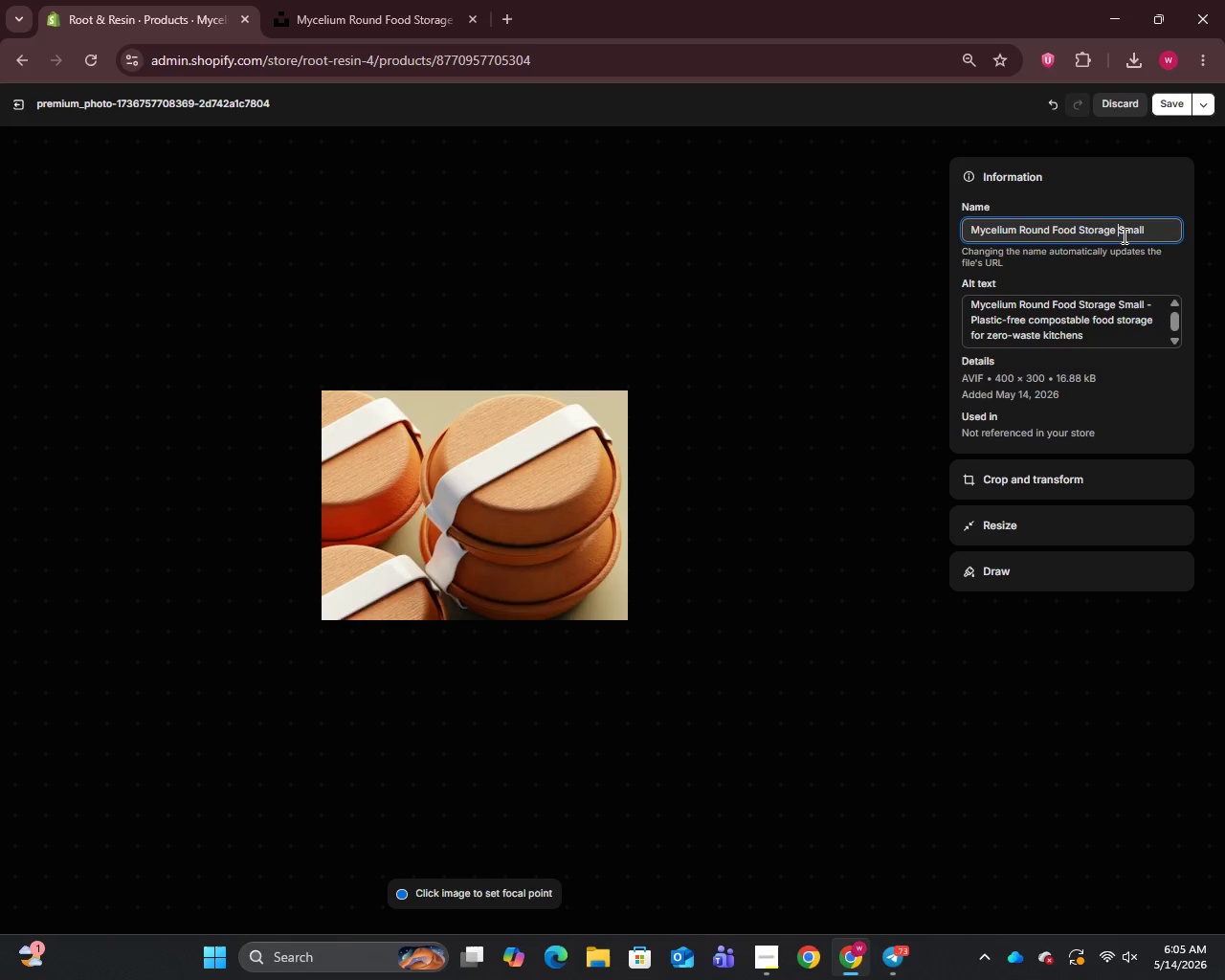 
key(Backspace)
 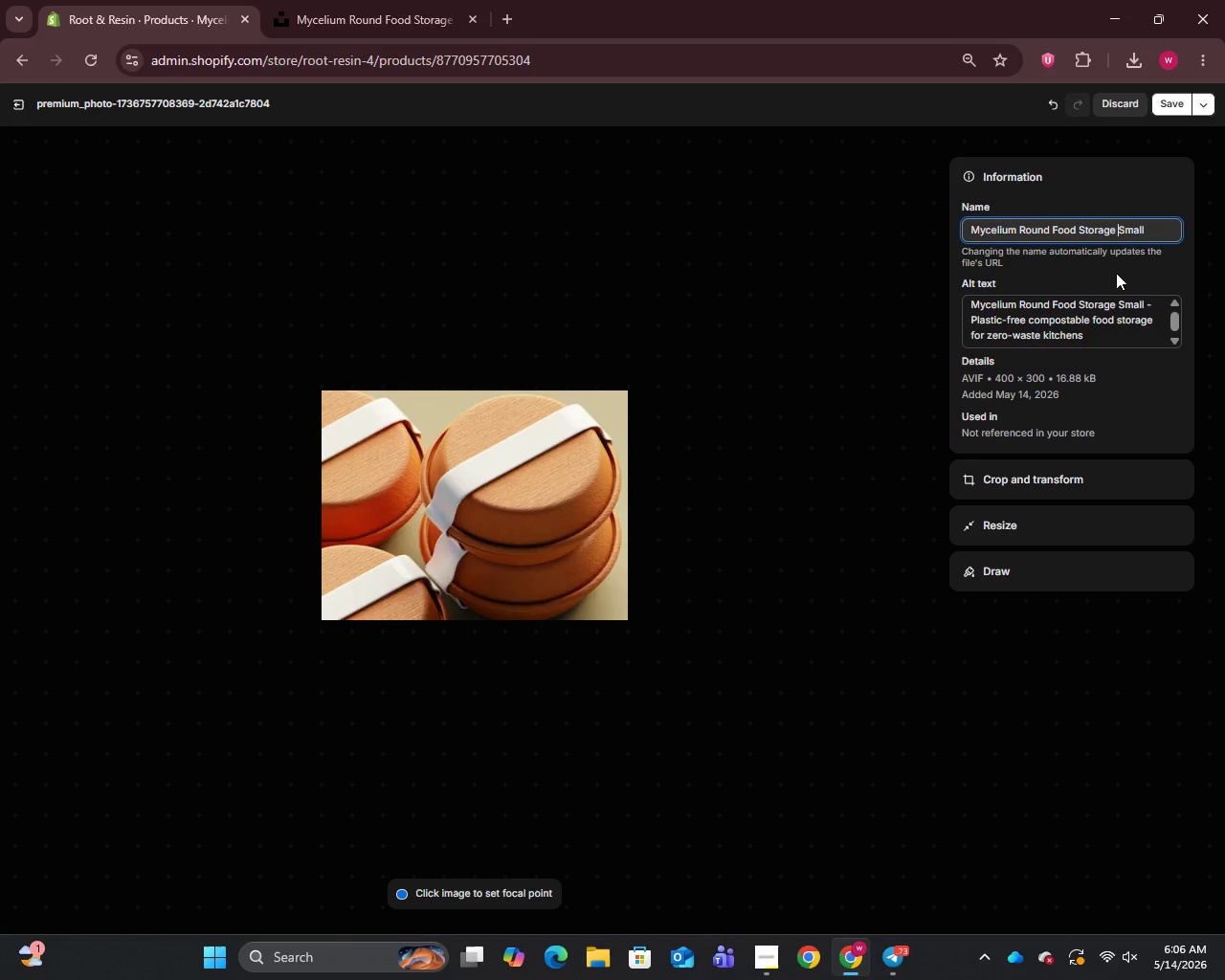 
key(Minus)
 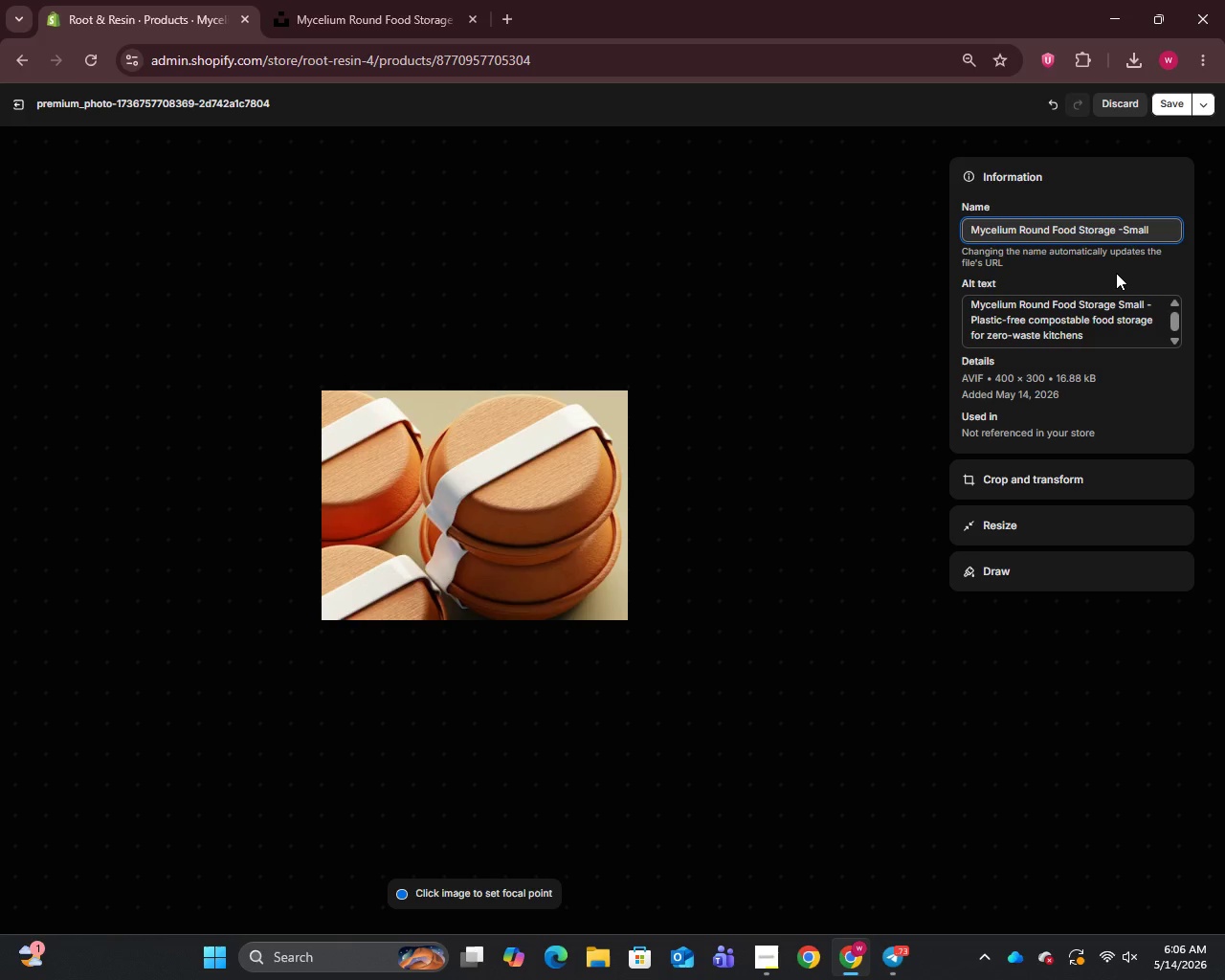 
key(Space)
 